 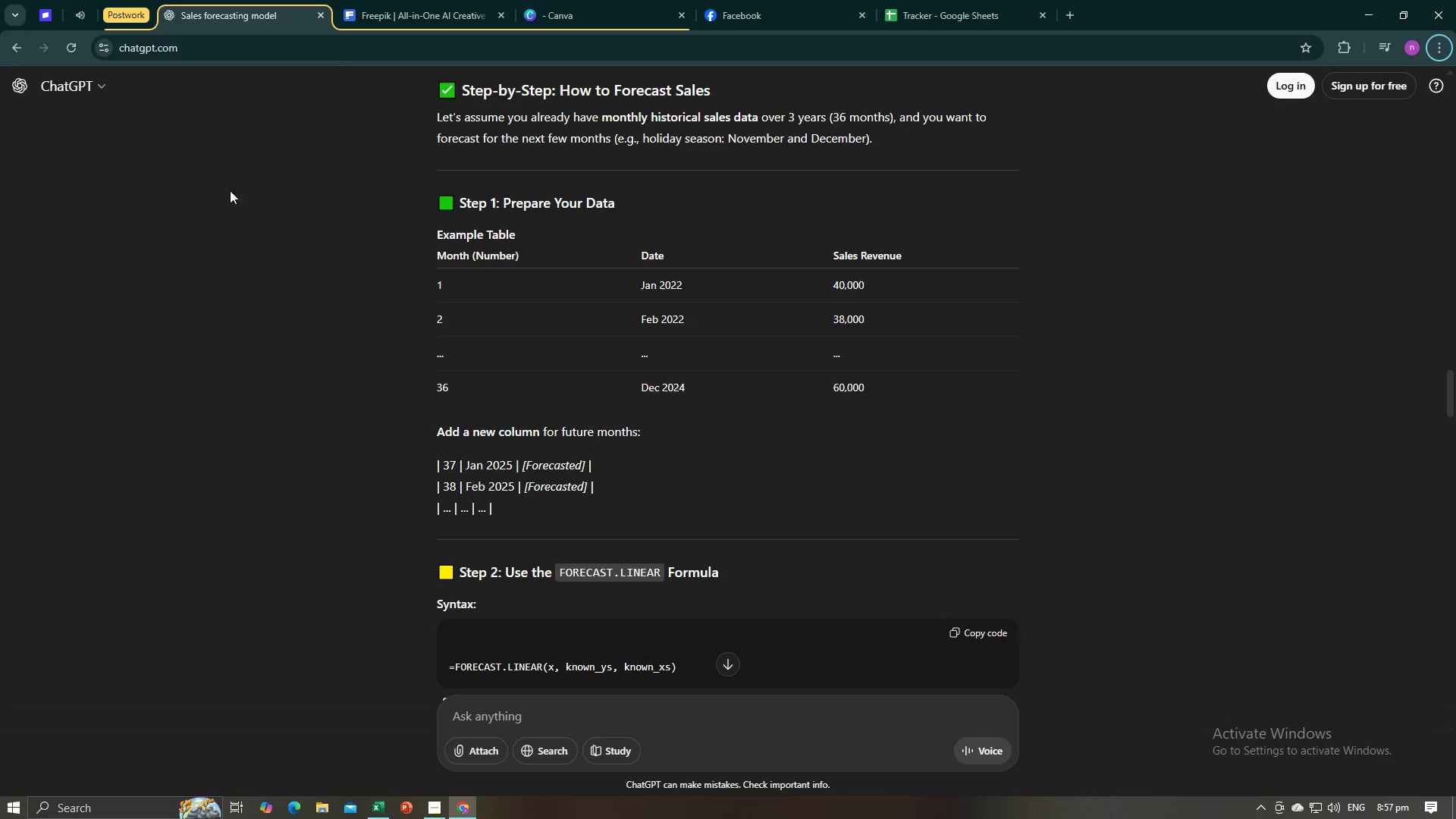 
key(Alt+Tab)
 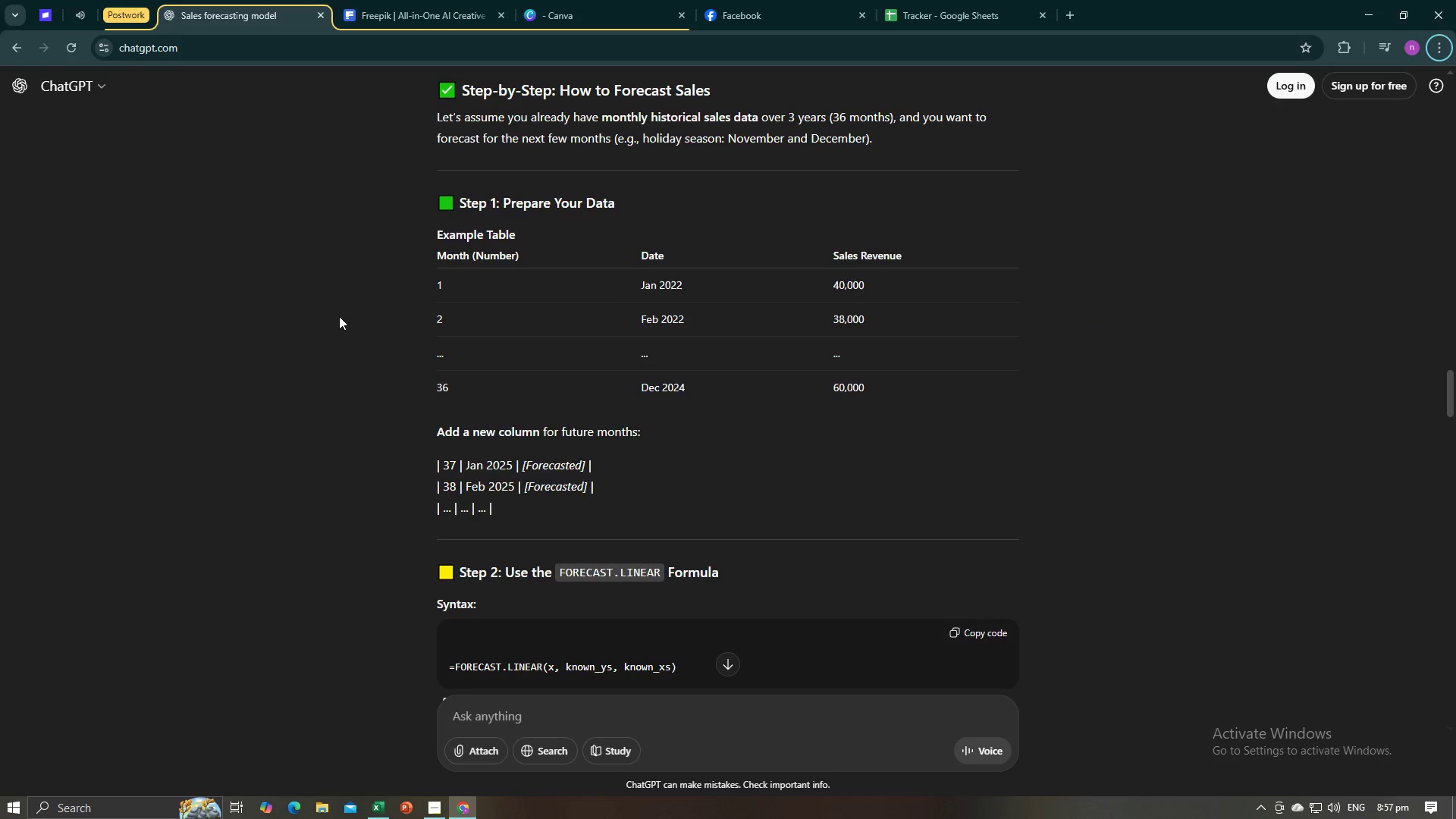 
key(Alt+Tab)
 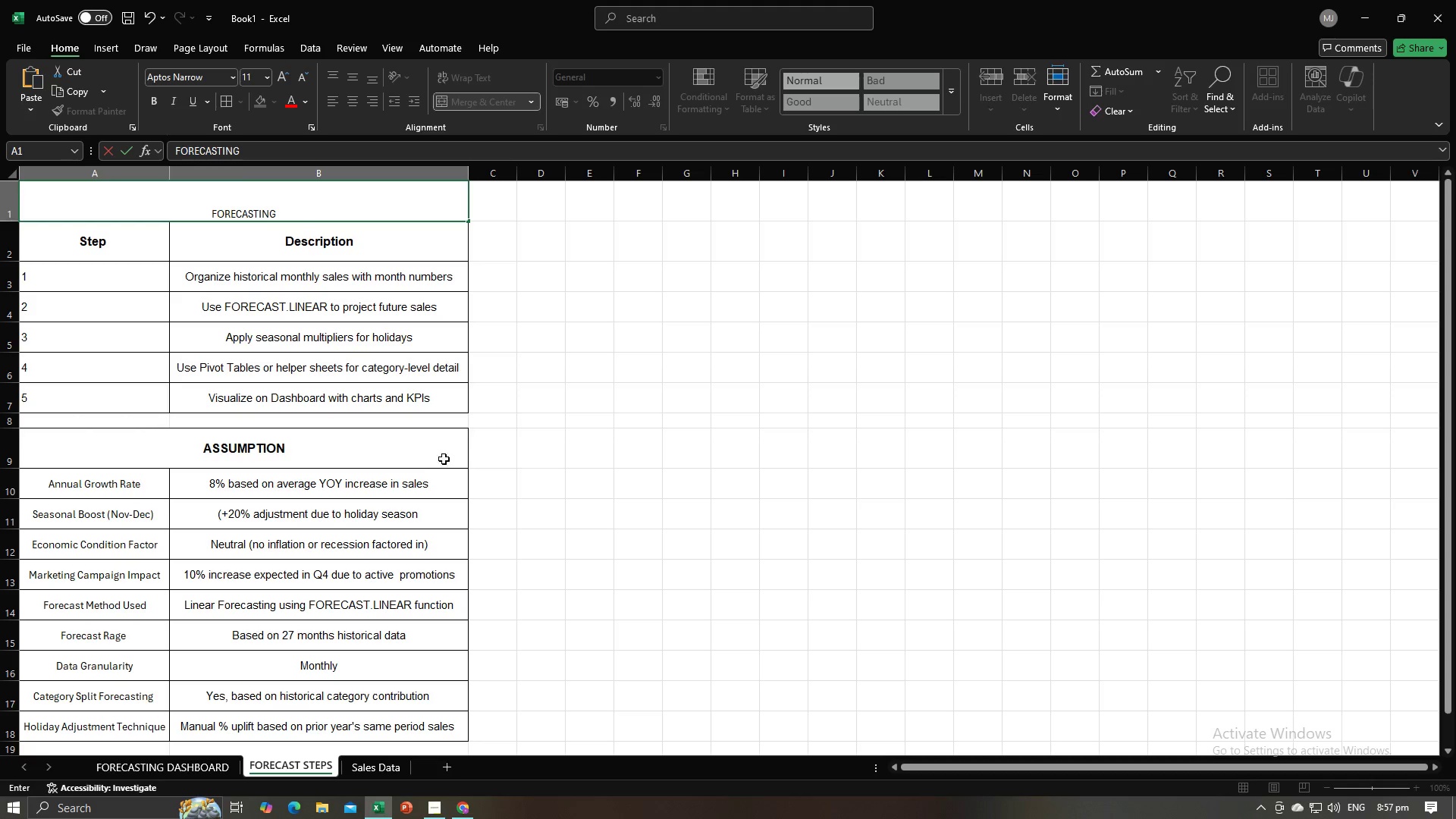 
left_click([449, 458])
 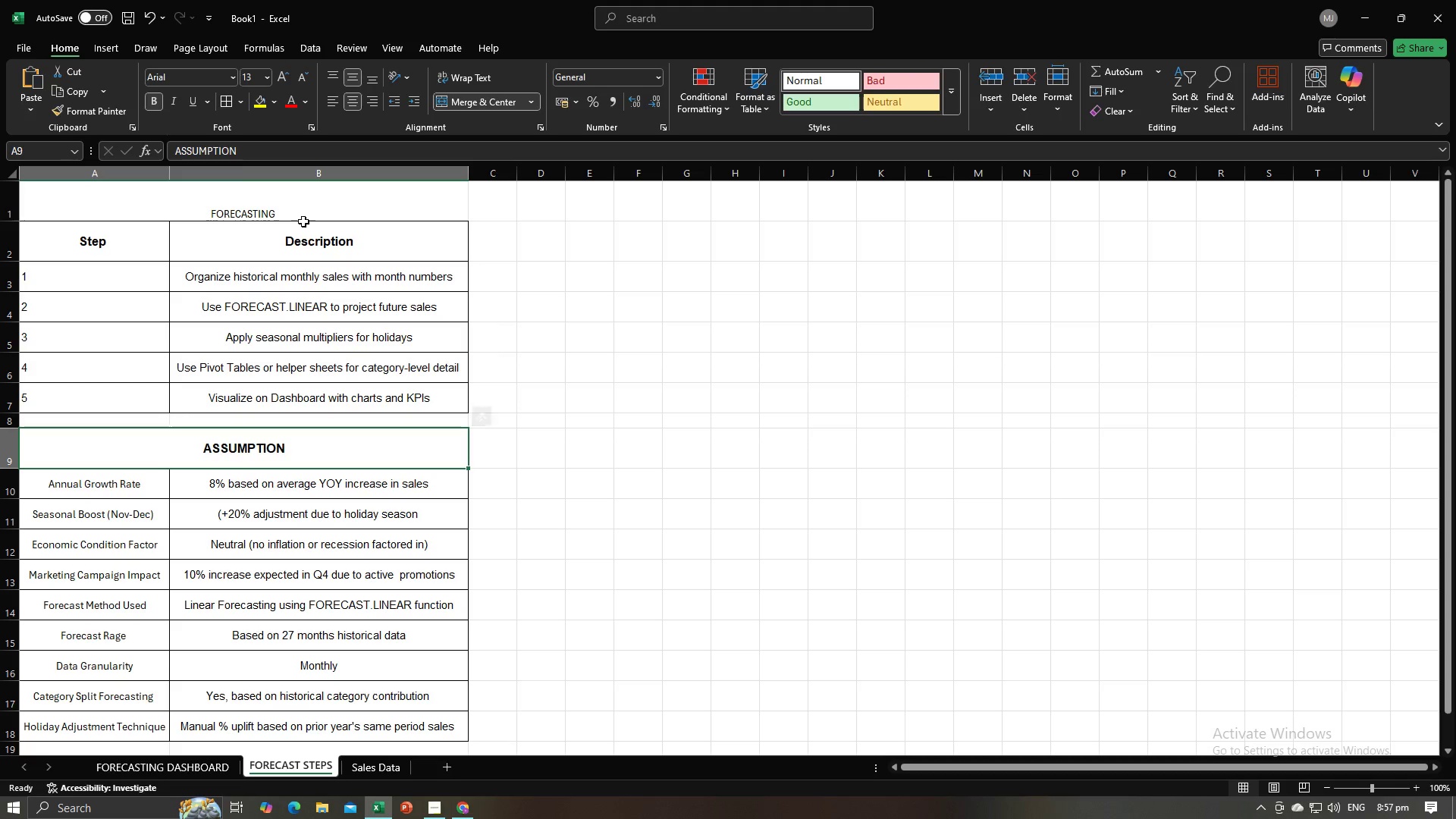 
left_click([303, 221])
 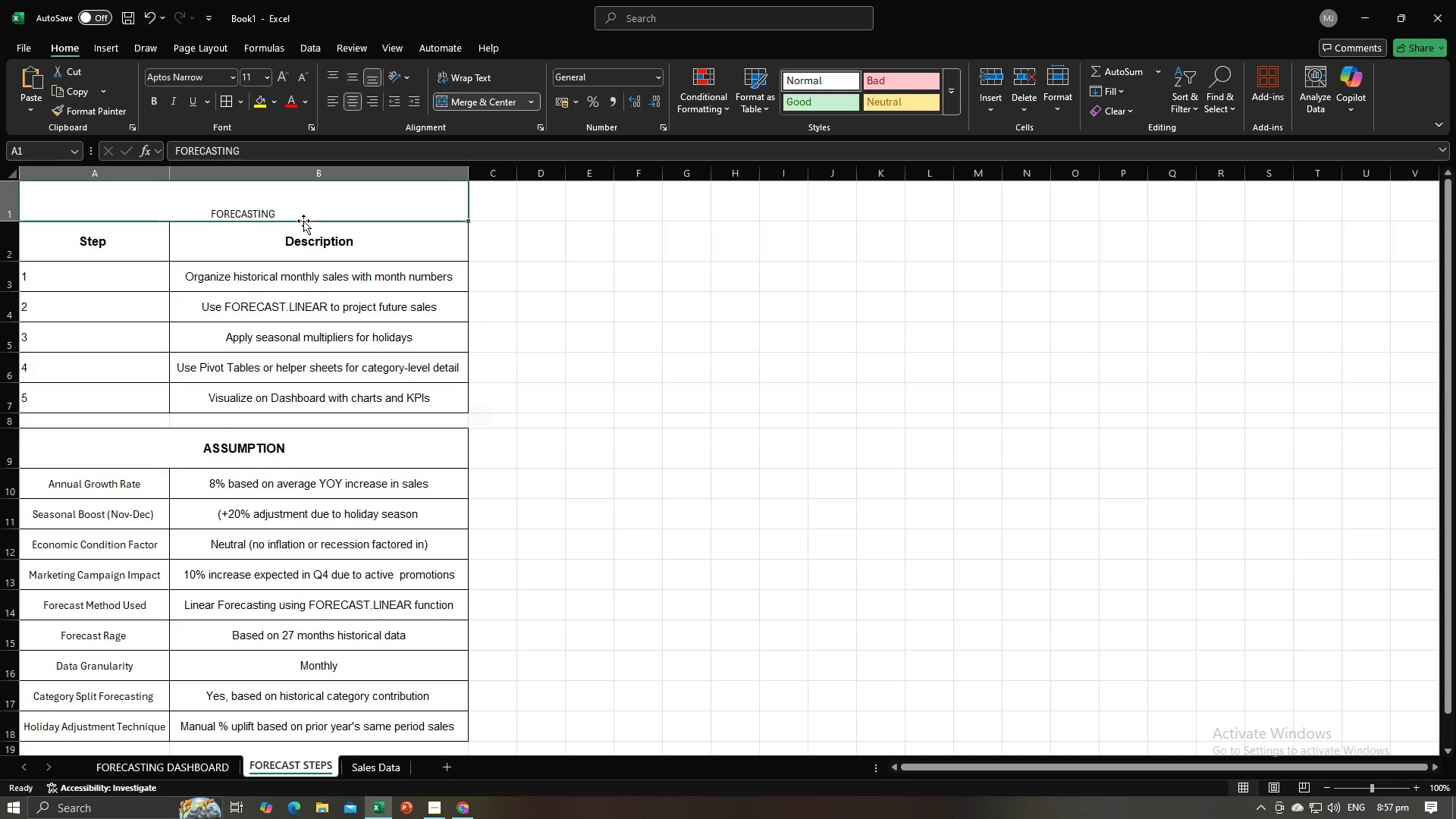 
key(Alt+AltLeft)
 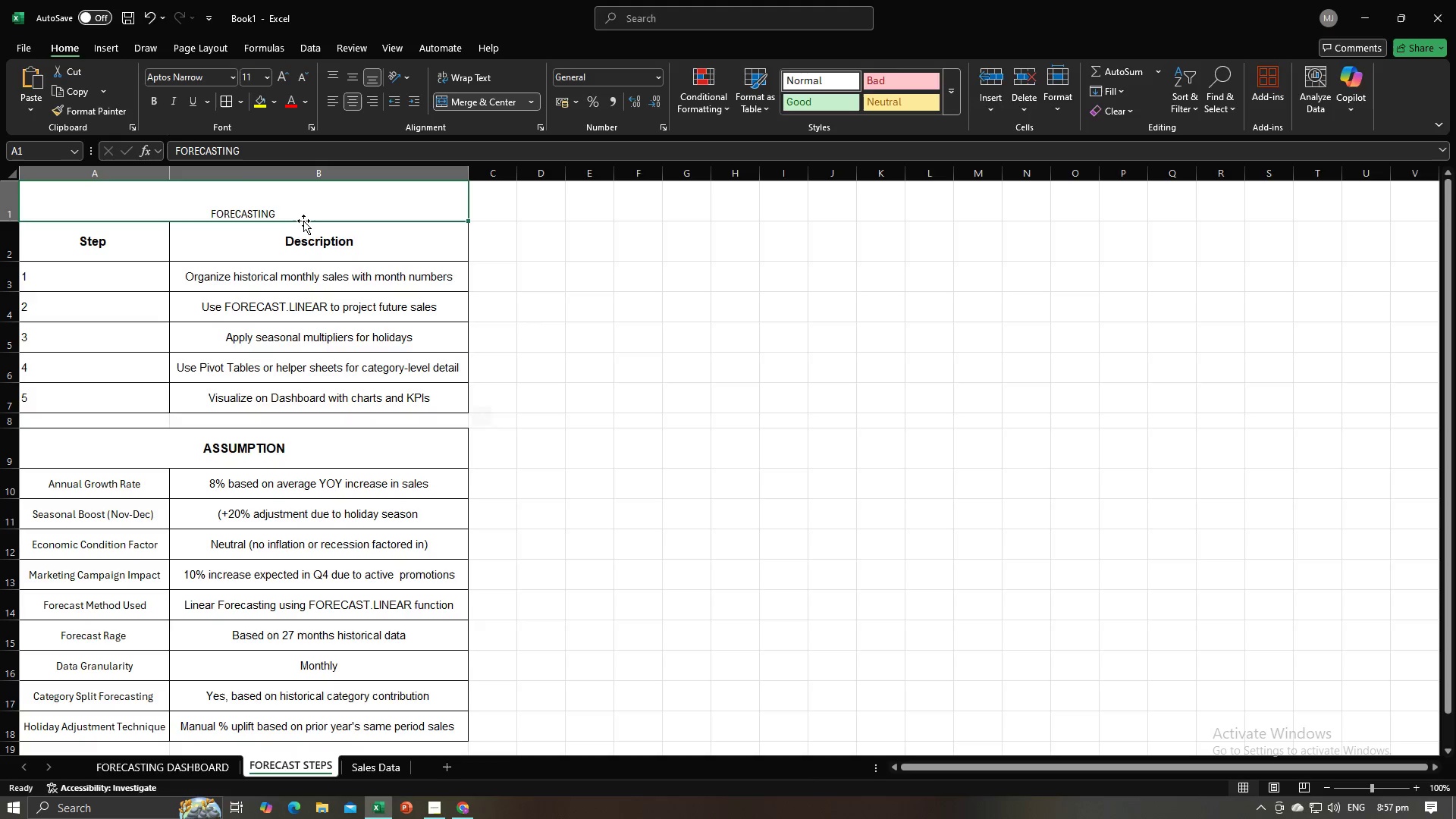 
key(Alt+Tab)
 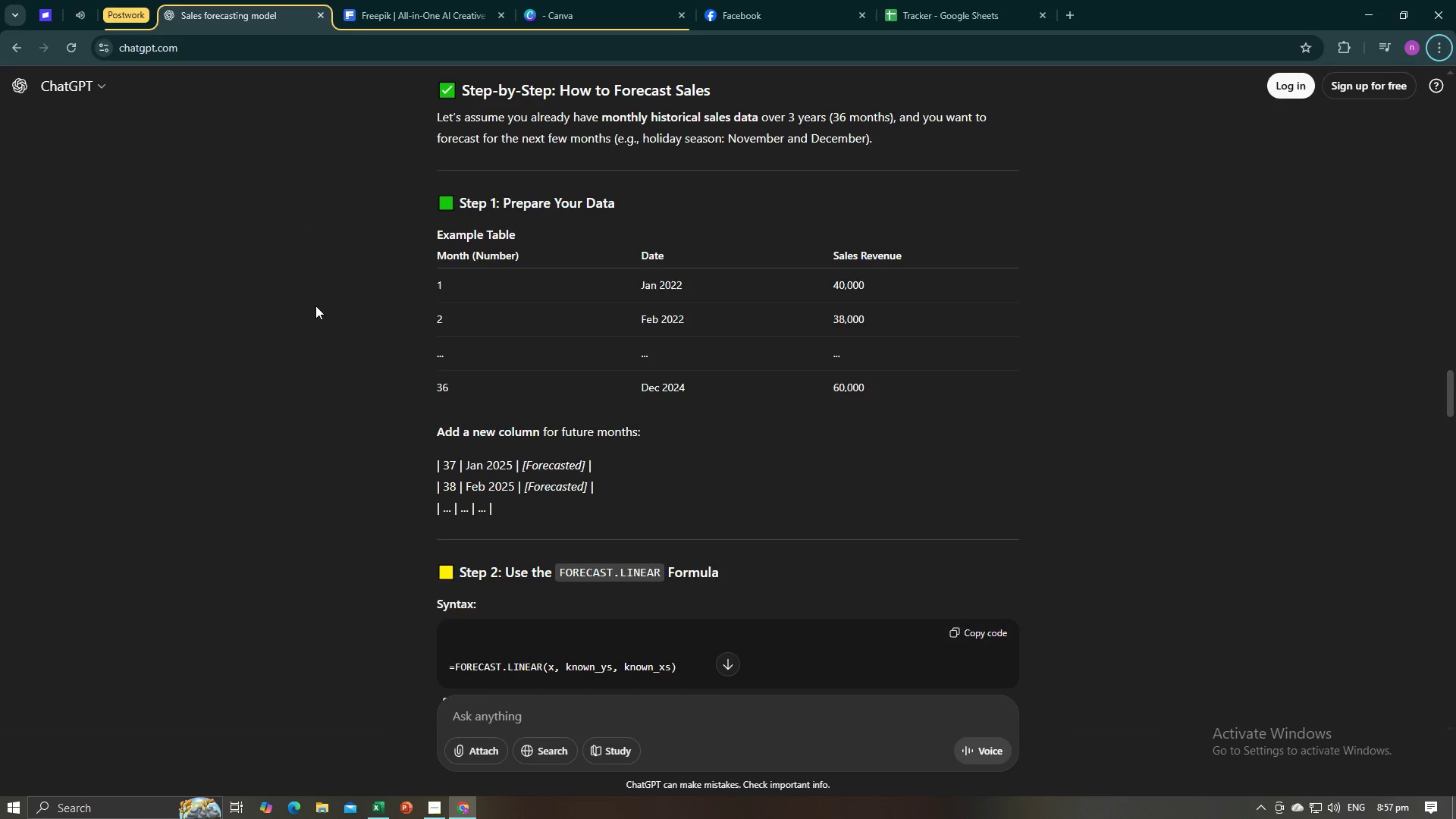 
scroll: coordinate [353, 361], scroll_direction: up, amount: 3.0
 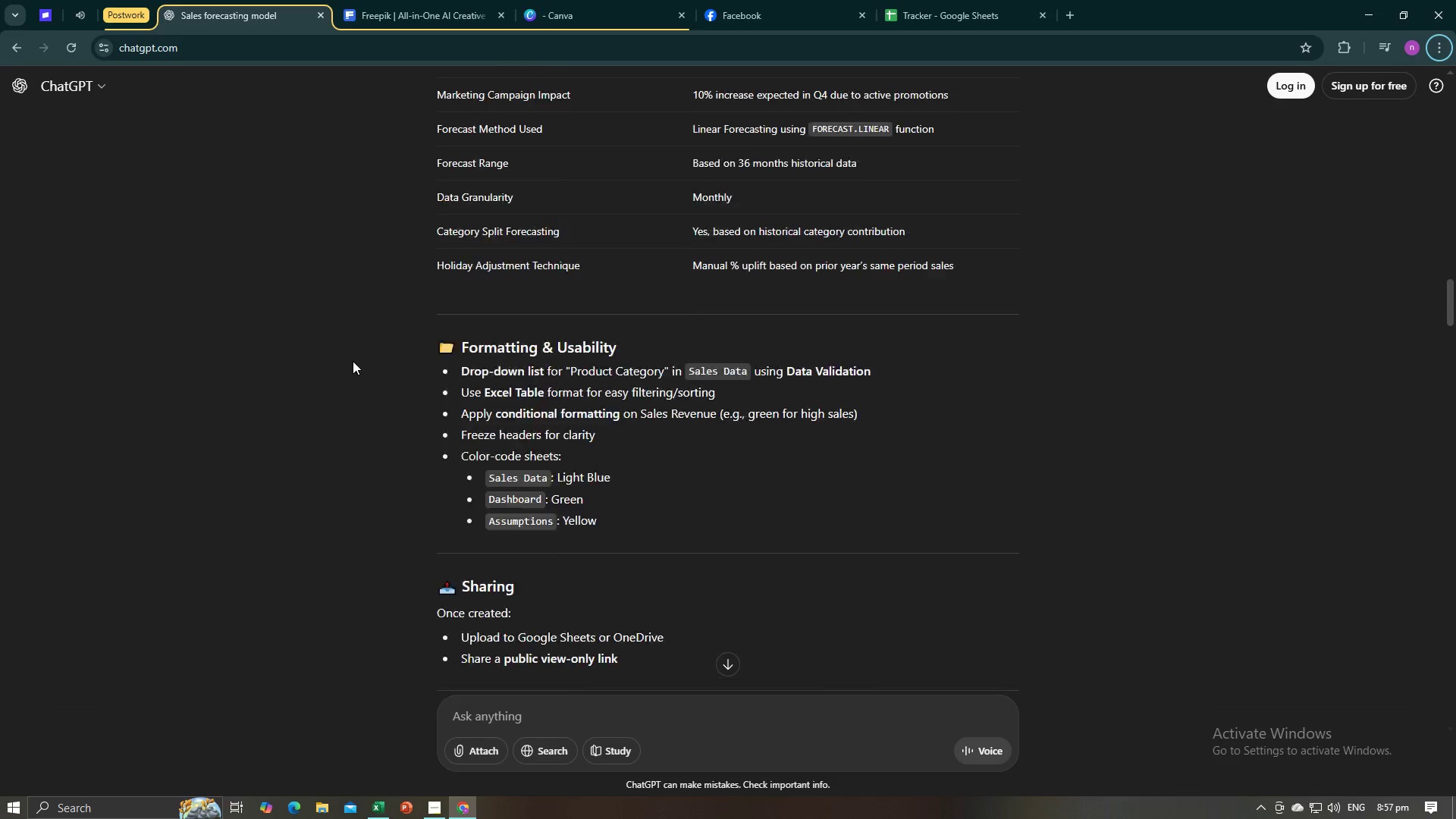 
key(Alt+AltLeft)
 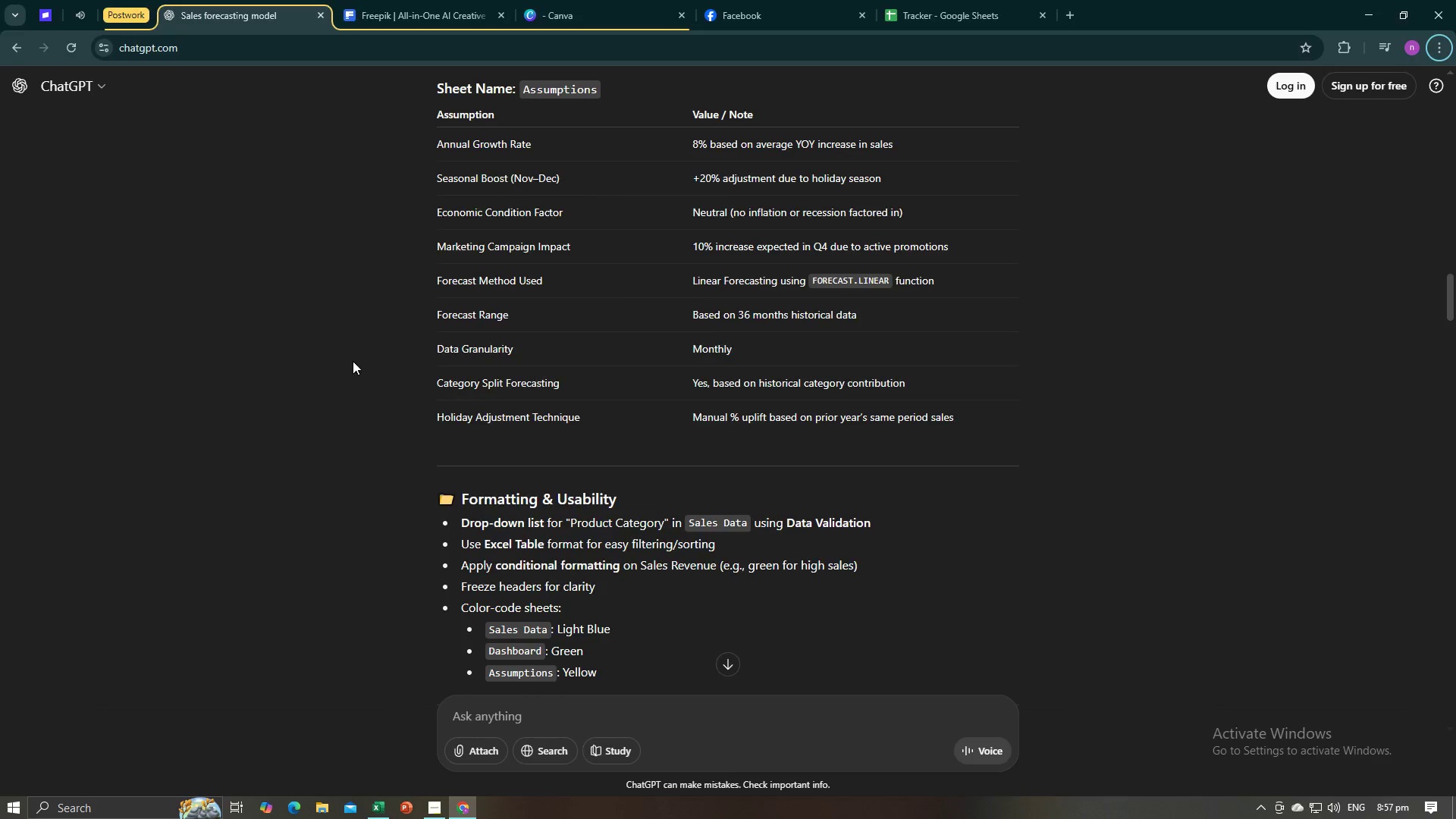 
key(Alt+Tab)
 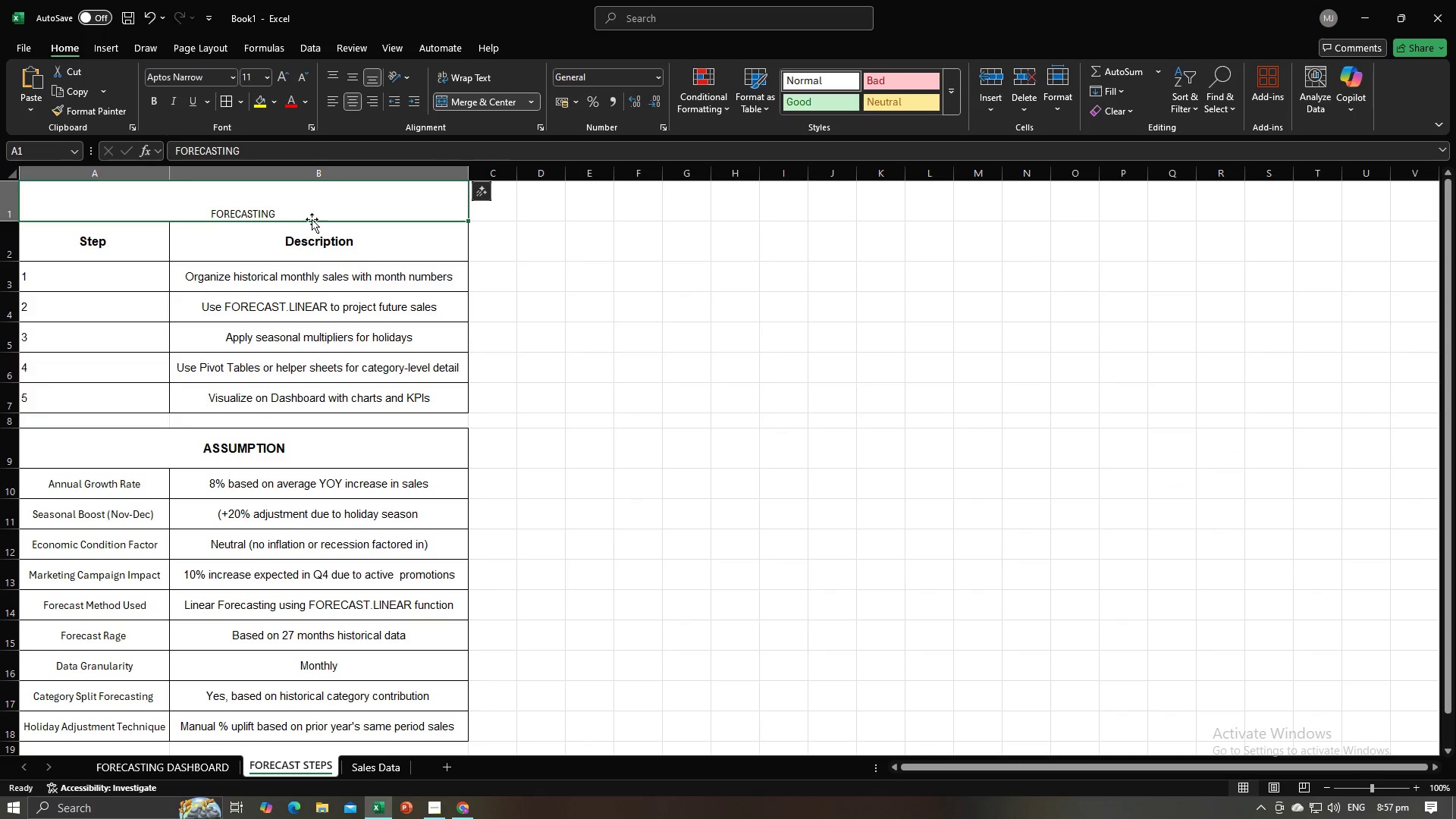 
double_click([322, 206])
 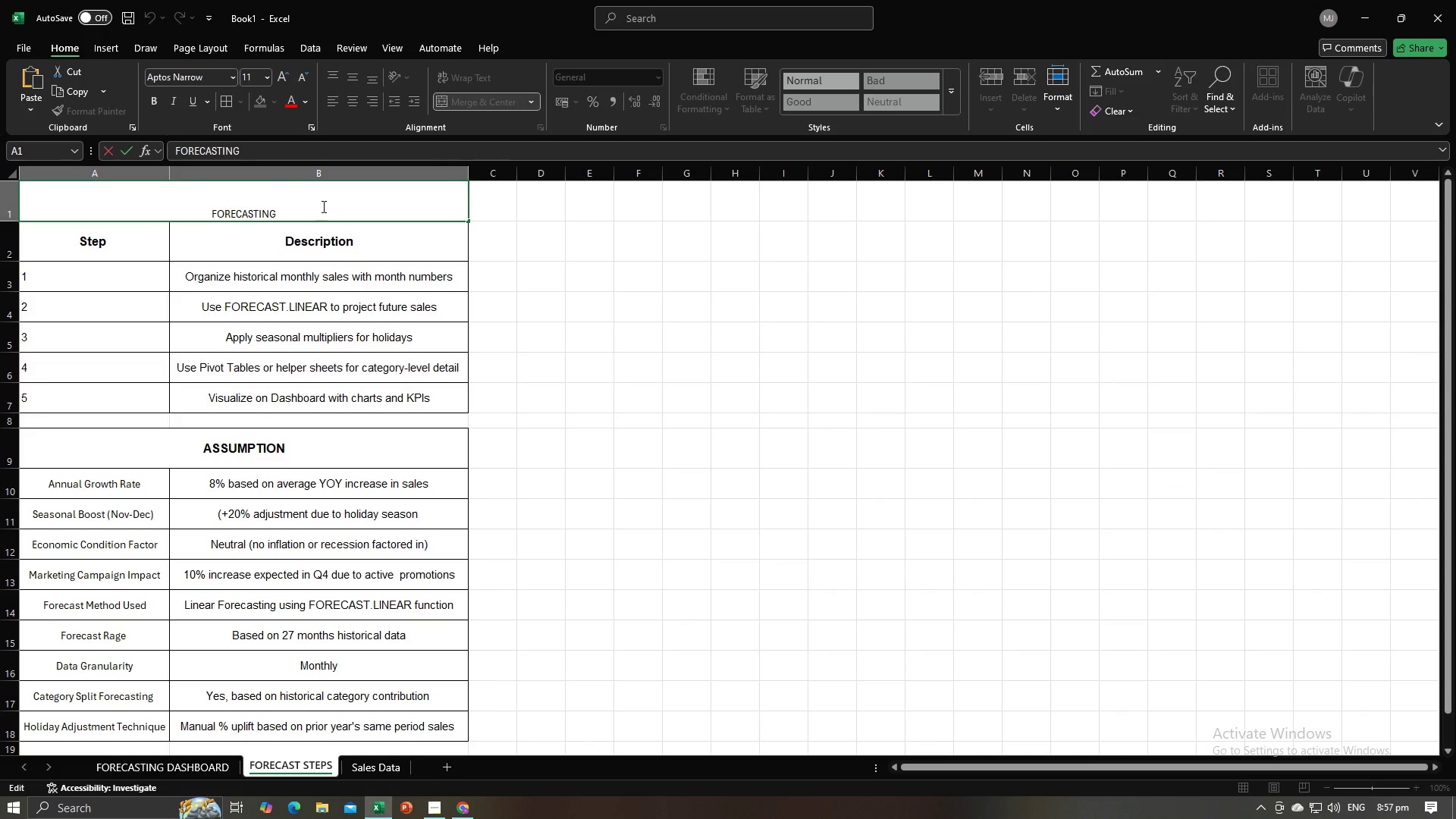 
type(Srp)
key(Backspace)
key(Backspace)
key(Backspace)
type(A)
key(Backspace)
type(step by step)
 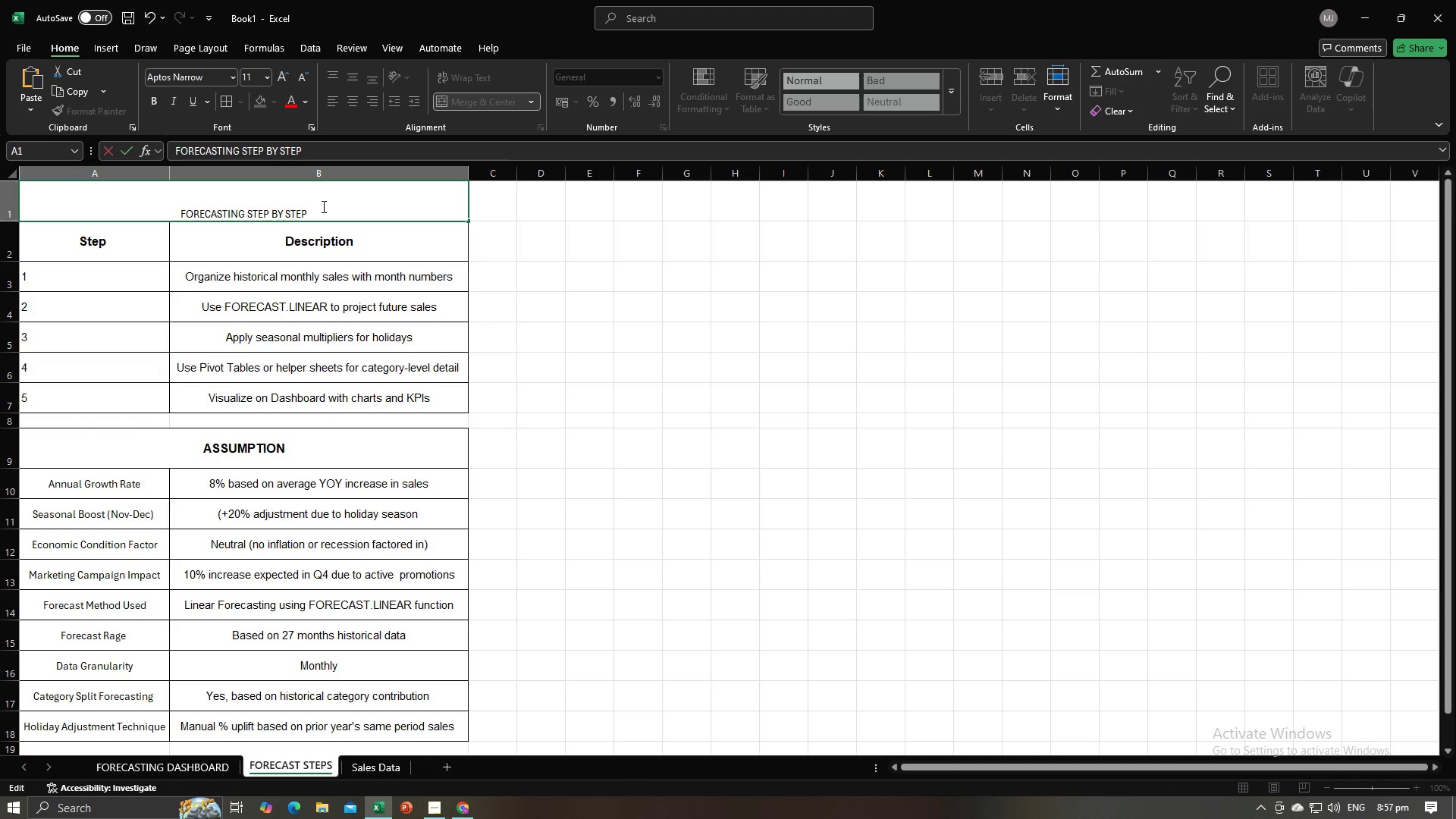 
key(Enter)
 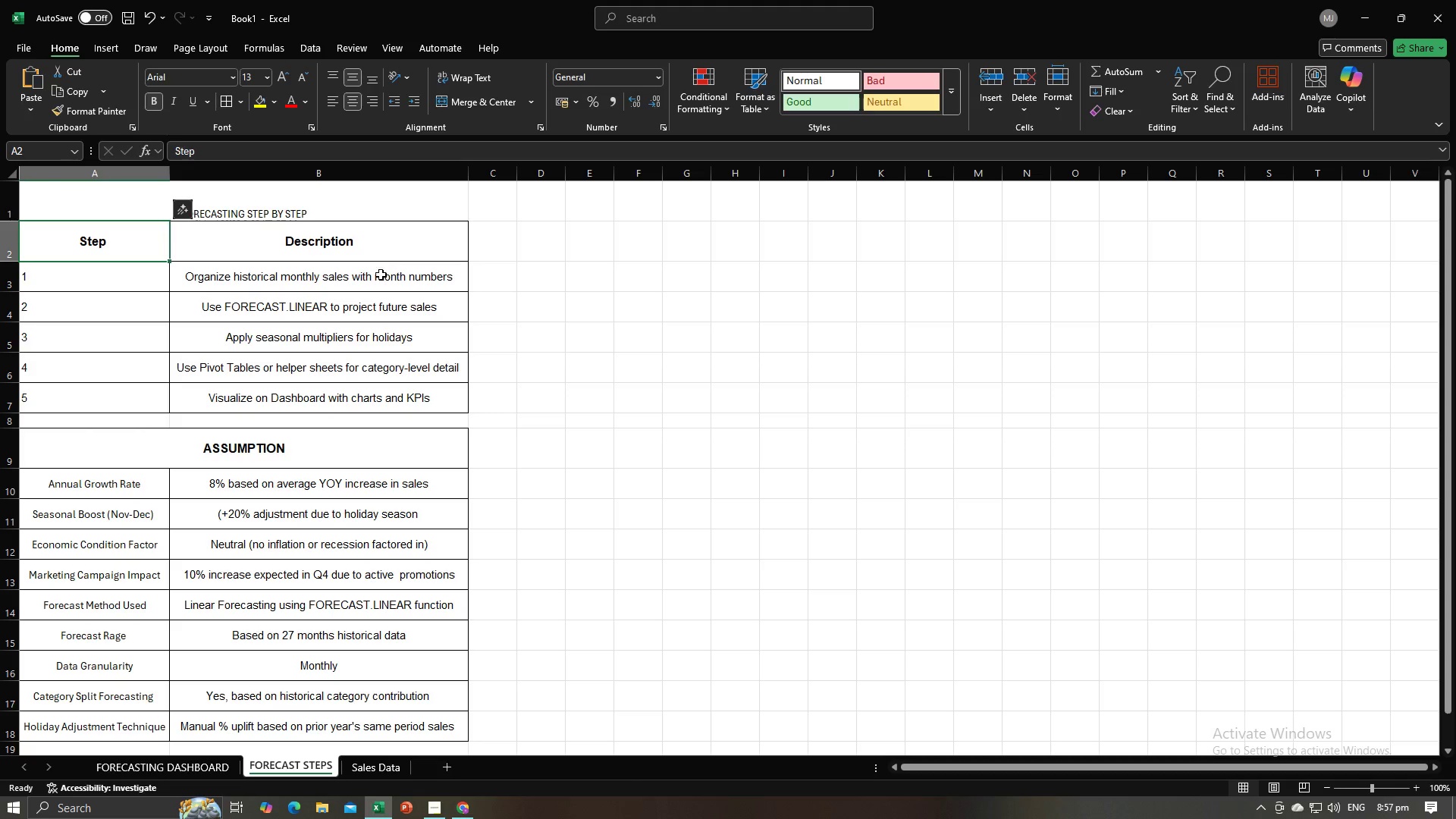 
left_click([377, 287])
 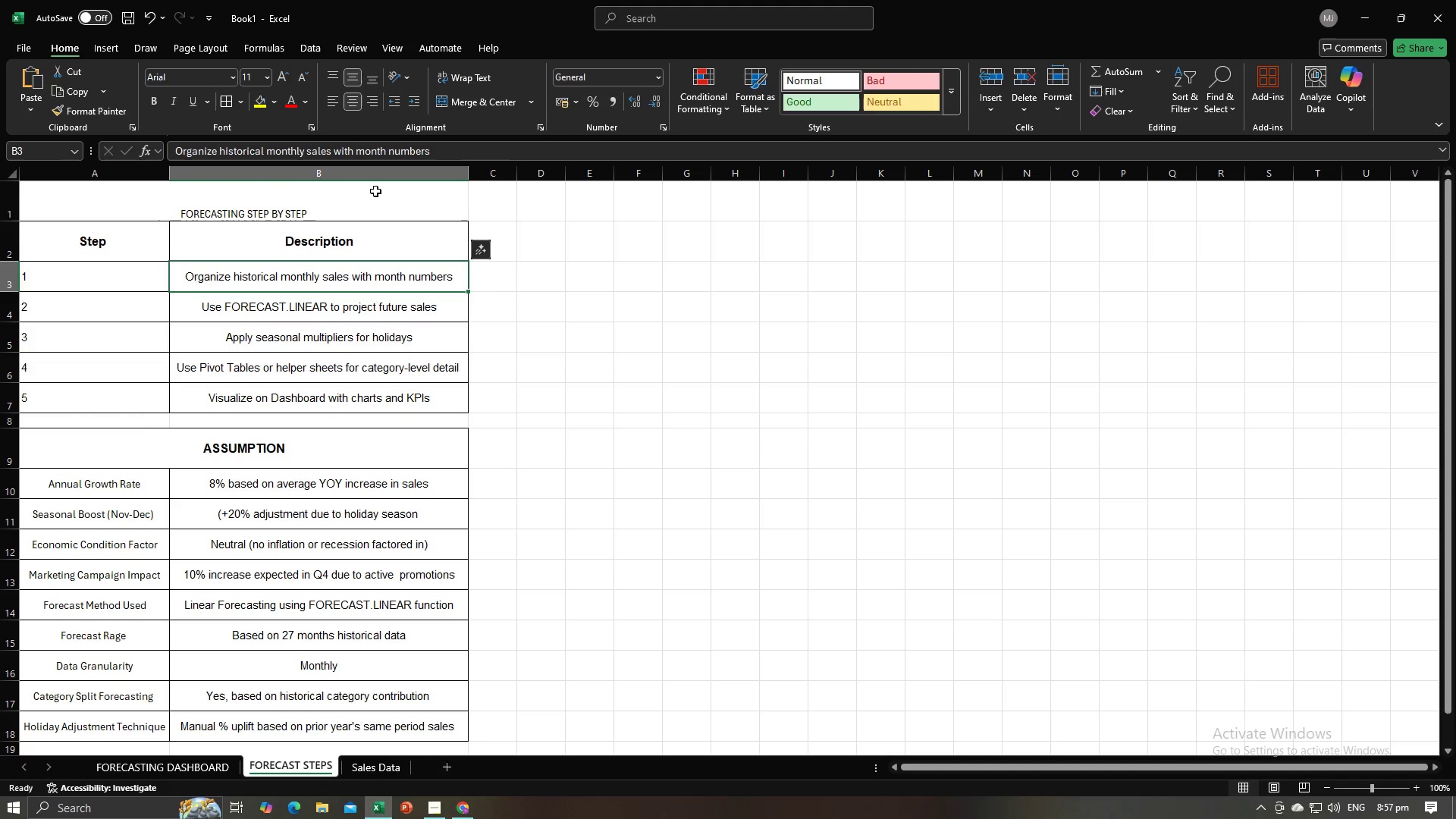 
left_click([375, 191])
 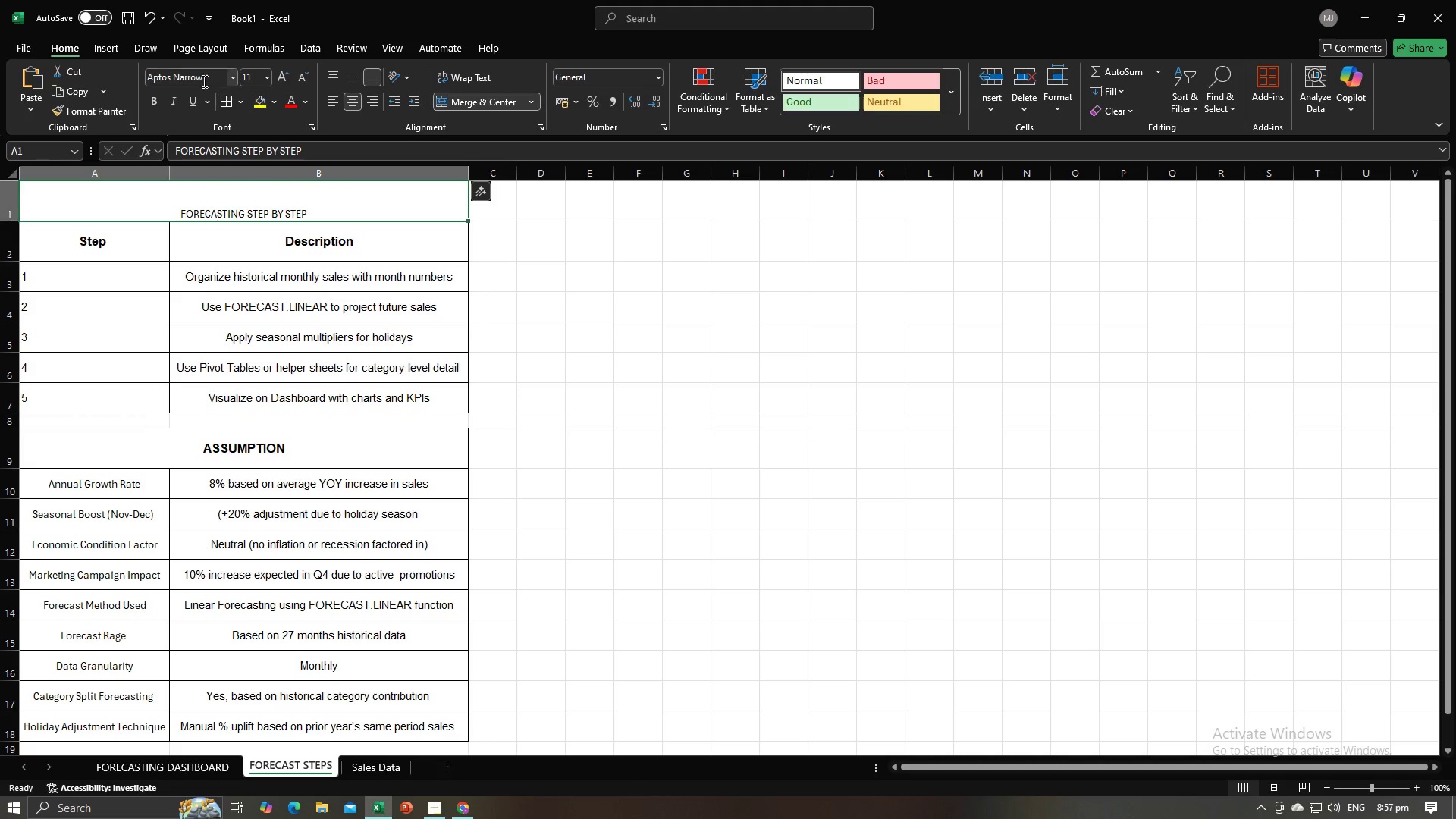 
left_click([211, 74])
 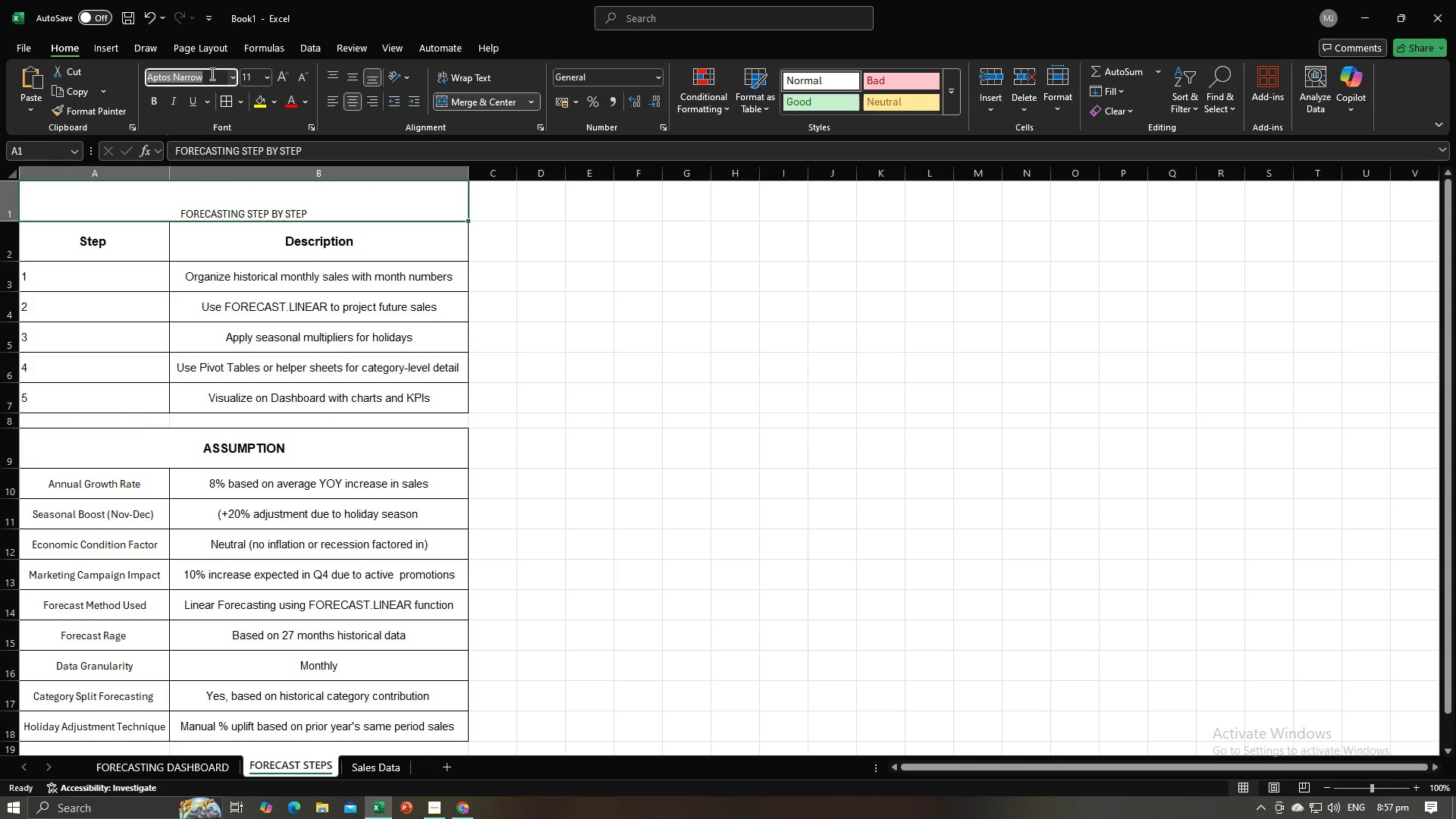 
type(Arial)
 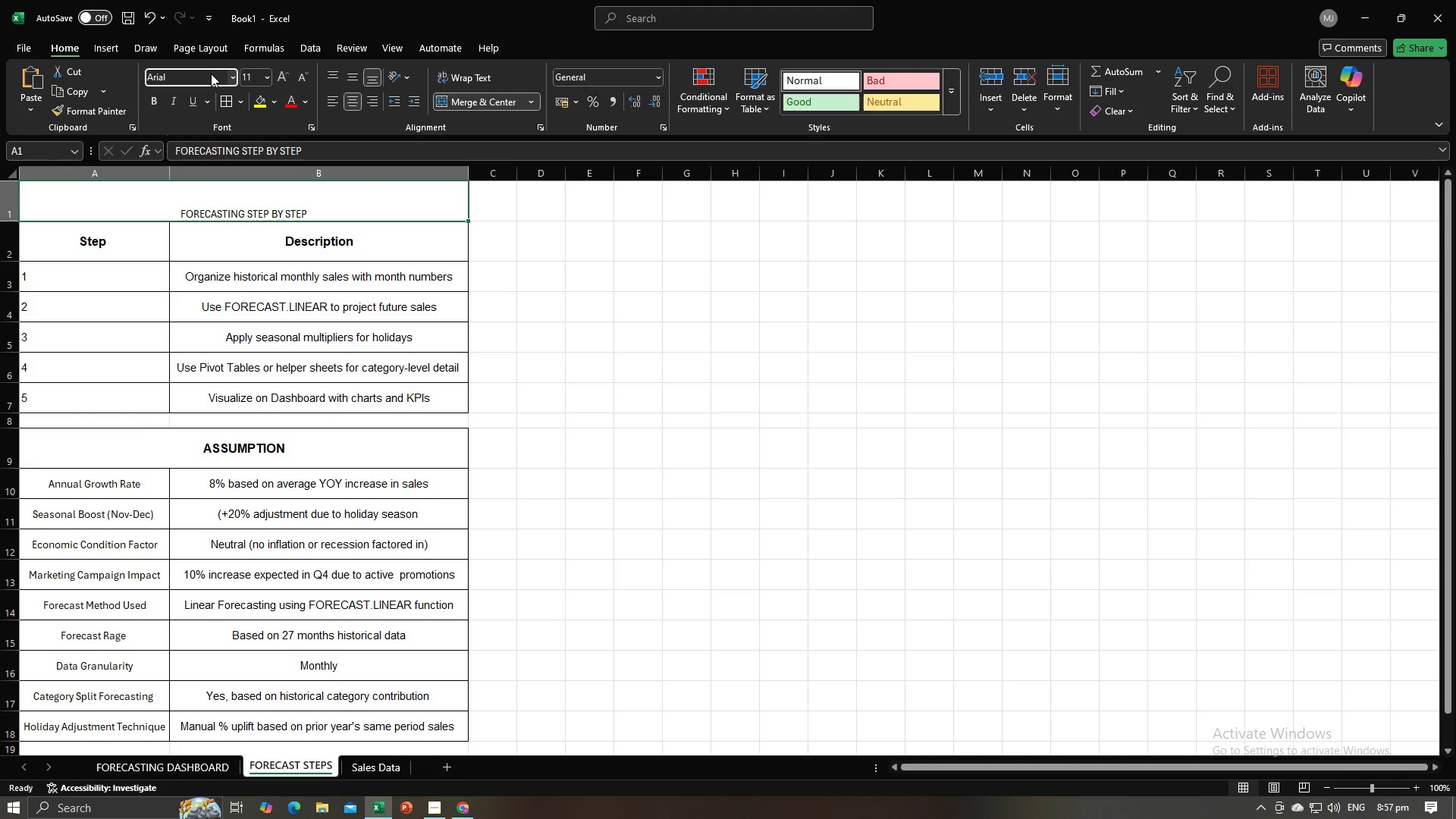 
key(Enter)
 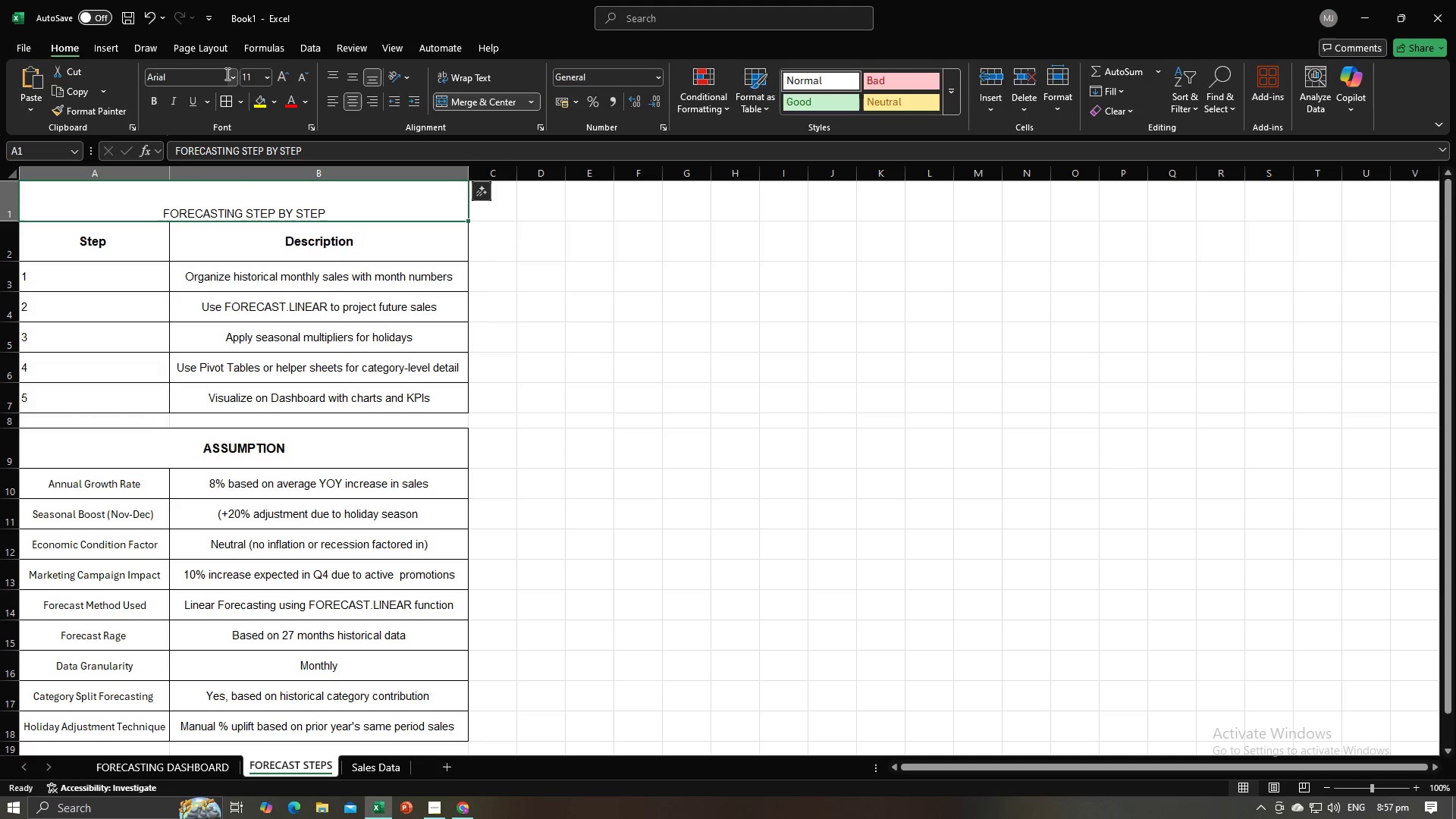 
left_click([246, 74])
 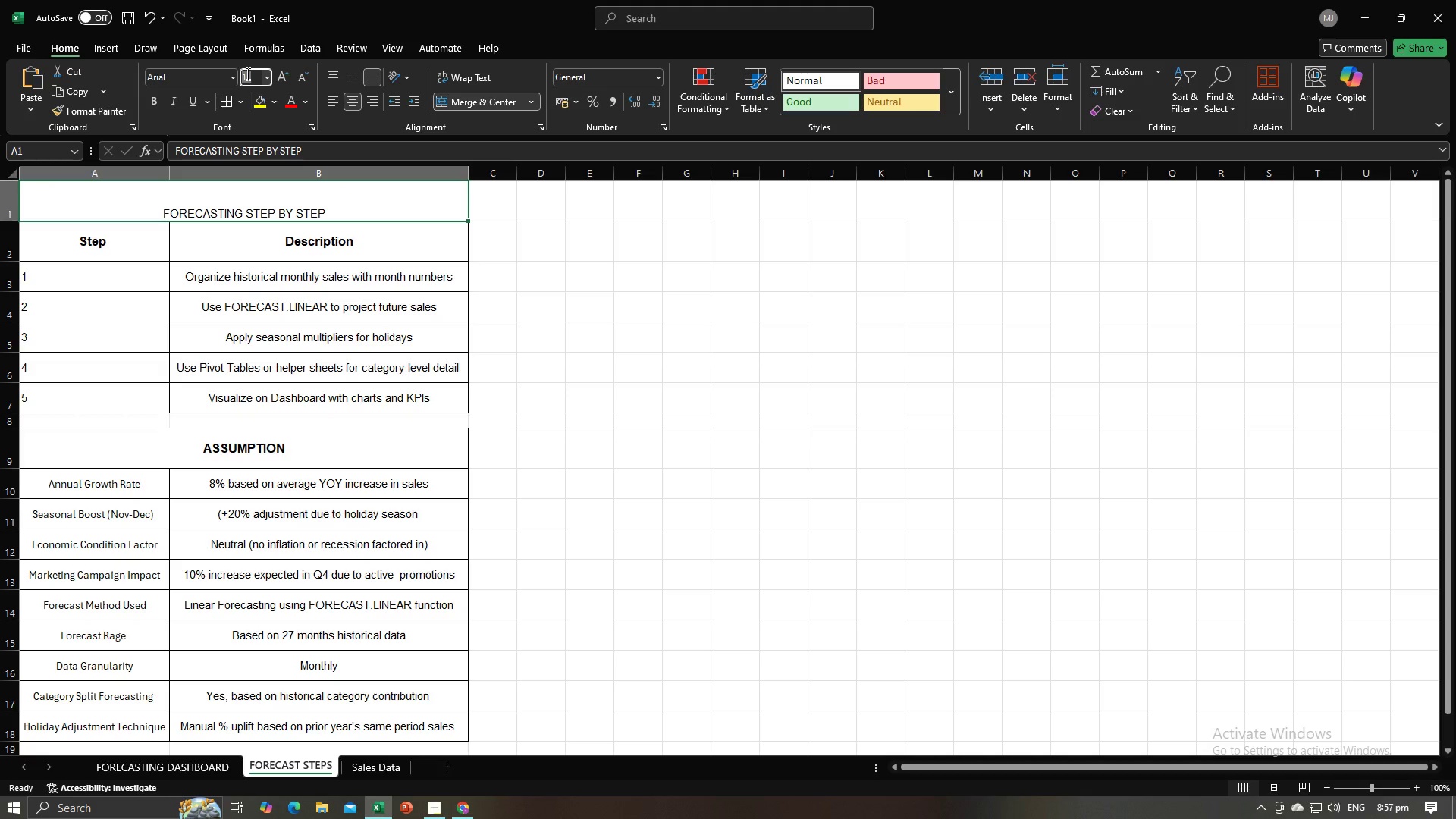 
type(13)
 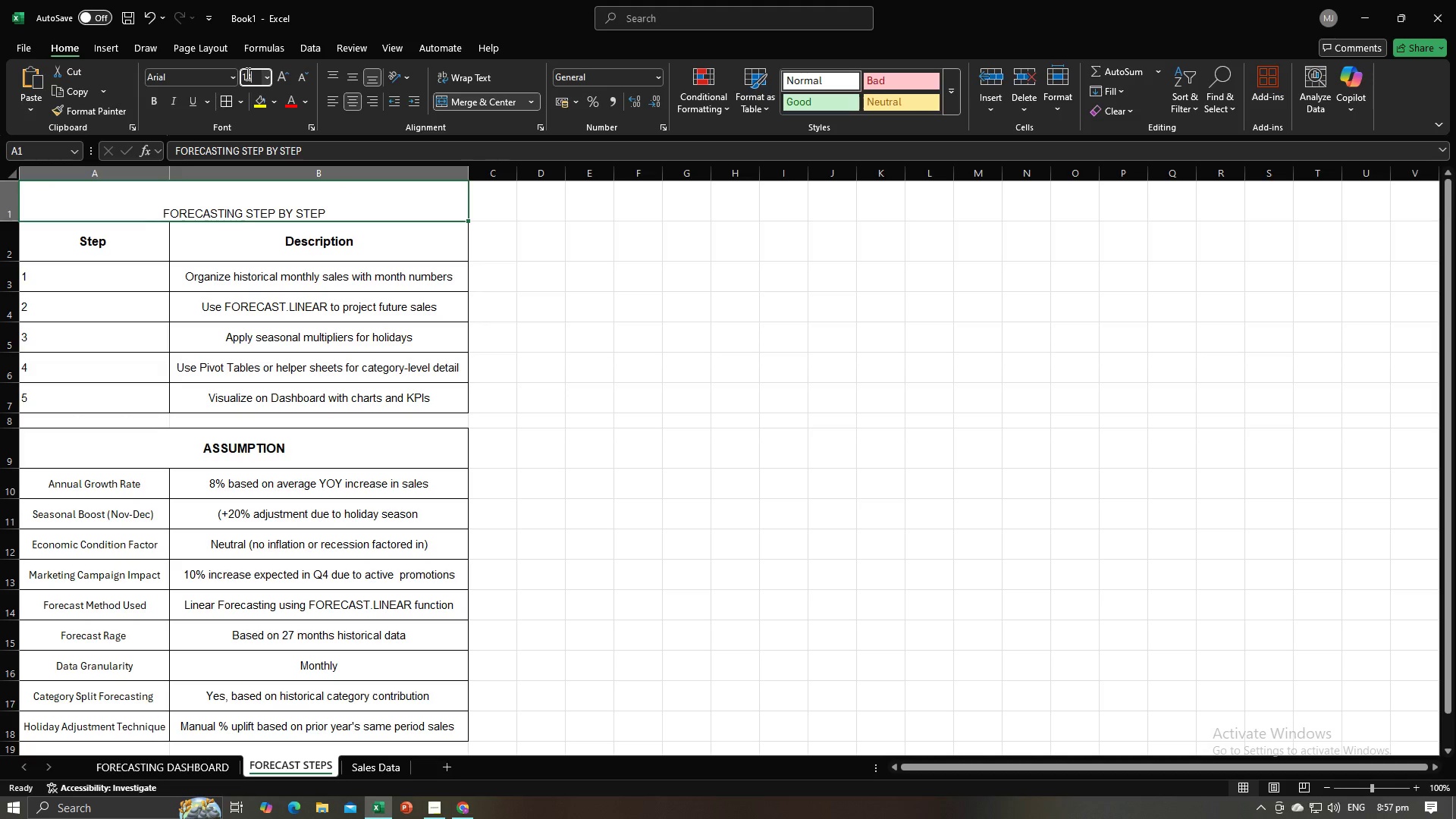 
key(Enter)
 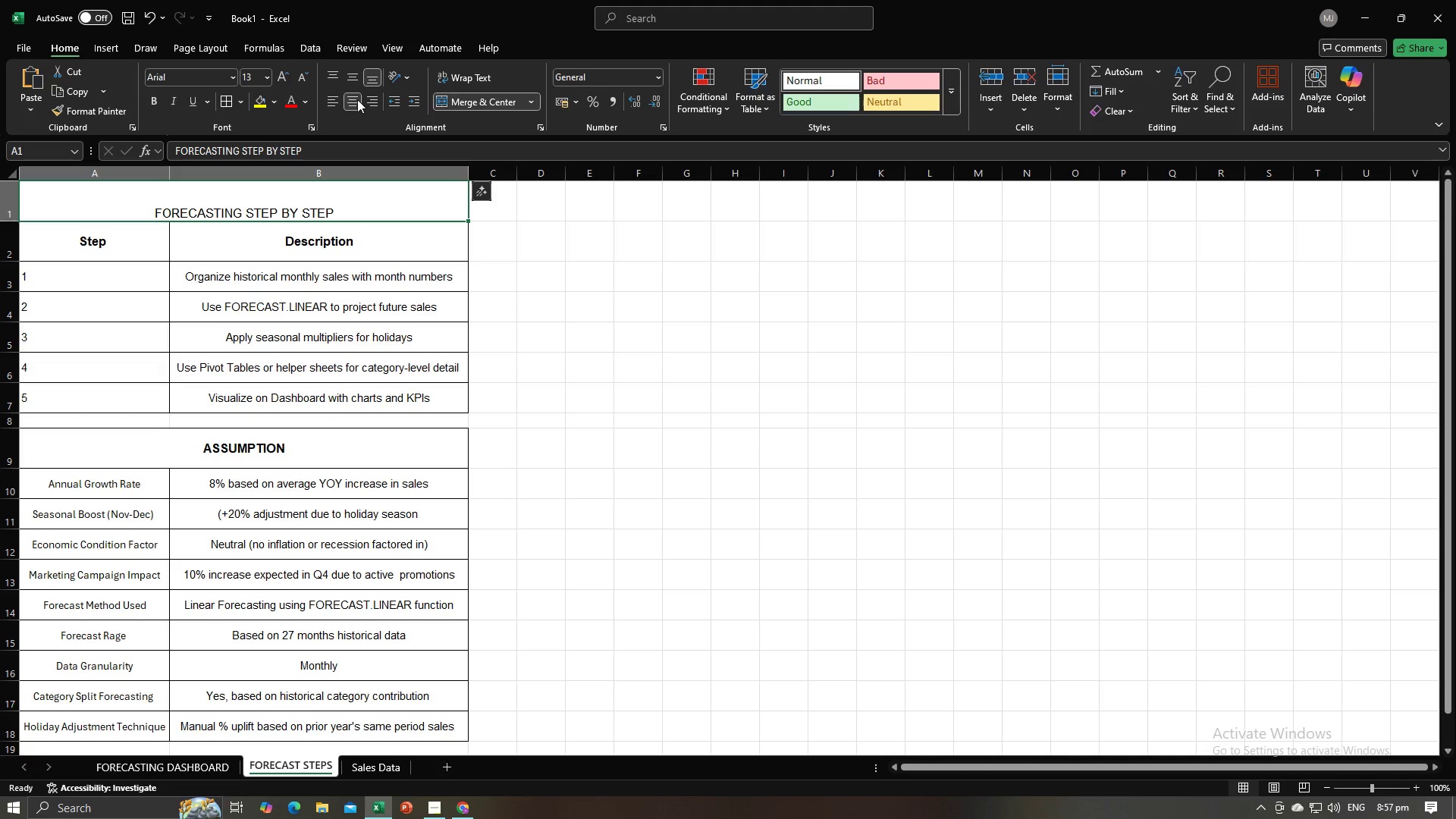 
left_click([353, 75])
 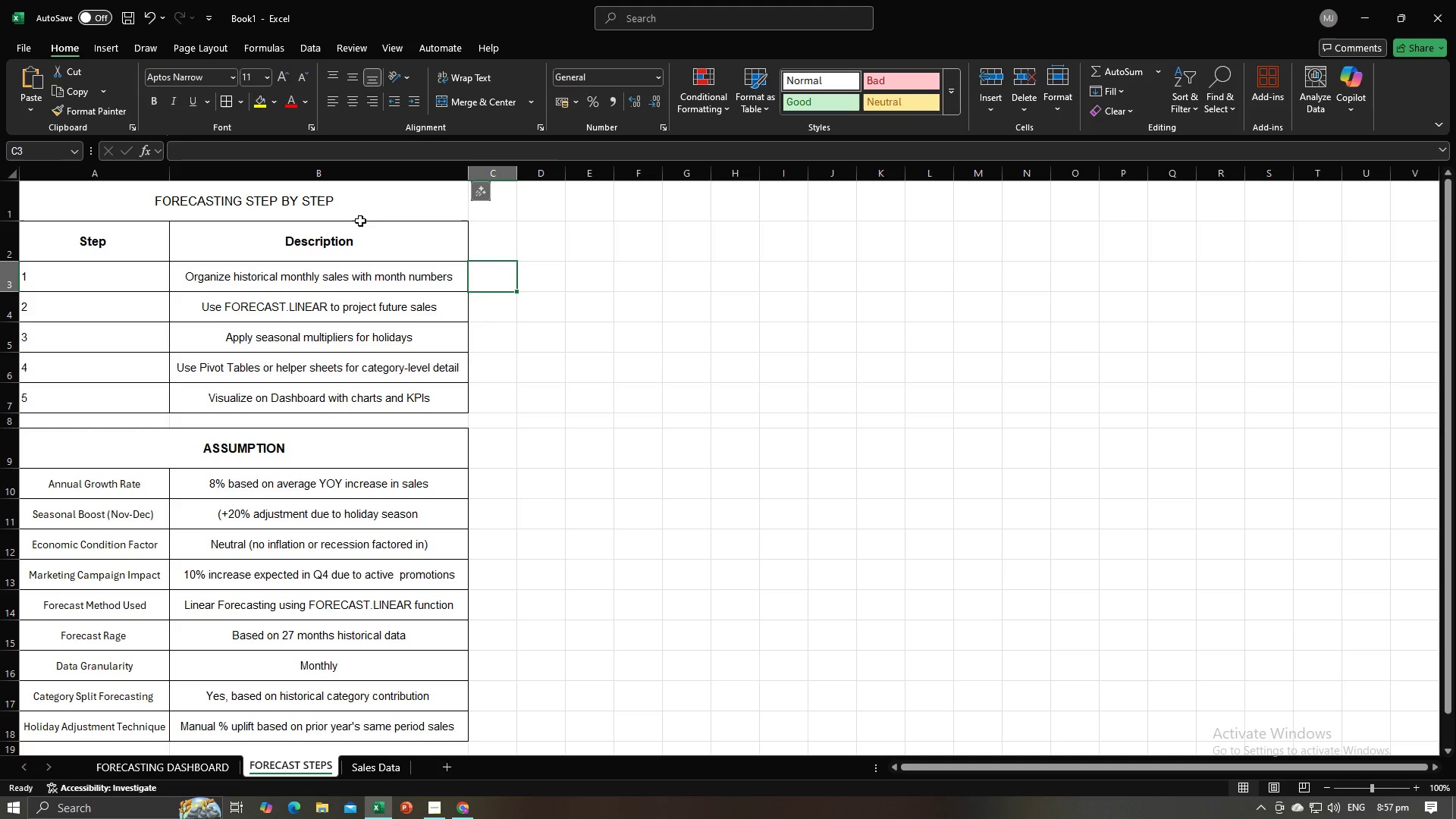 
double_click([359, 209])
 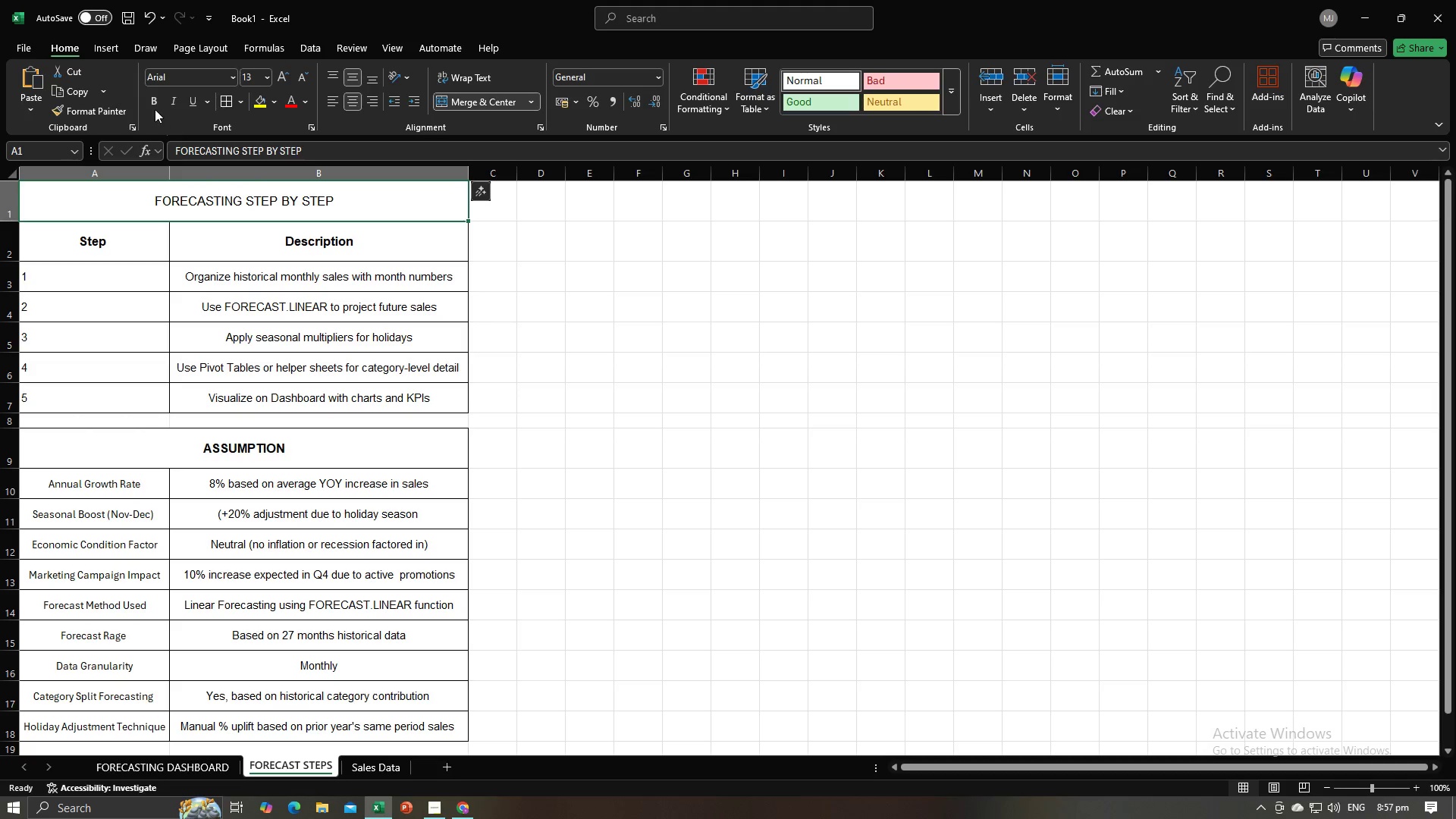 
left_click([154, 102])
 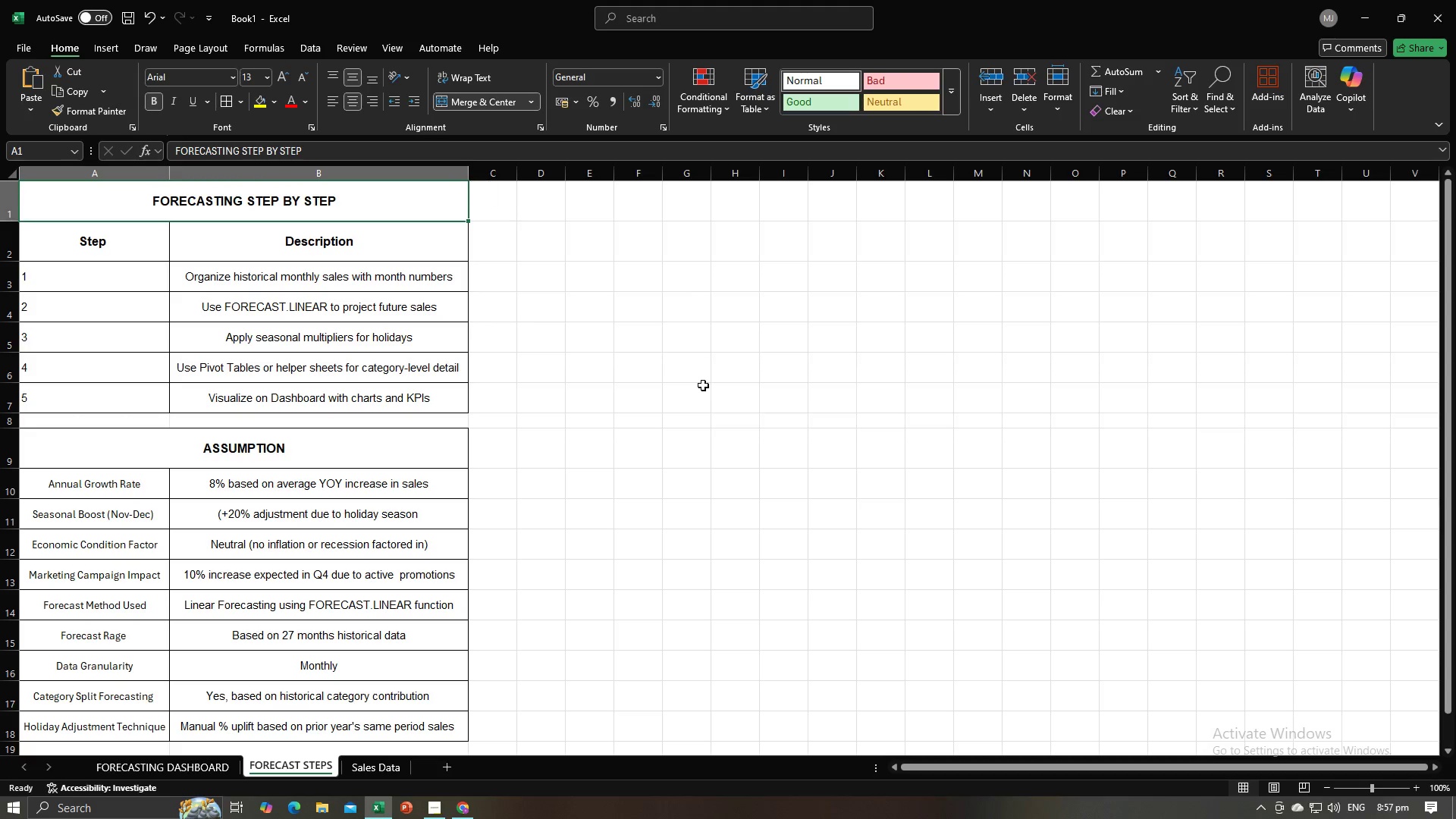 
double_click([703, 385])
 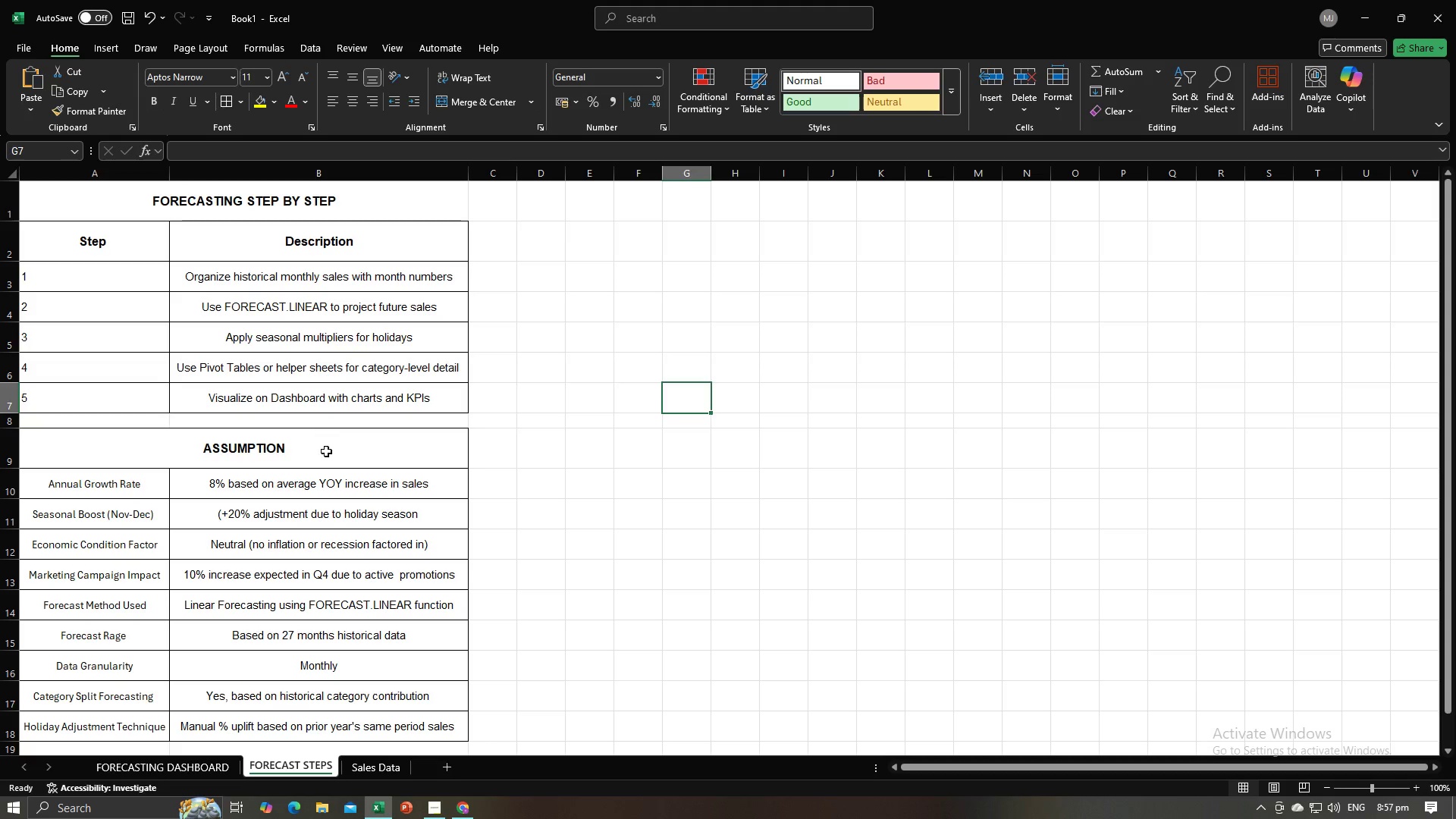 
left_click([325, 452])
 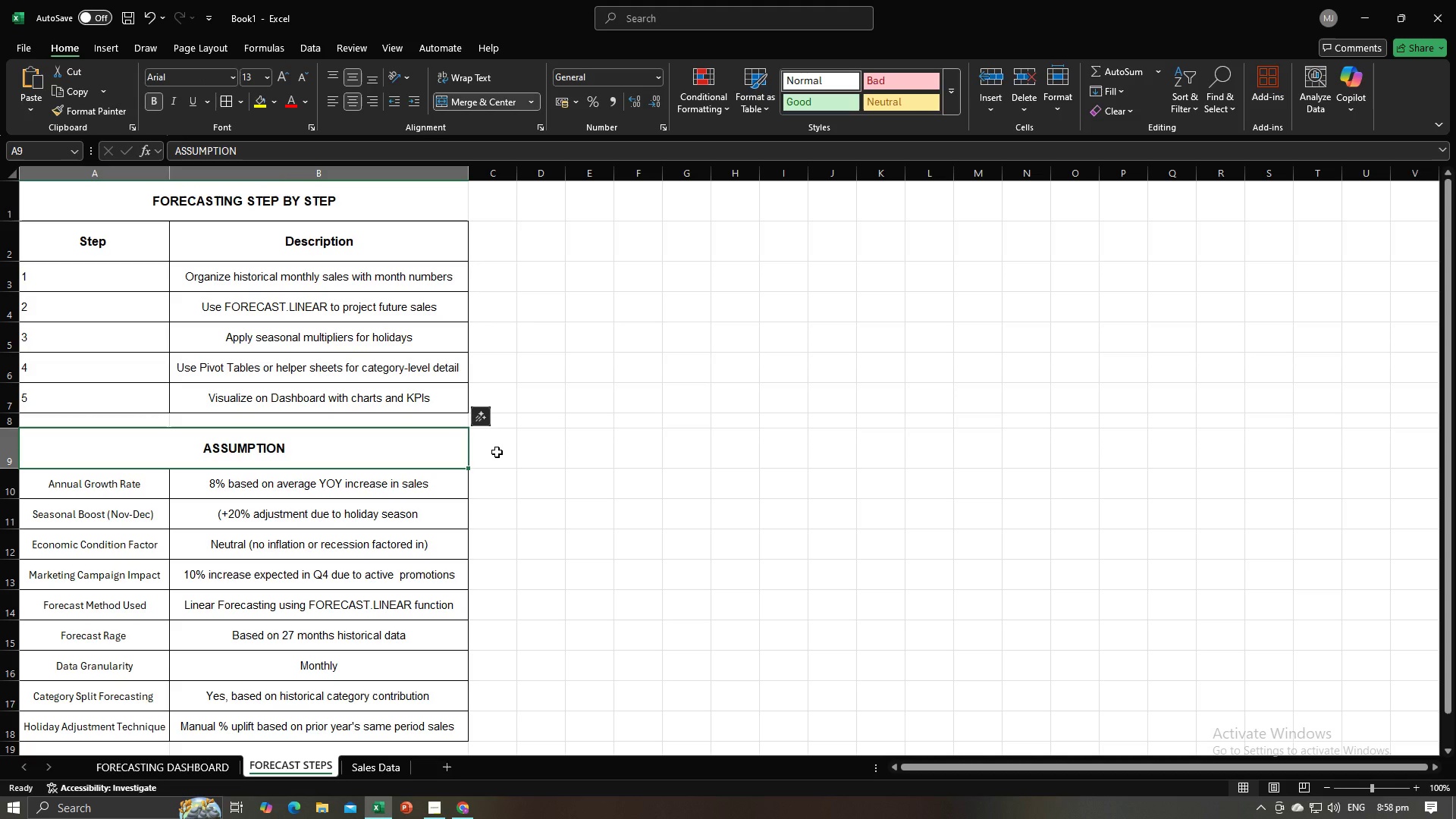 
left_click([497, 452])
 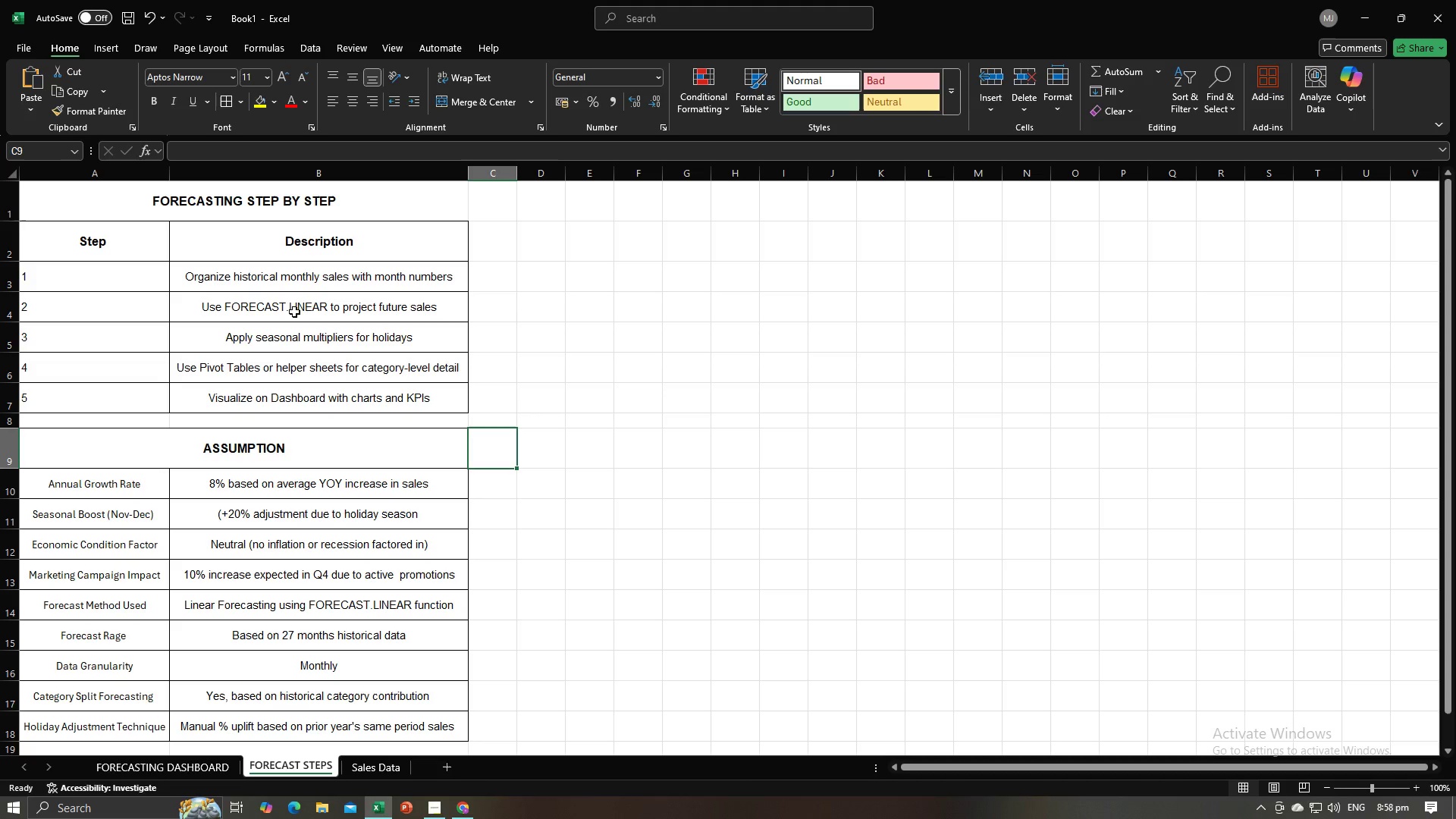 
left_click([297, 209])
 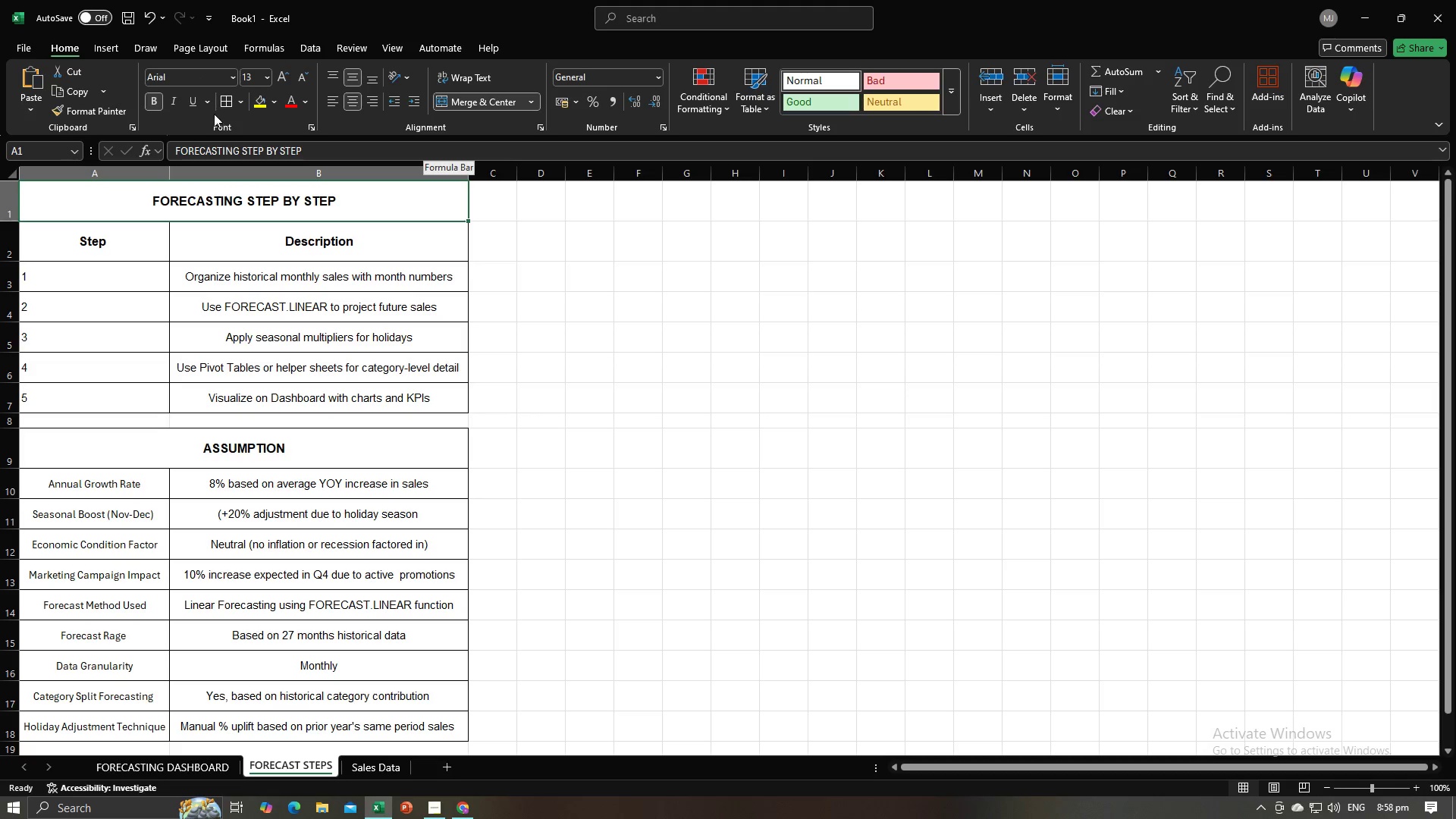 
double_click([664, 334])
 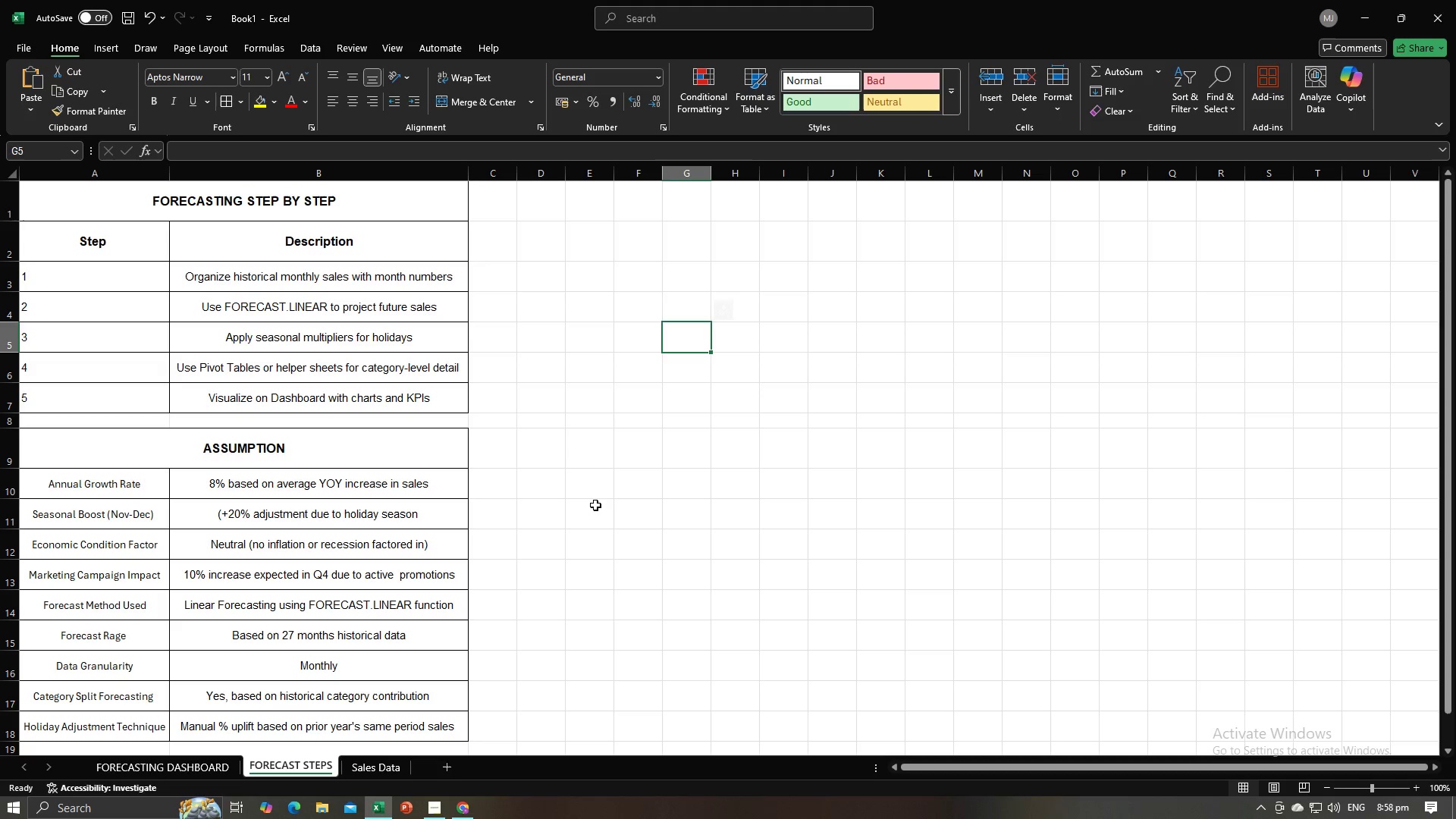 
scroll: coordinate [595, 505], scroll_direction: down, amount: 1.0
 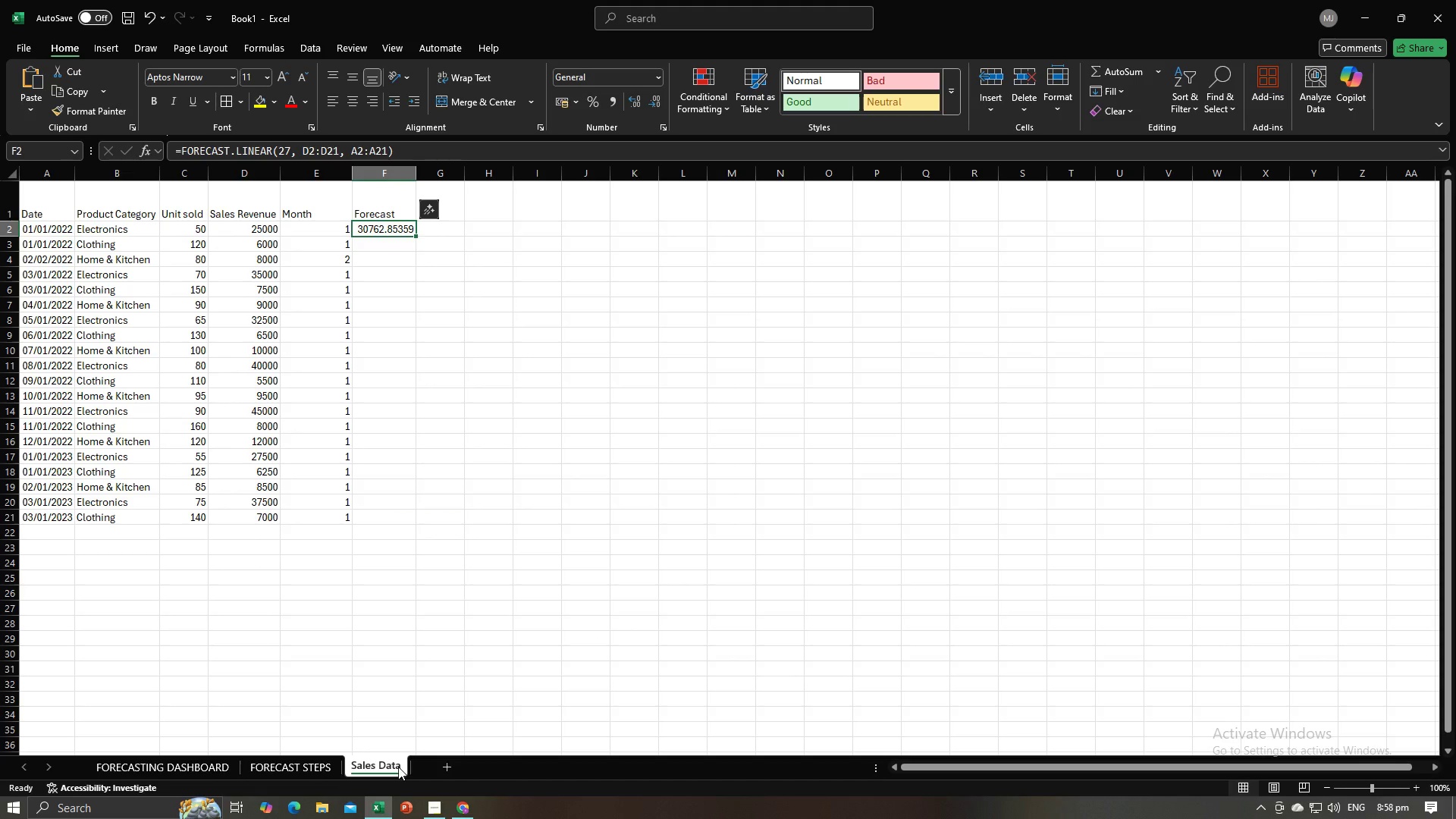 
wait(7.08)
 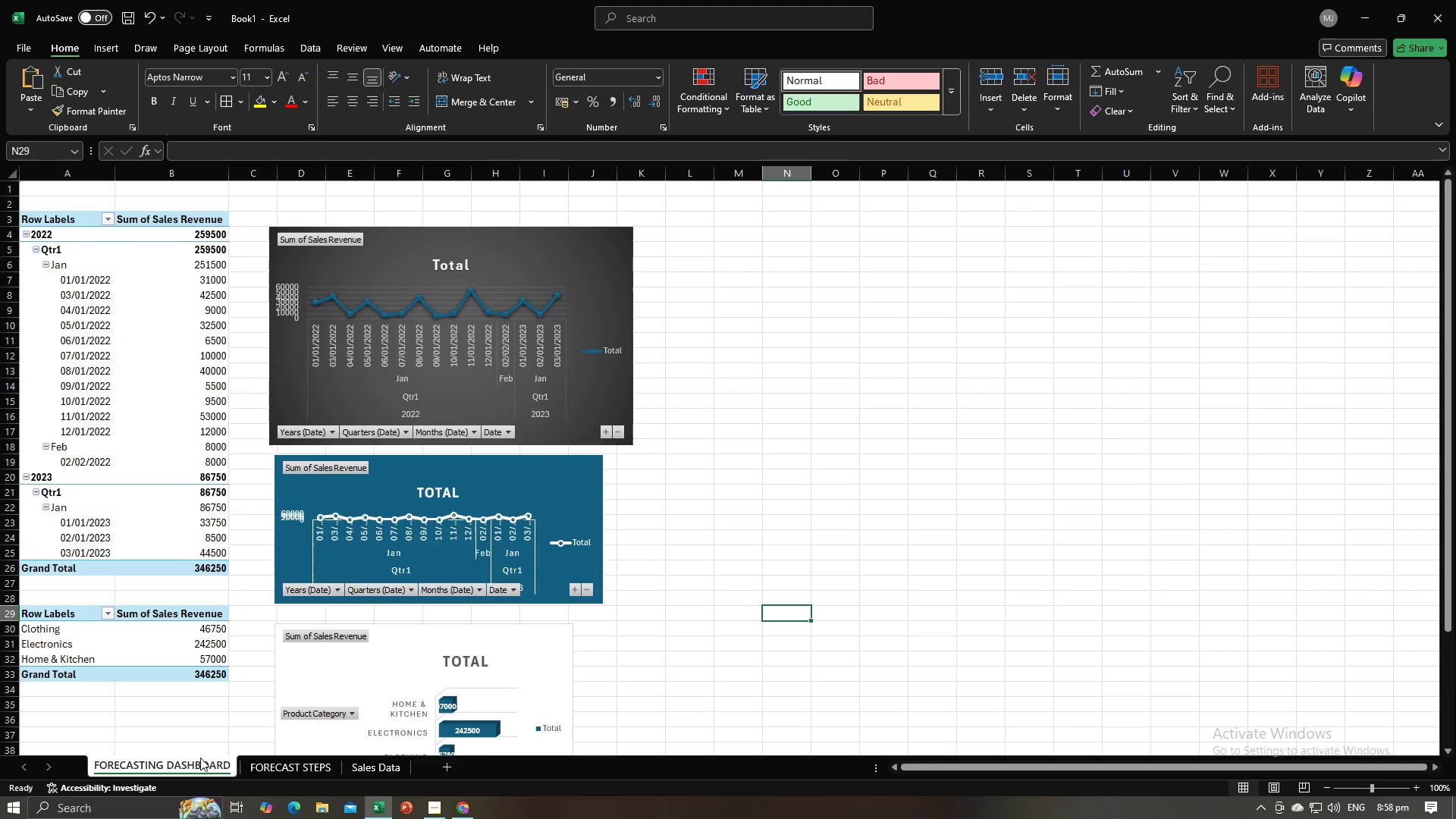 
key(Alt+AltLeft)
 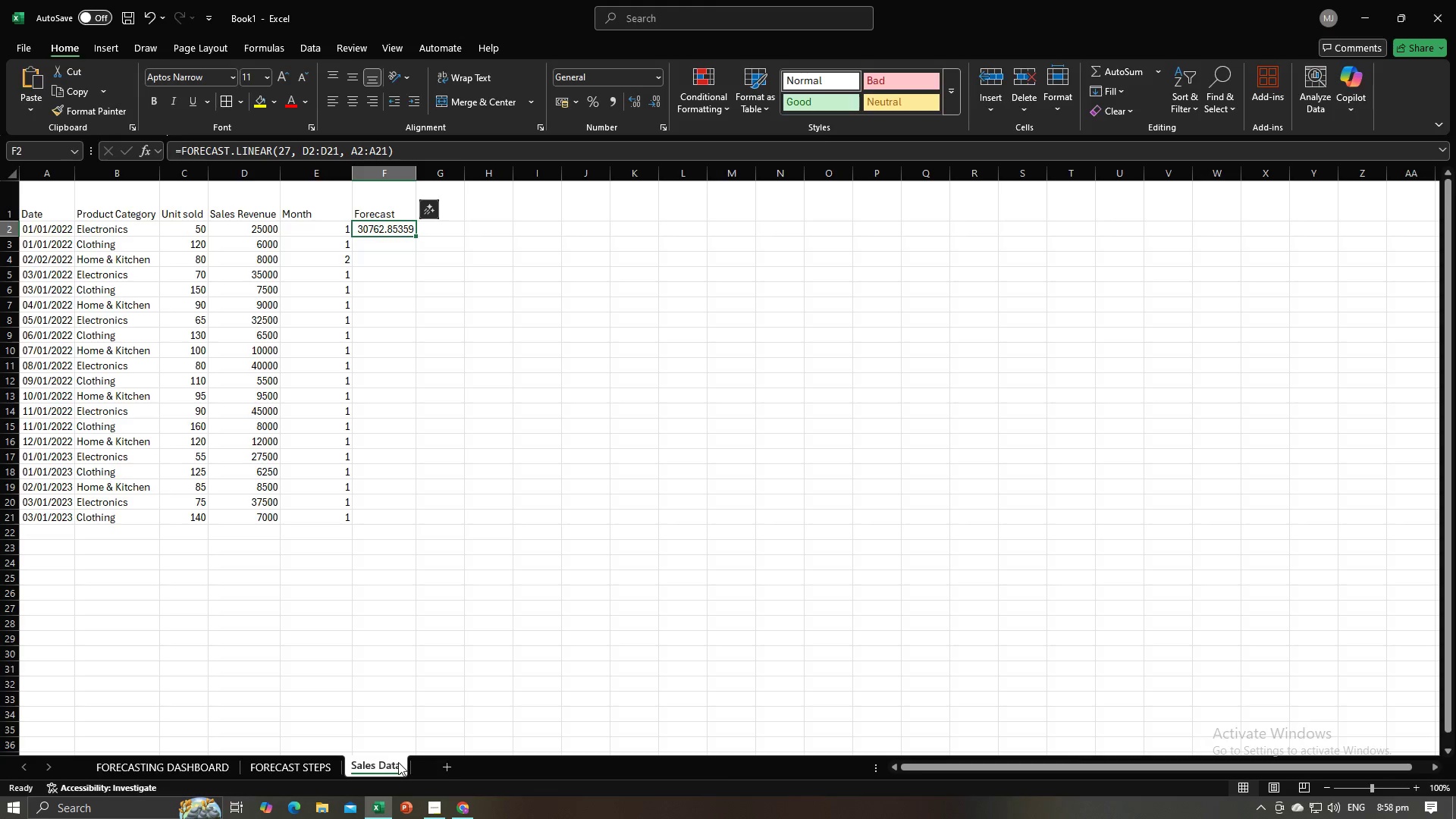 
key(Alt+Tab)
 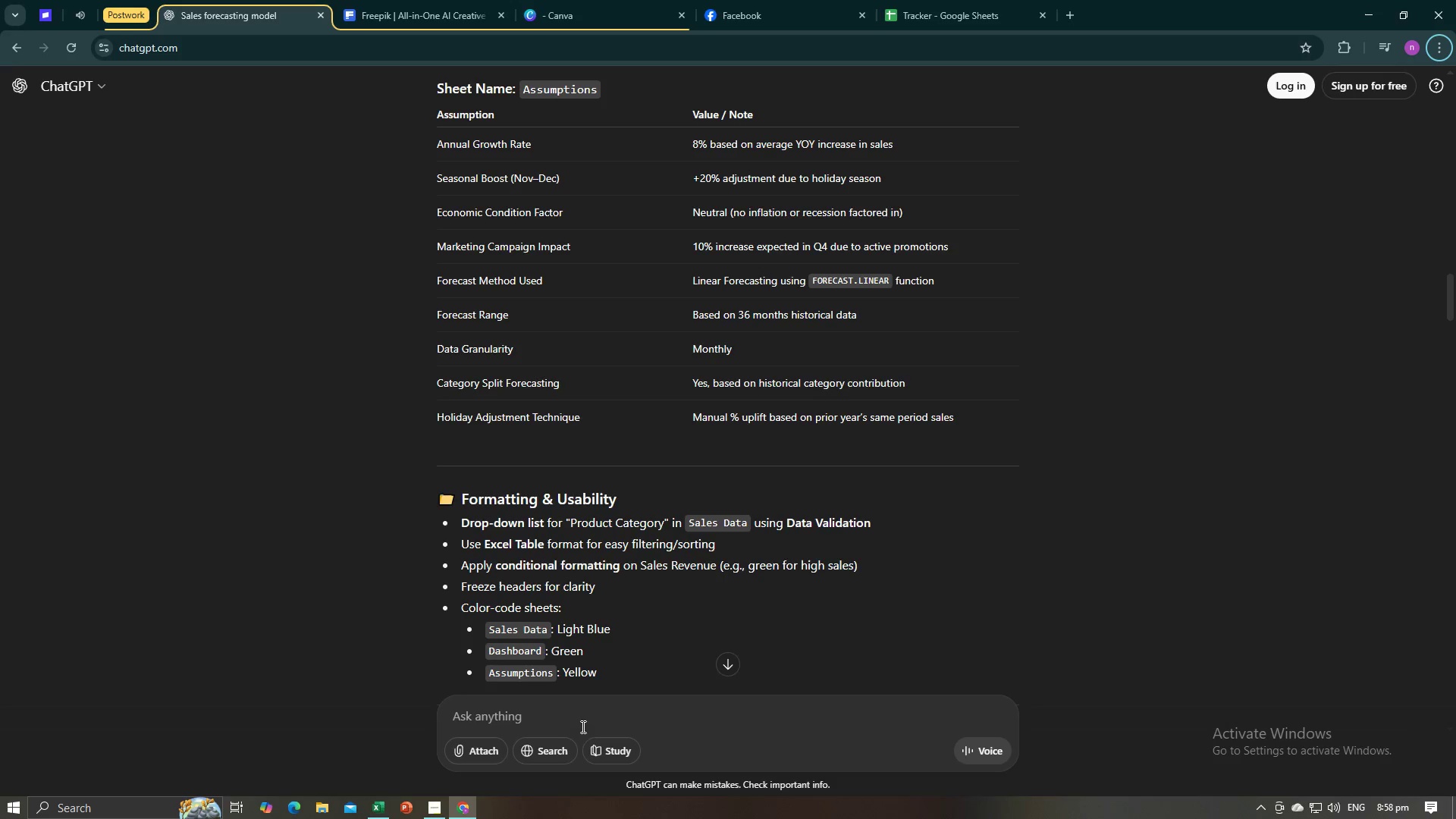 
left_click([588, 717])
 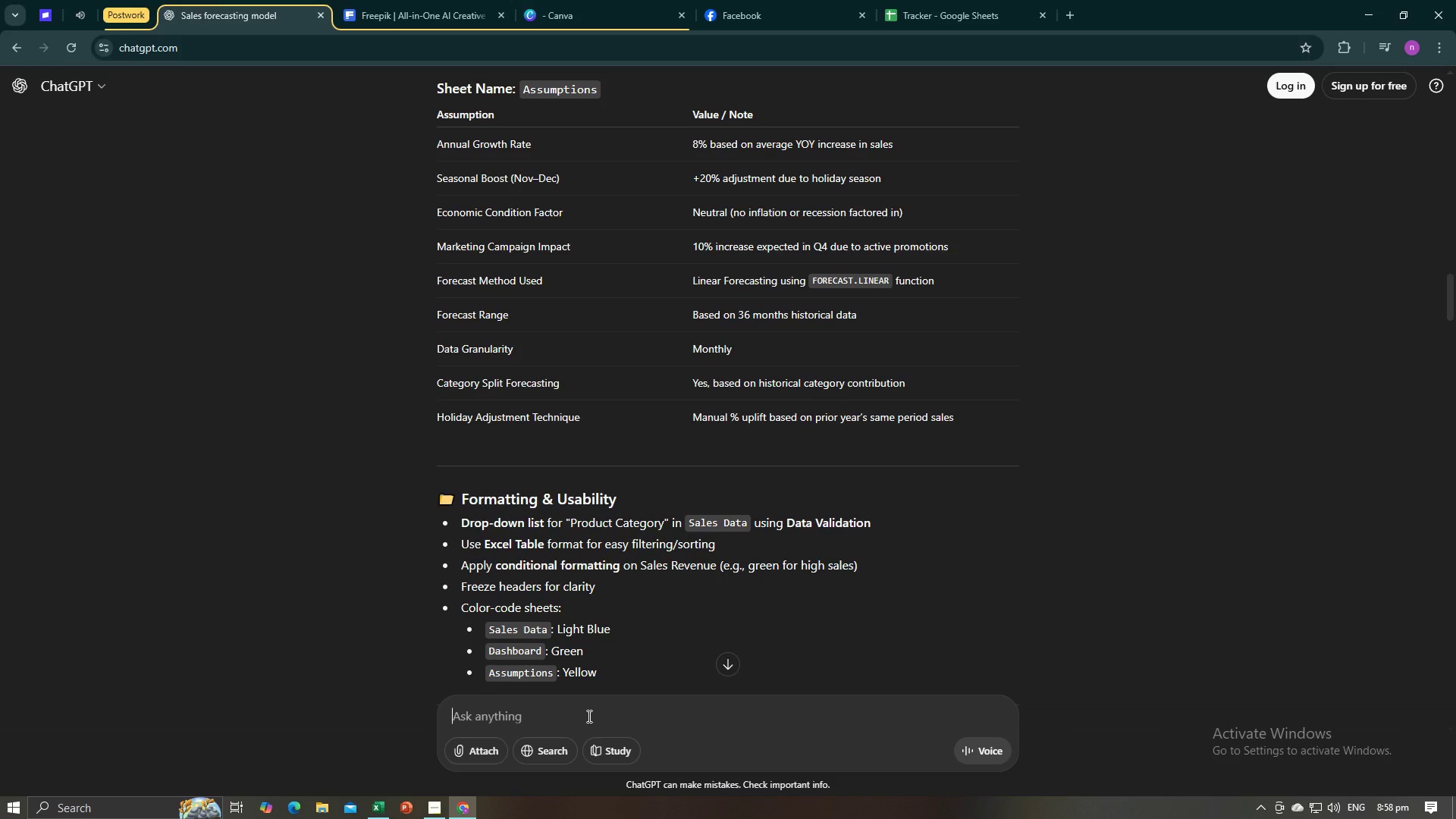 
type(STP)
key(Backspace)
key(Backspace)
key(Backspace)
key(Backspace)
type(A)
key(Backspace)
type(Step by step in forecasting in easy way )
 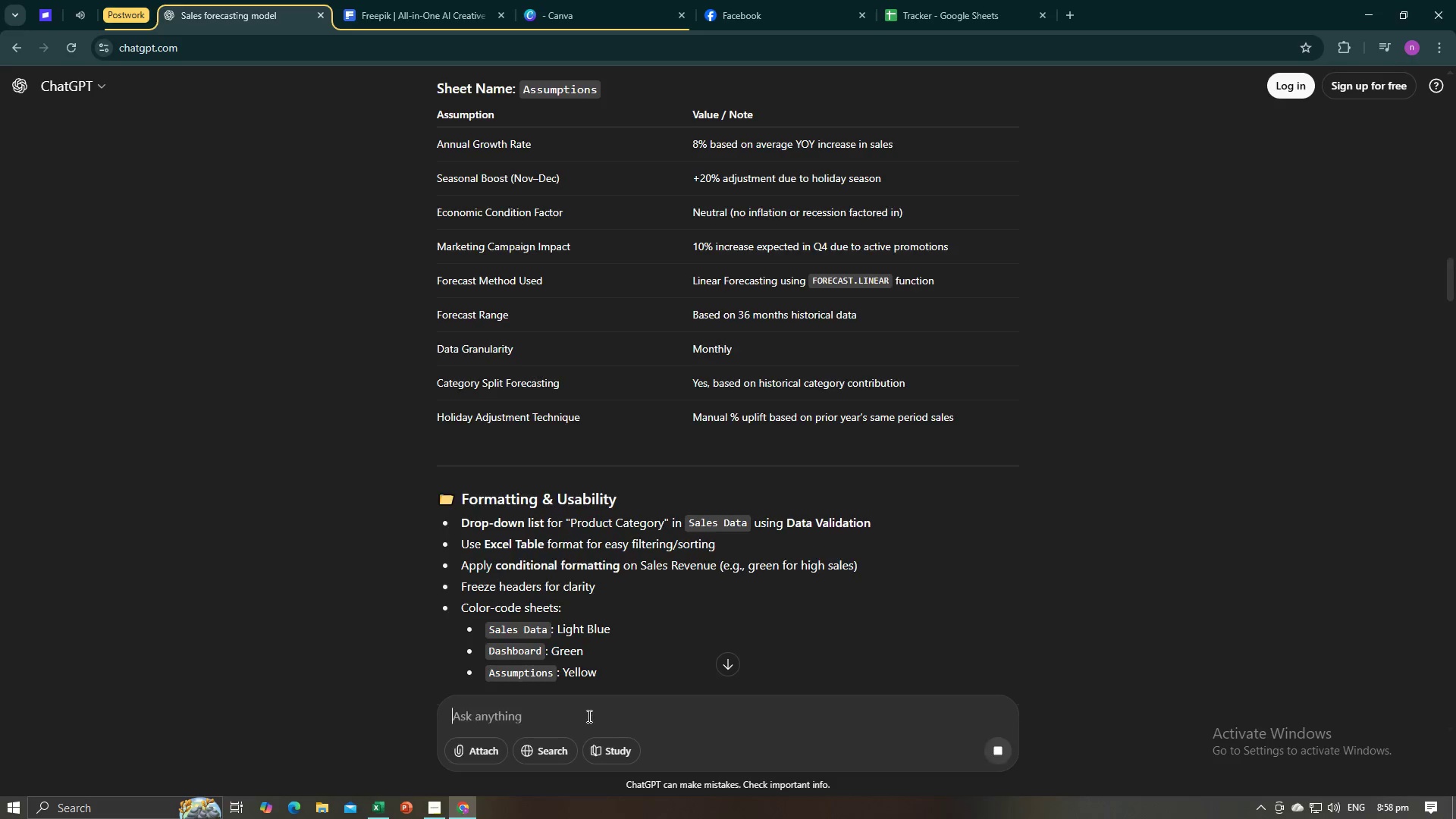 
 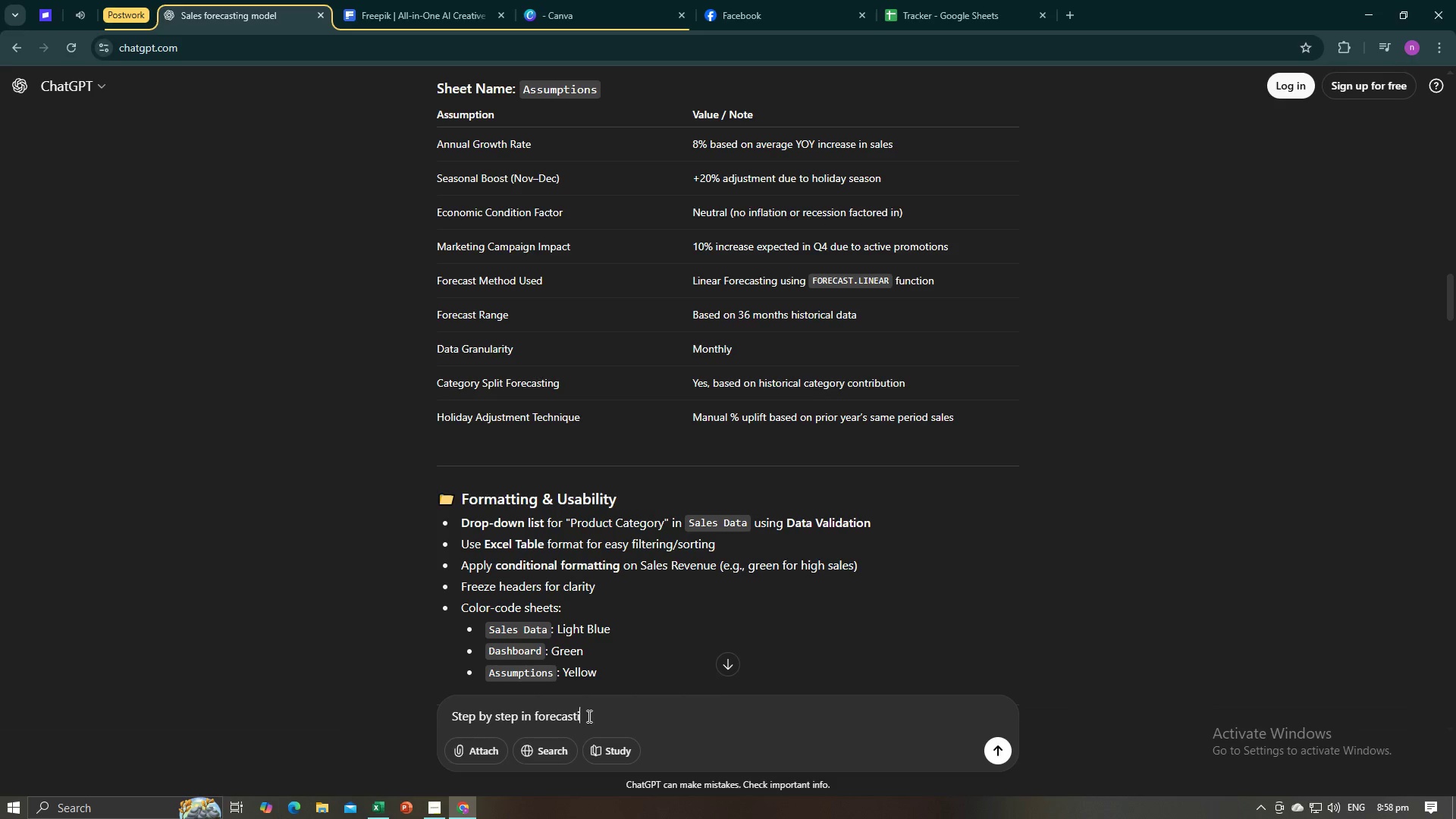 
key(Enter)
 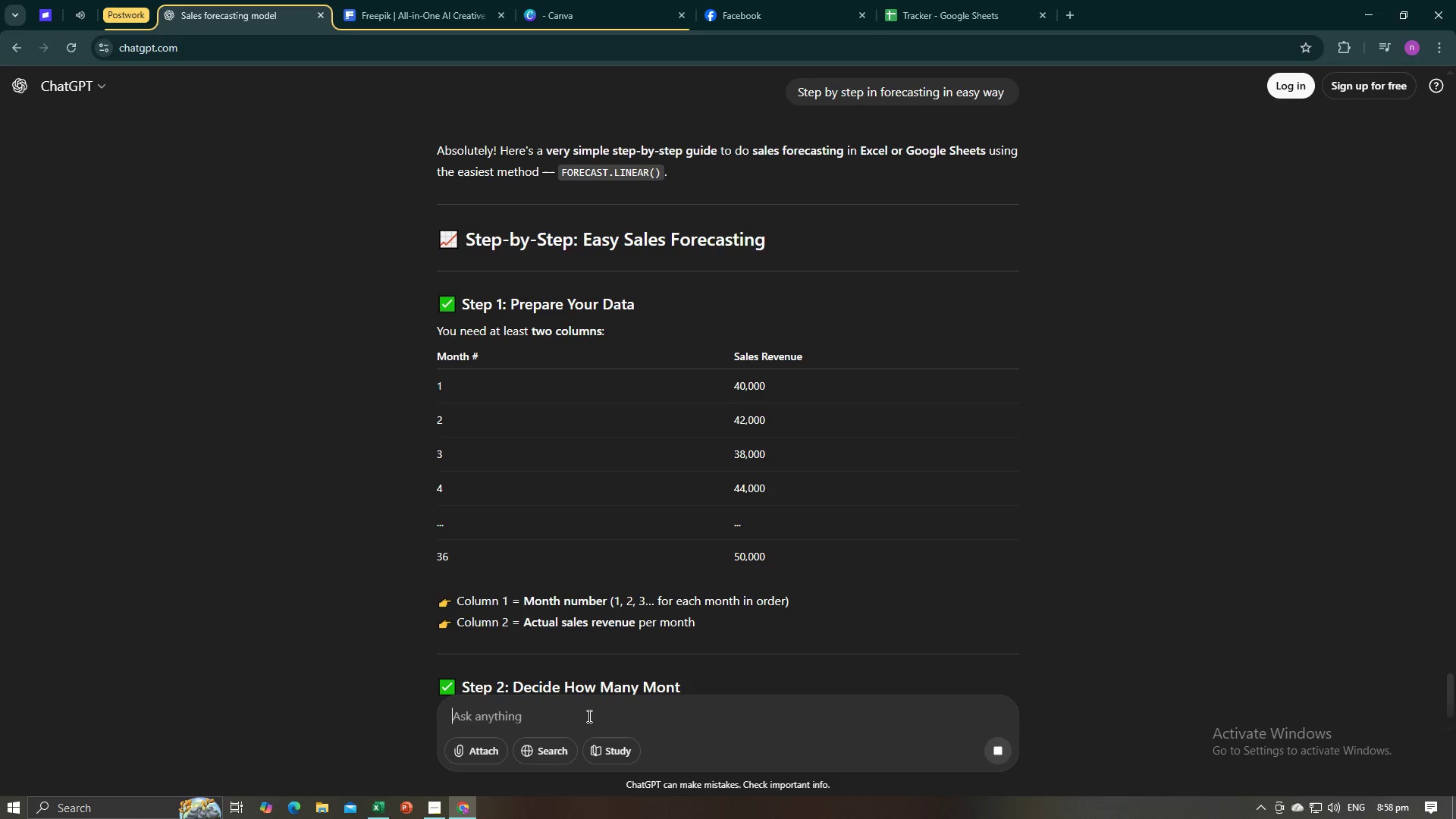 
wait(18.14)
 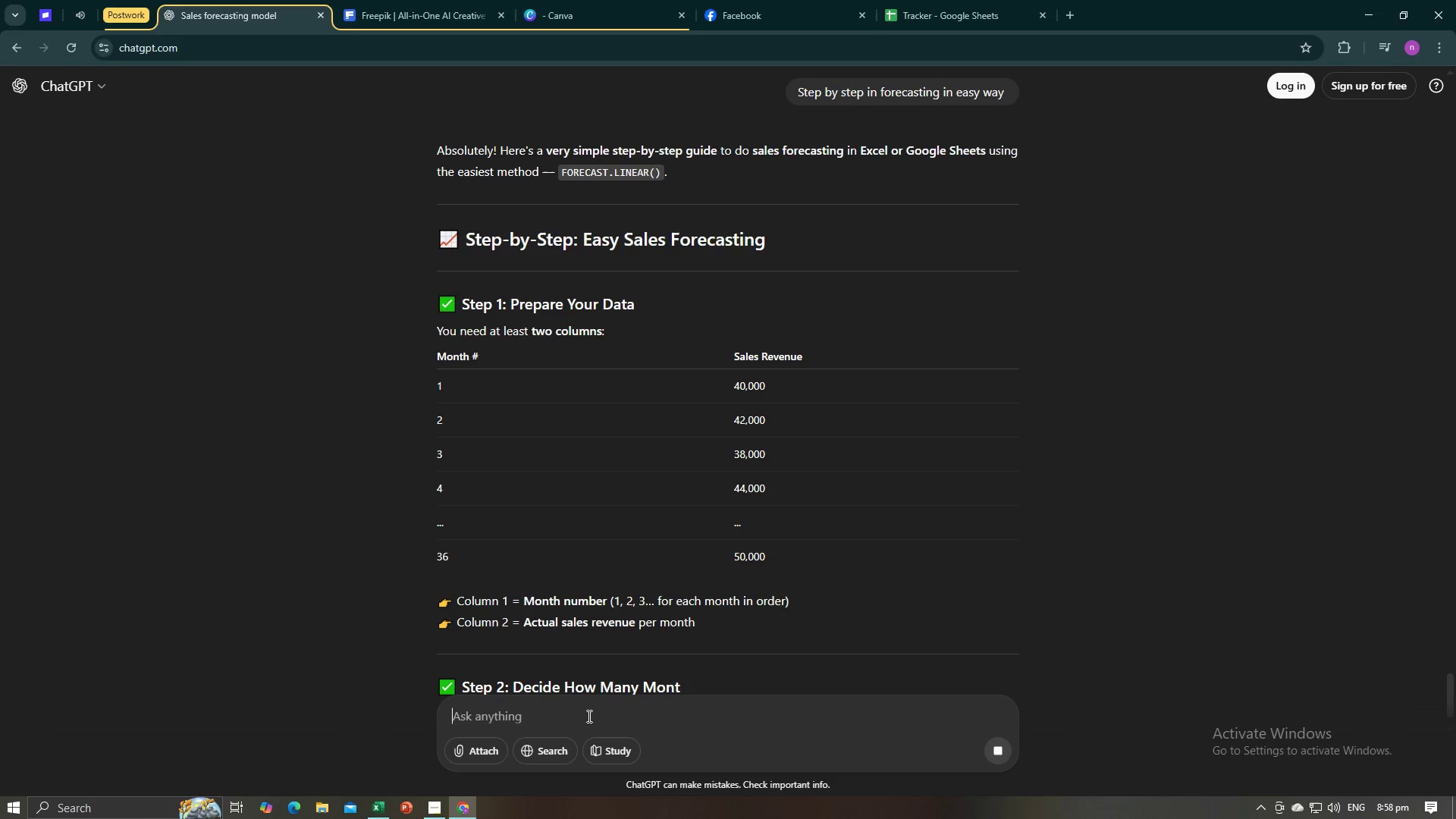 
key(Alt+AltLeft)
 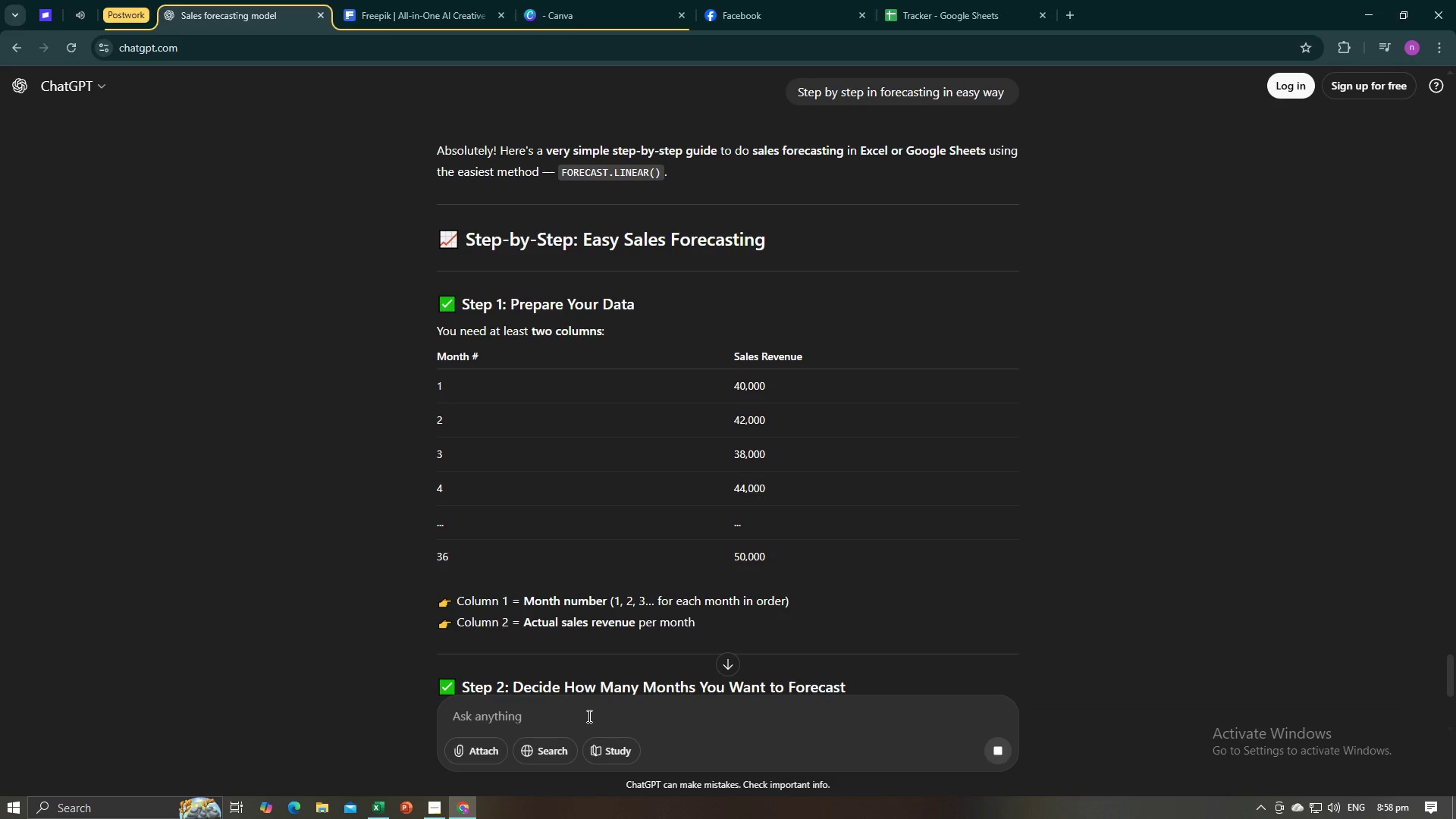 
key(Alt+Tab)
 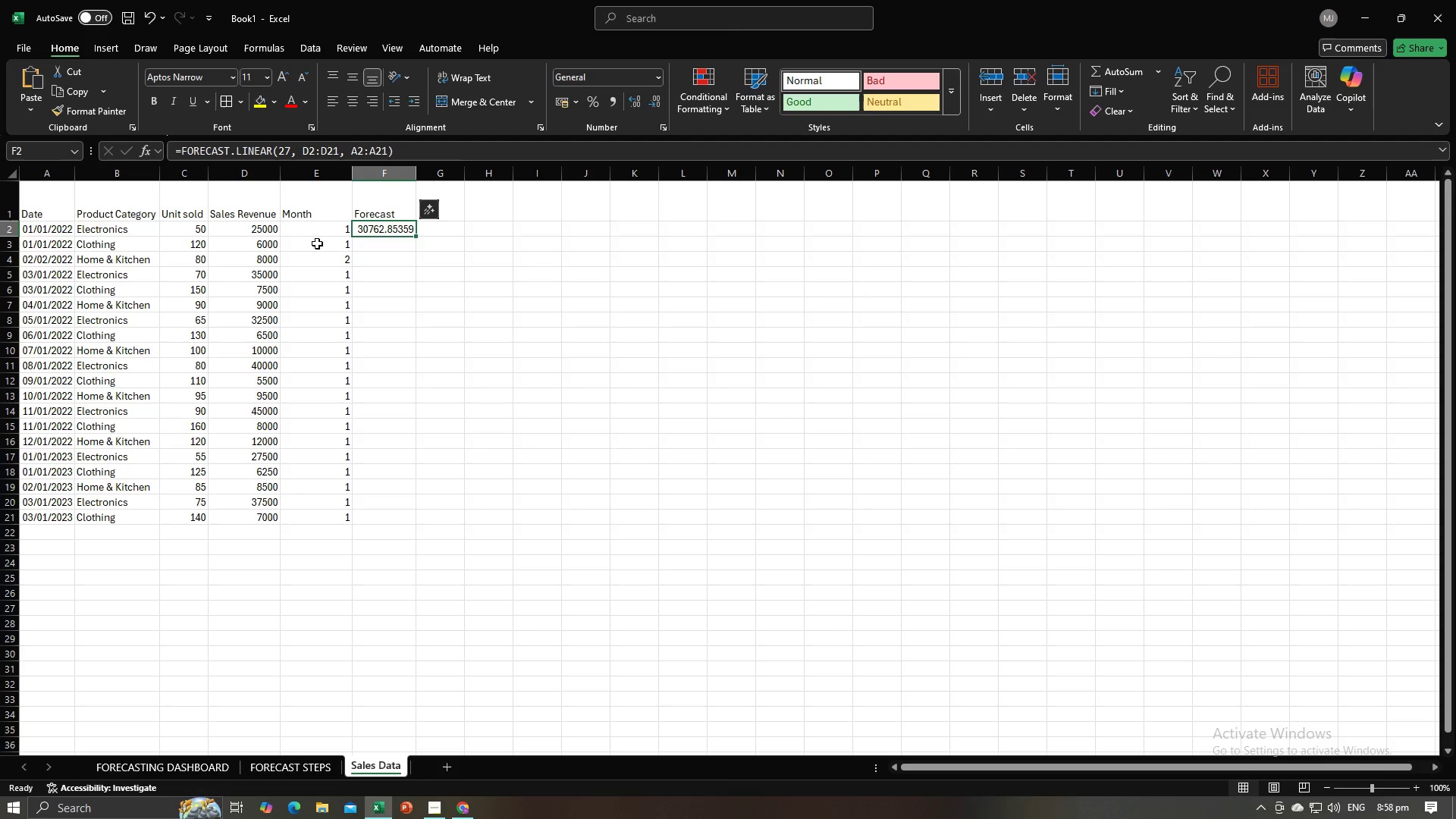 
left_click([318, 249])
 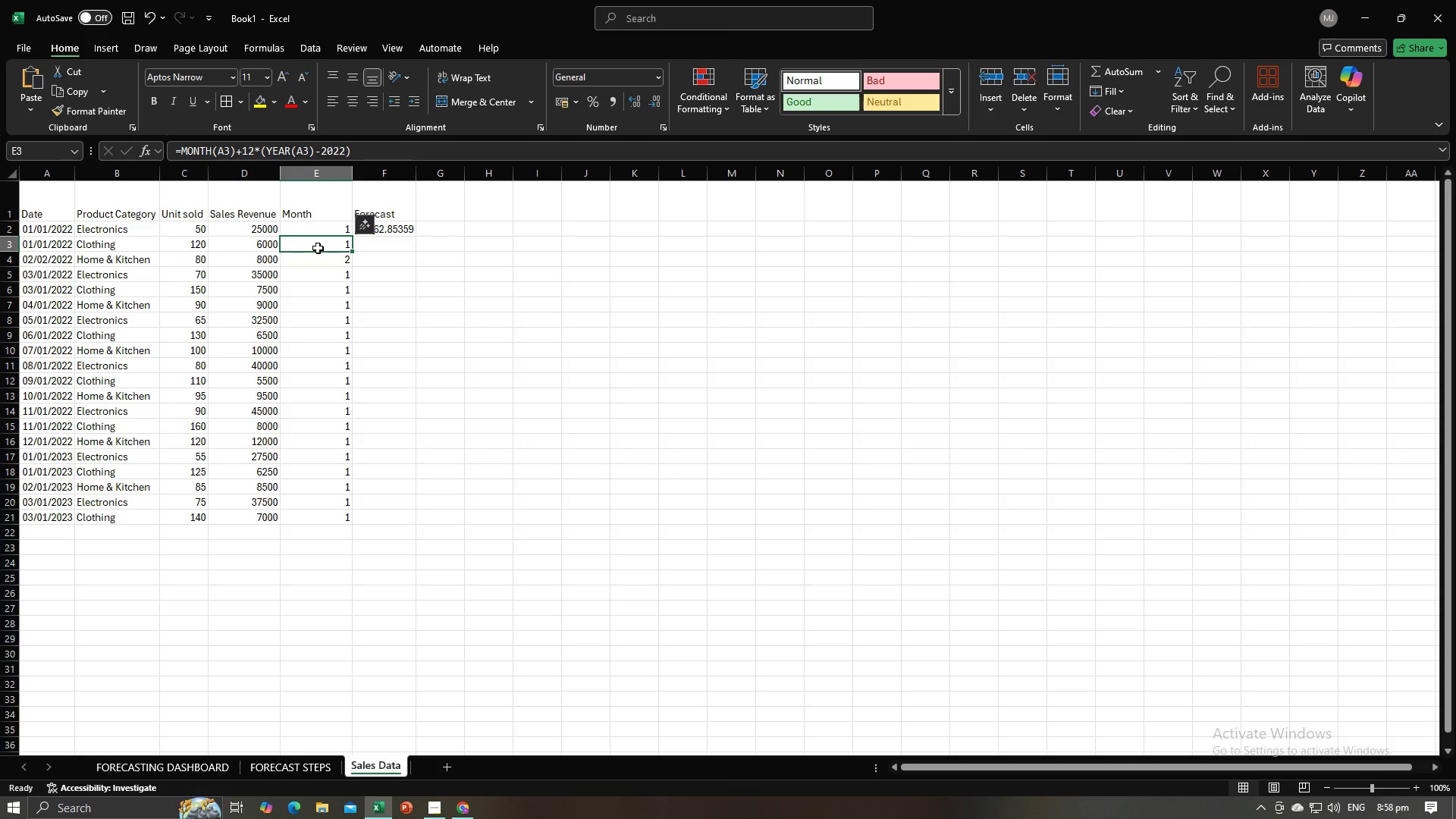 
wait(5.24)
 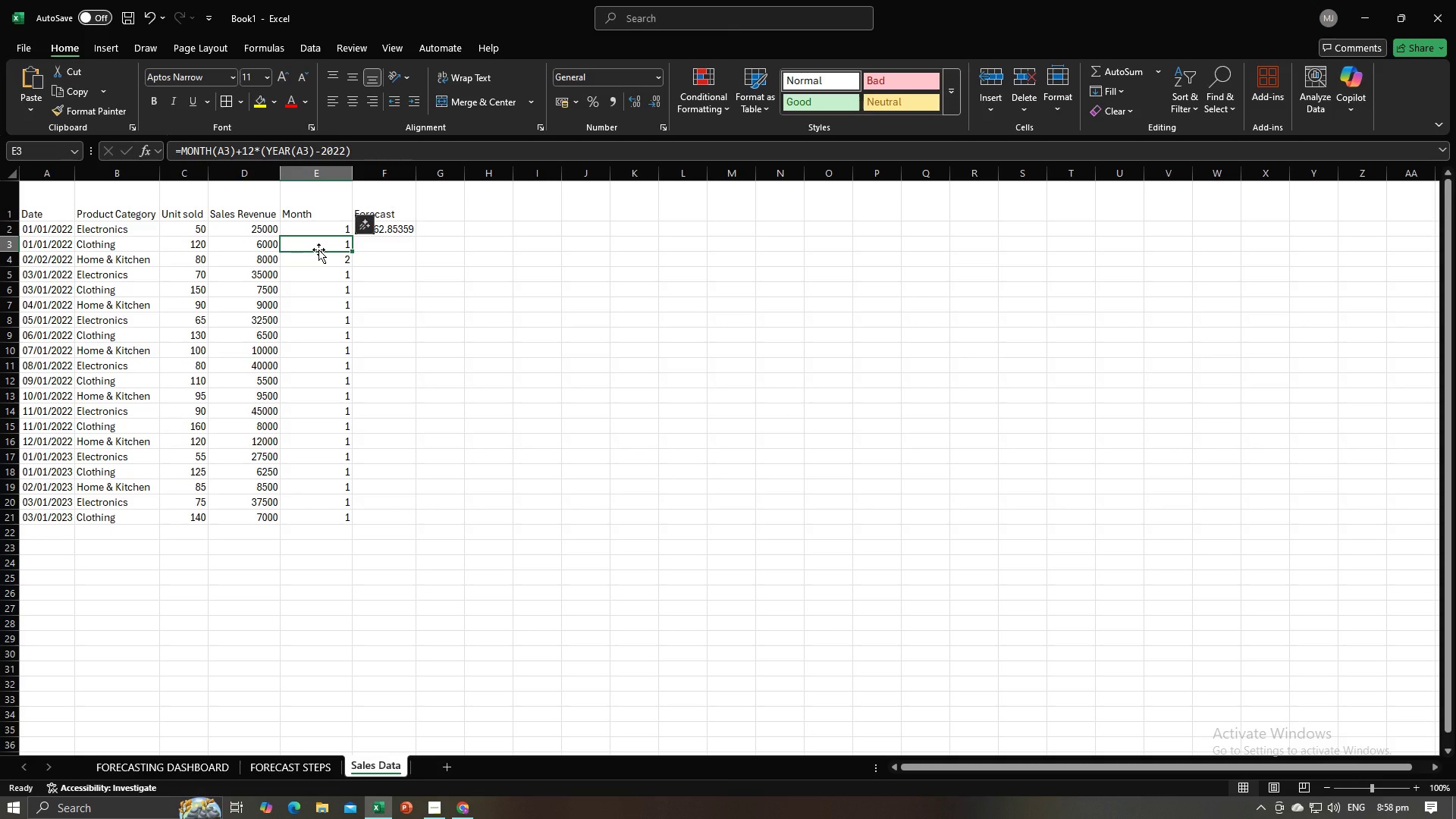 
left_click([320, 260])
 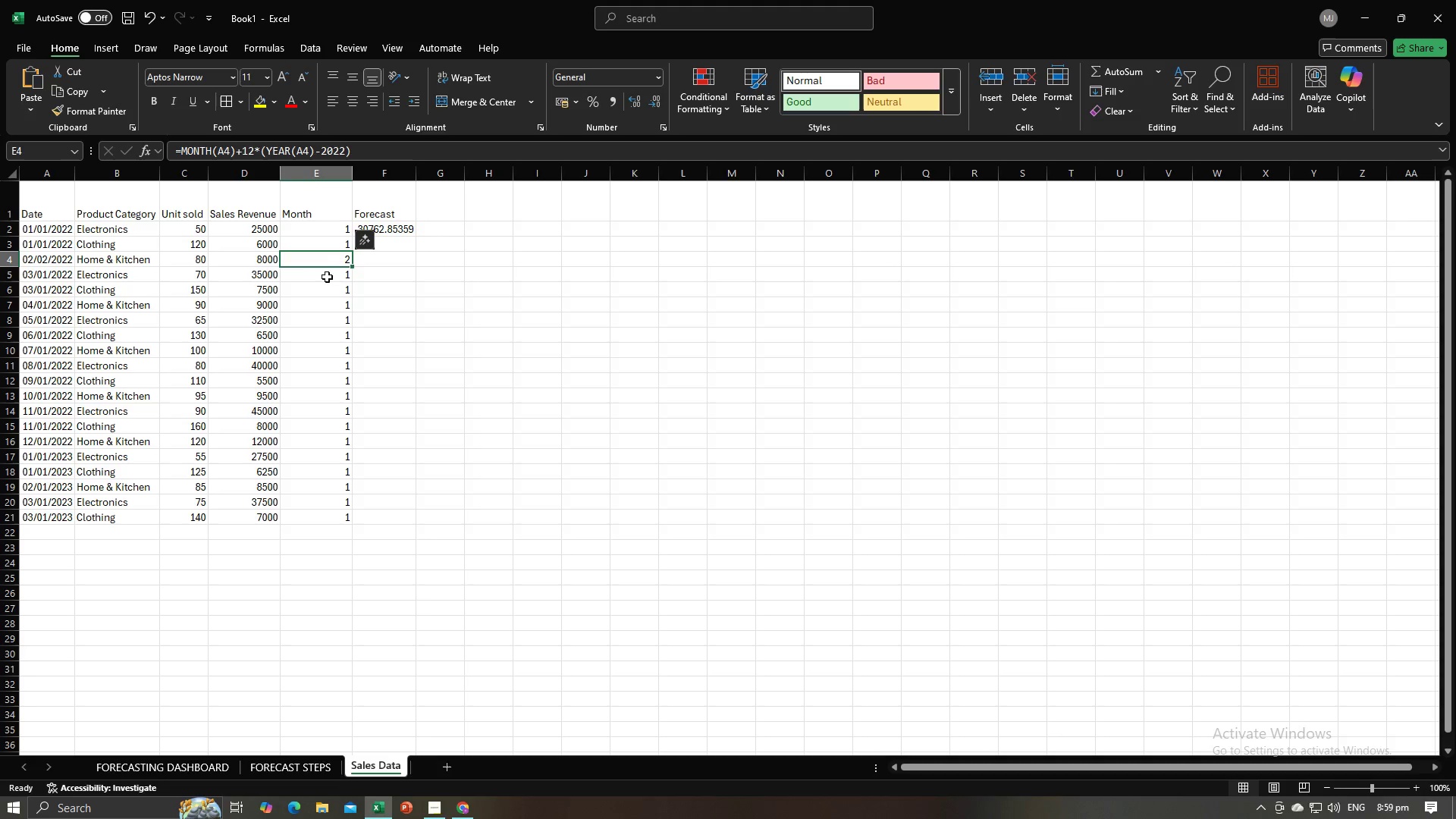 
left_click([334, 261])
 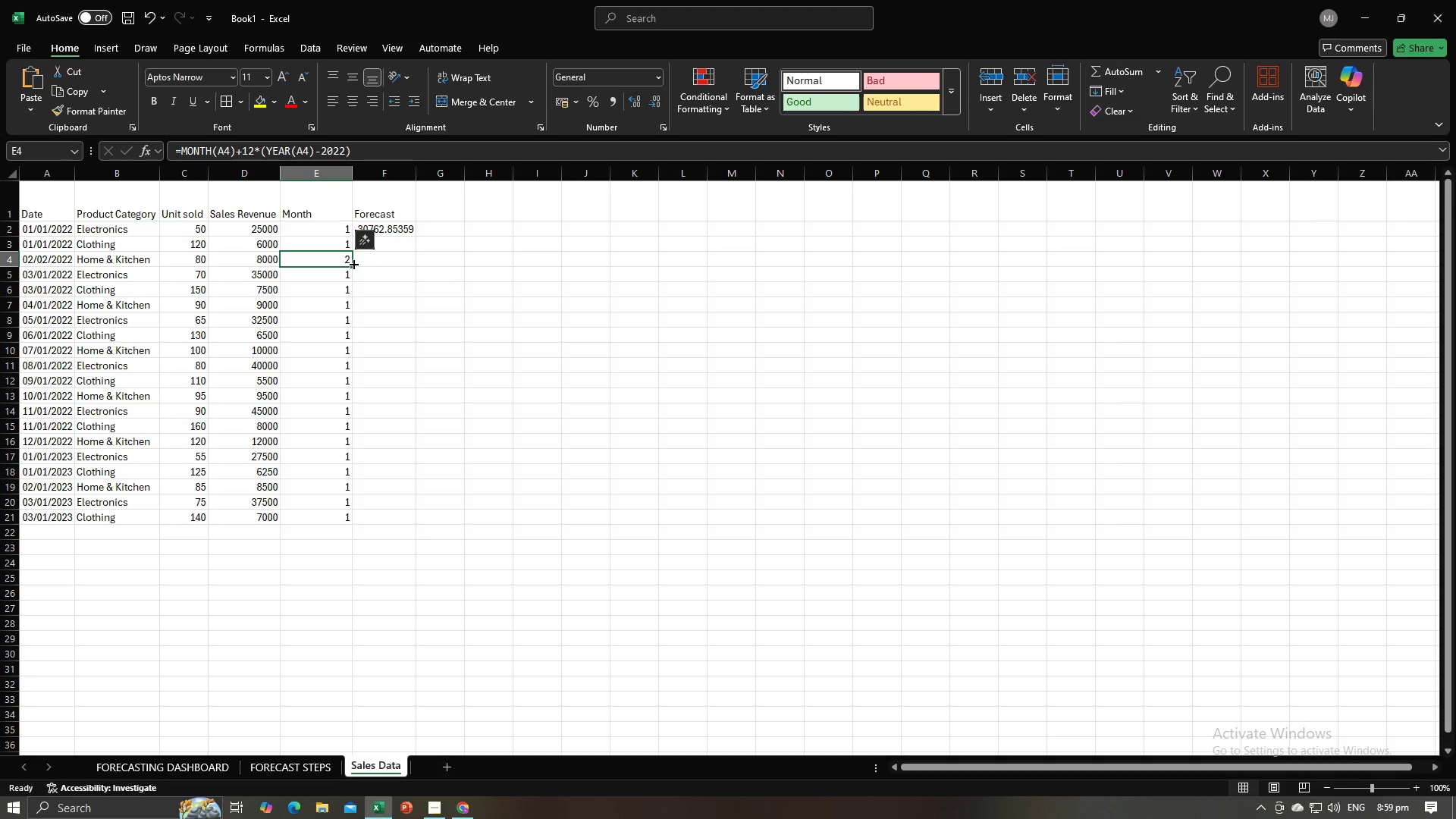 
left_click_drag(start_coordinate=[353, 263], to_coordinate=[353, 278])
 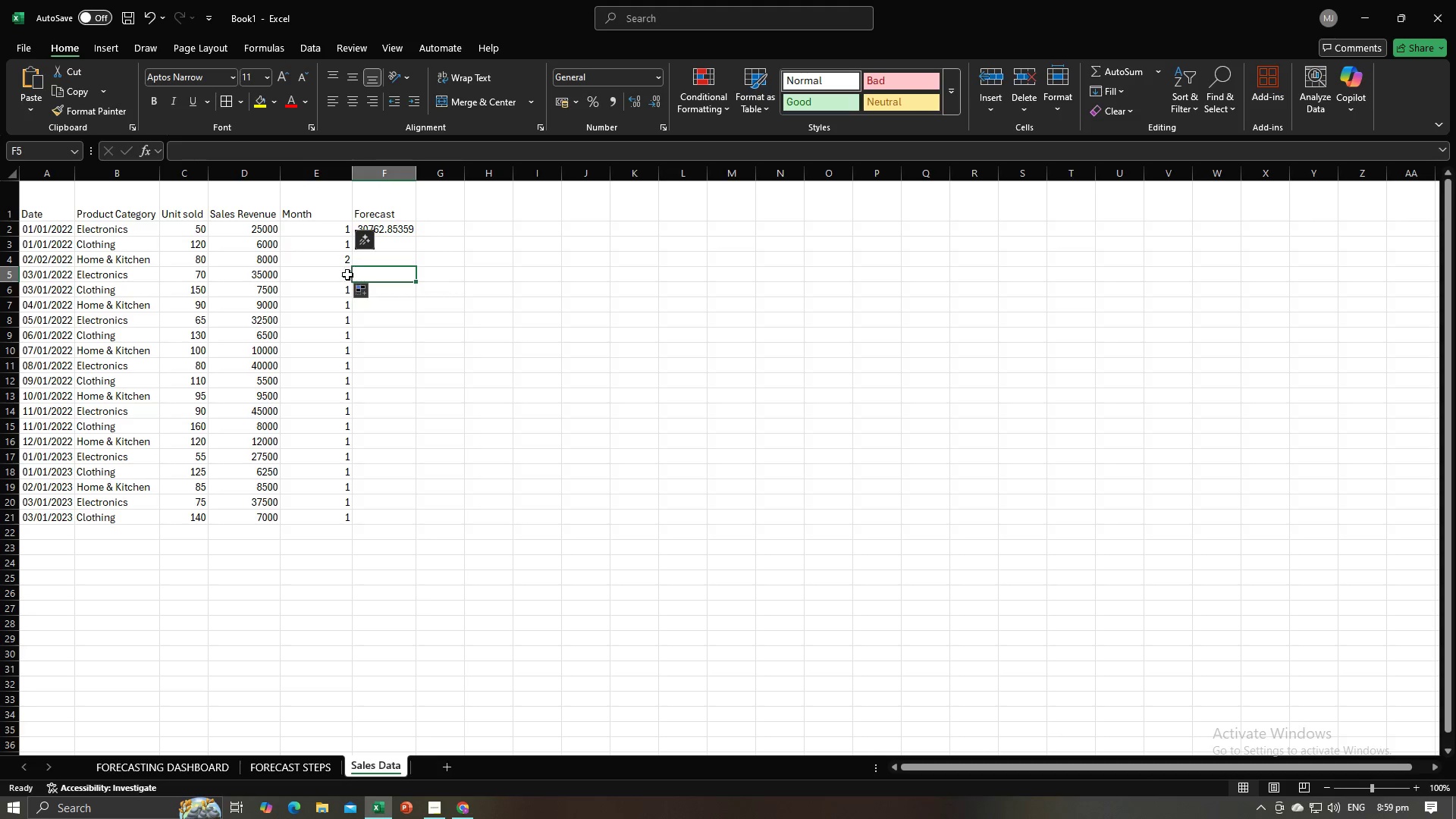 
double_click([345, 275])
 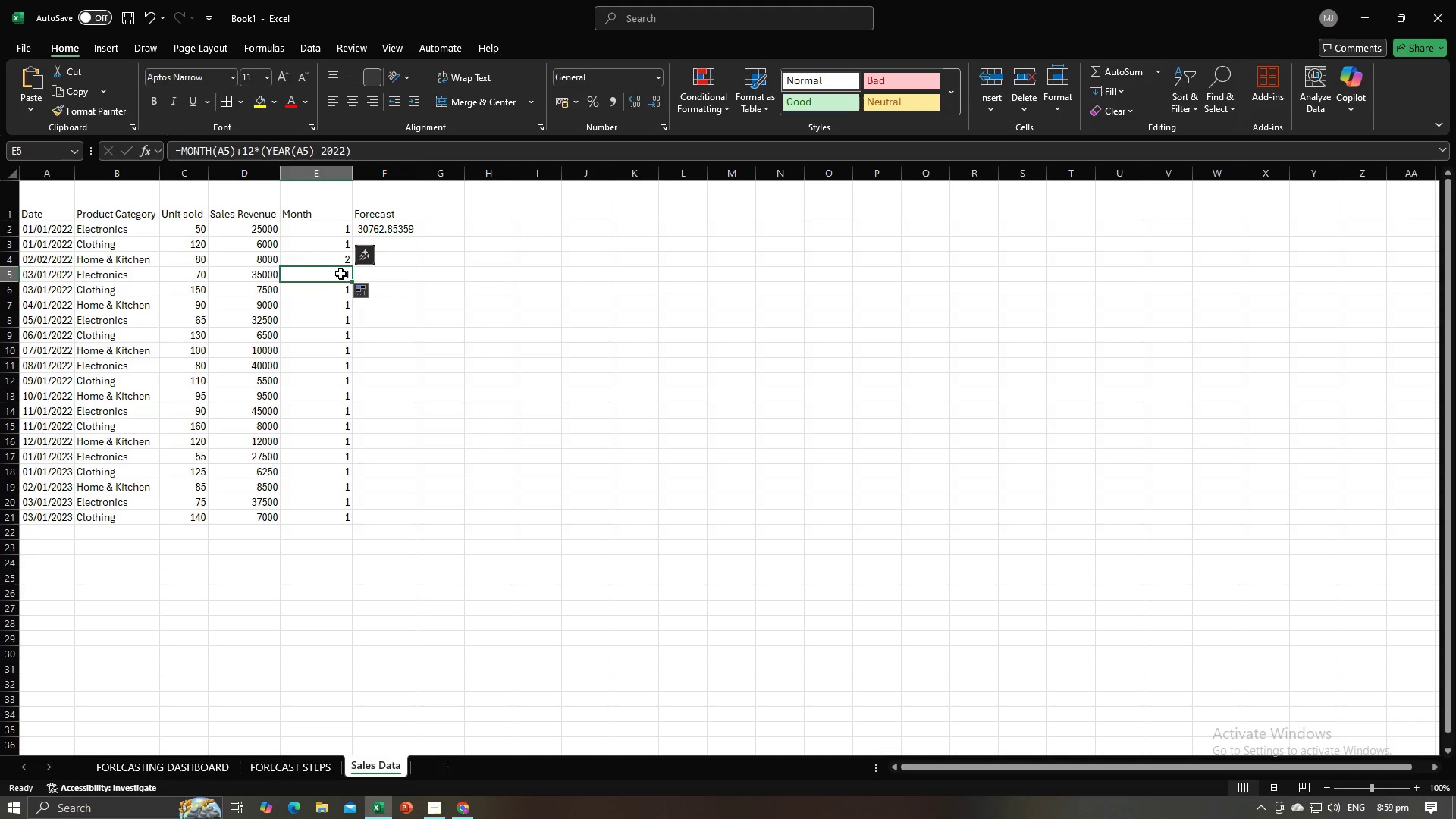 
left_click([340, 240])
 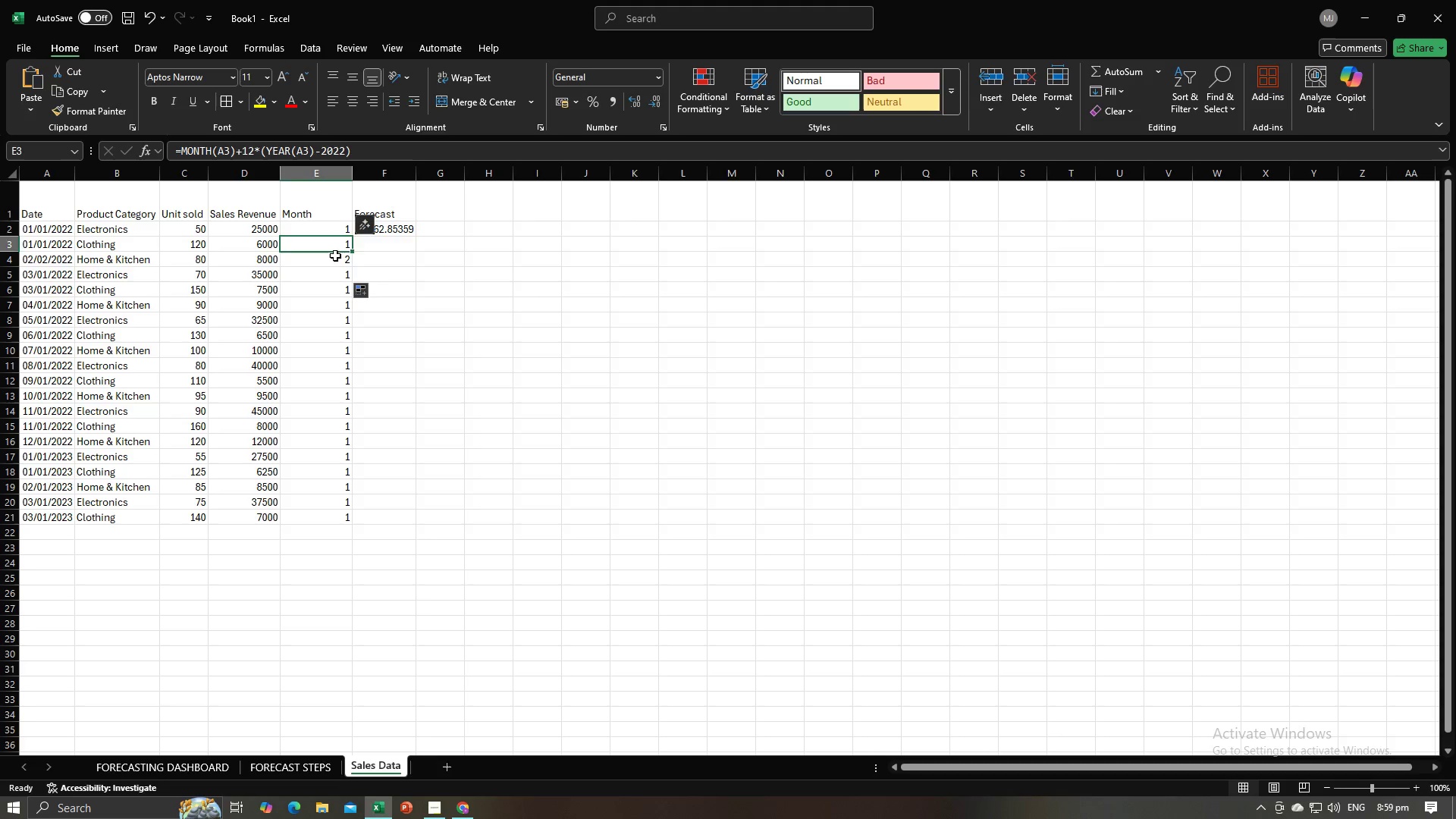 
left_click([335, 256])
 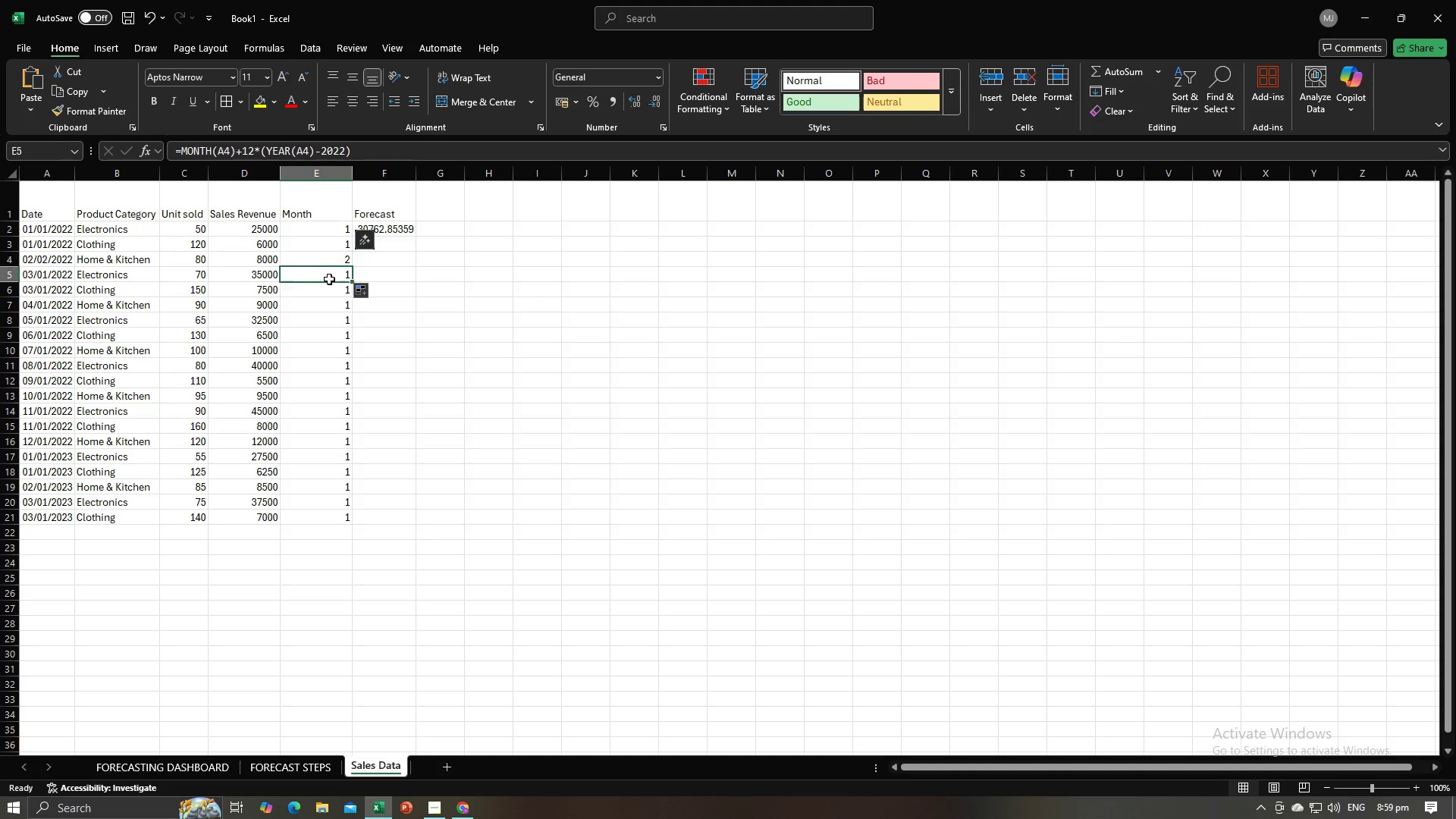 
left_click([329, 279])
 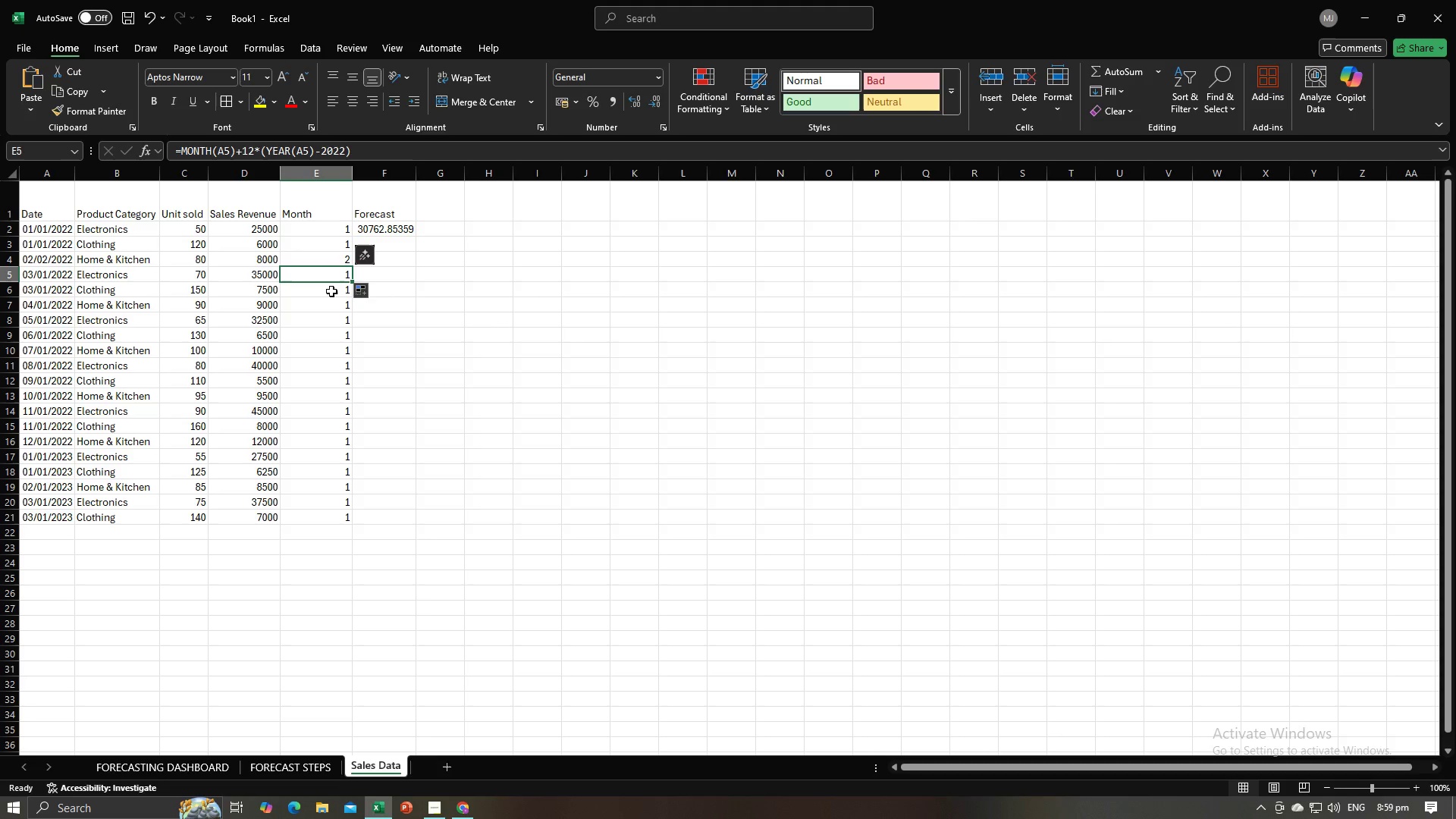 
double_click([335, 315])
 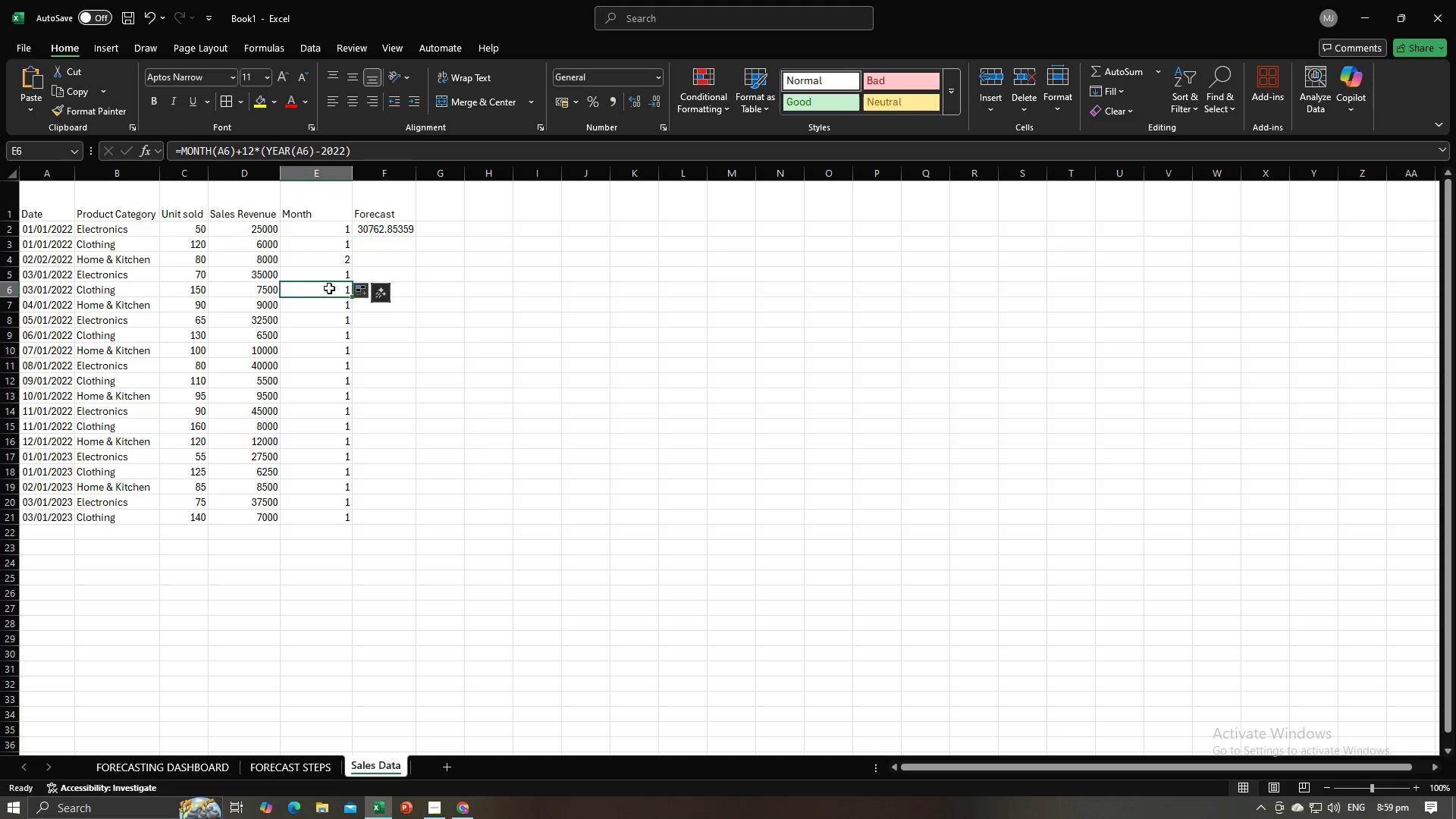 
double_click([329, 287])
 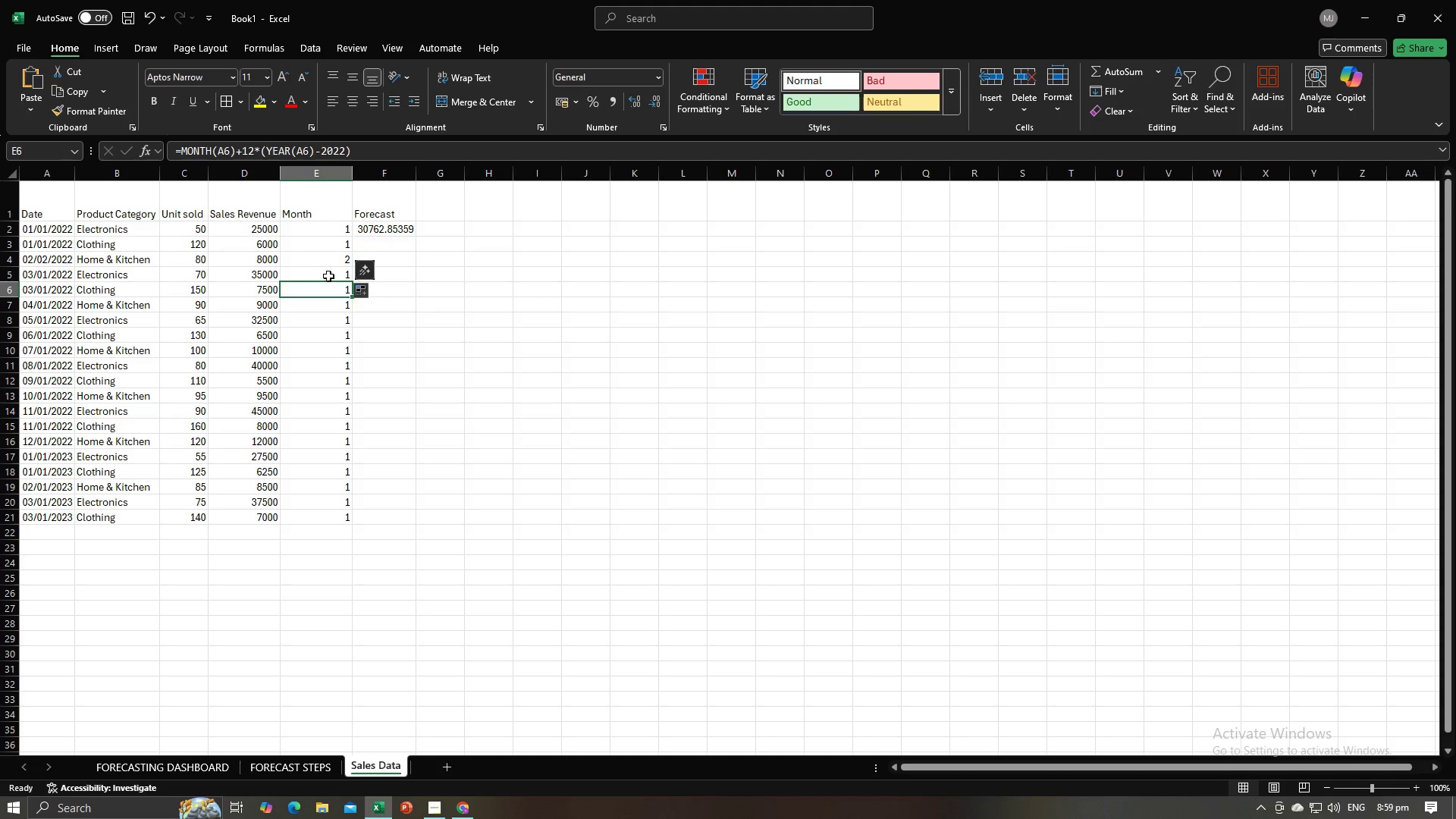 
triple_click([328, 276])
 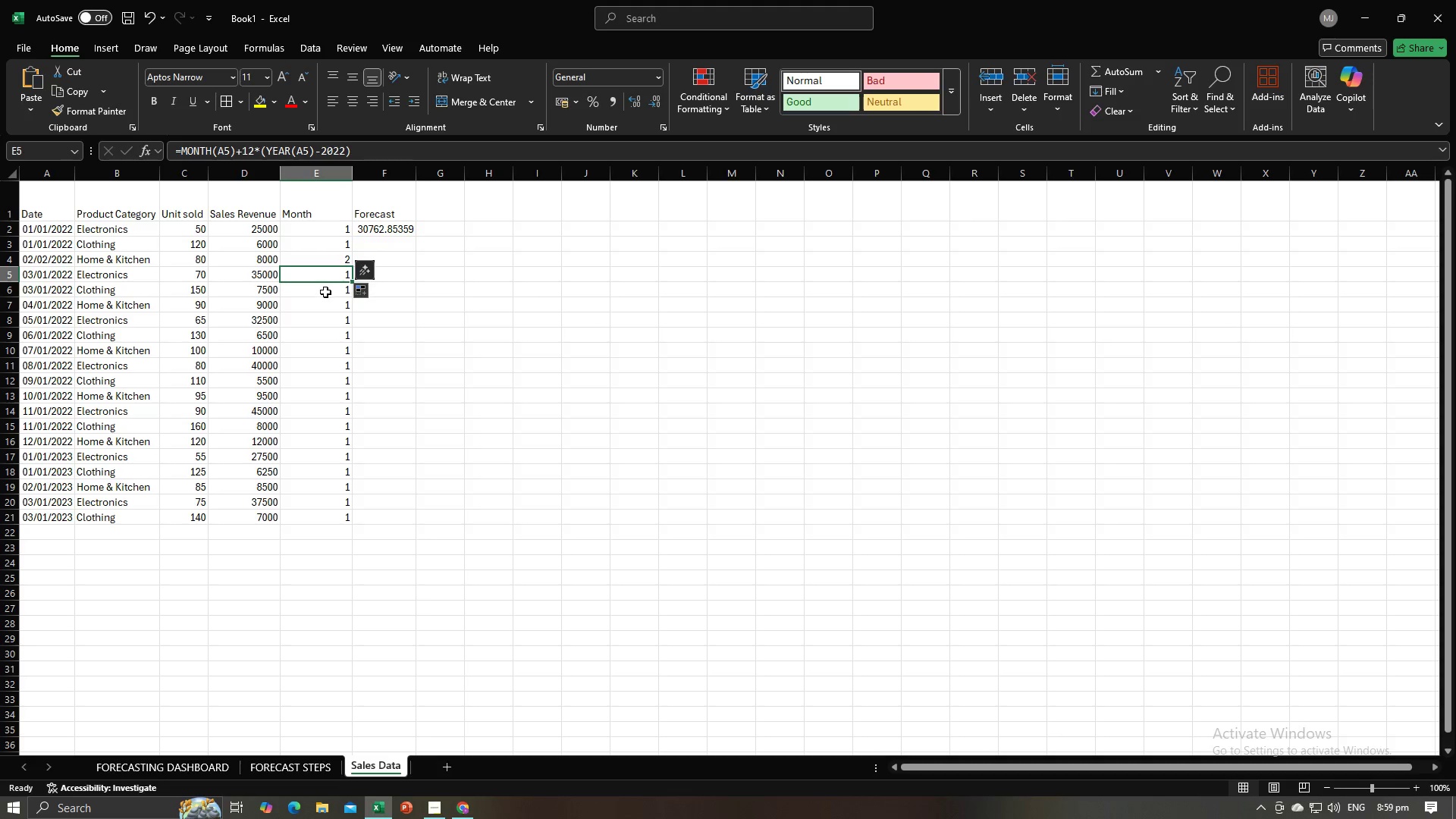 
triple_click([325, 292])
 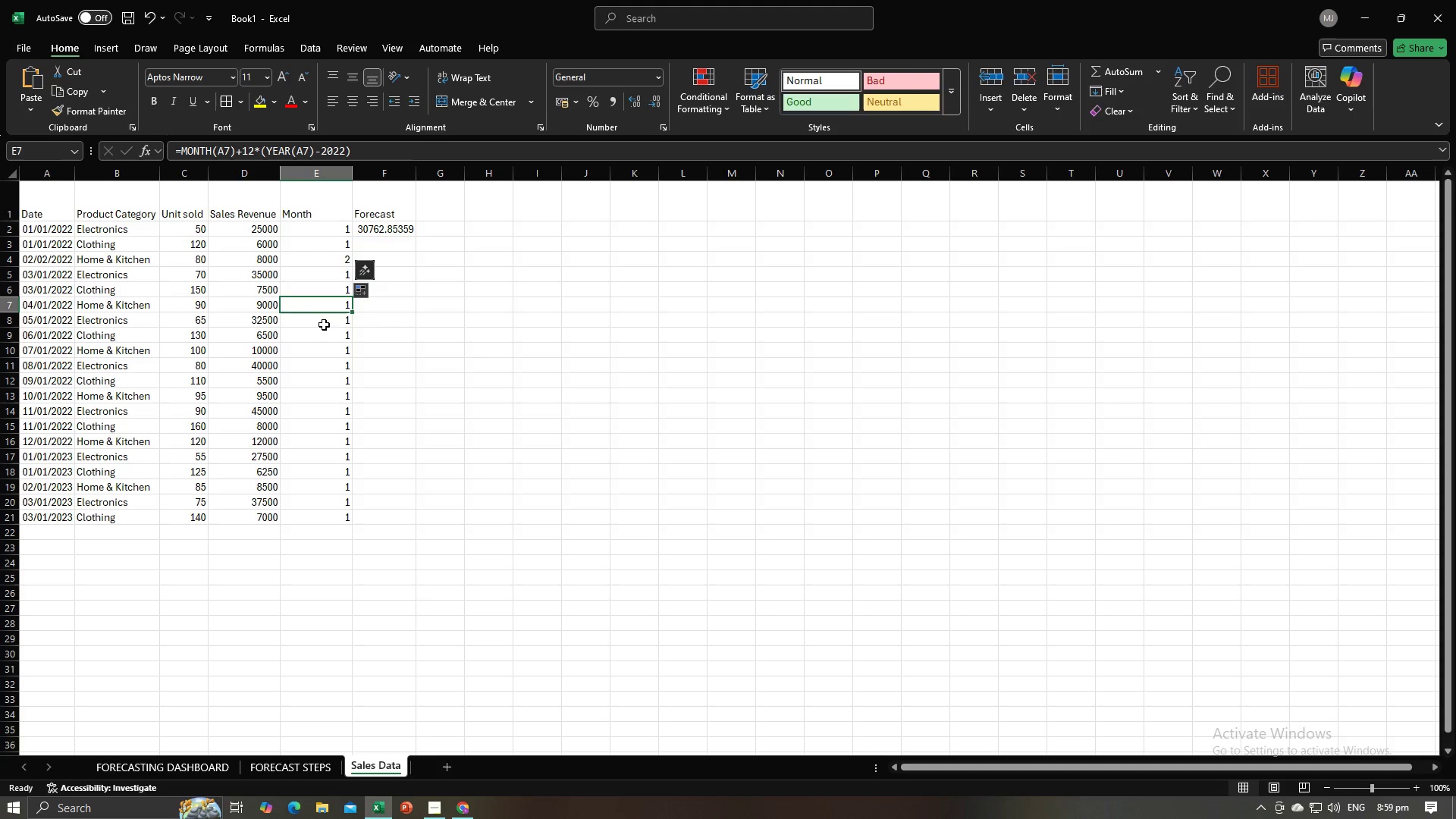 
triple_click([324, 326])
 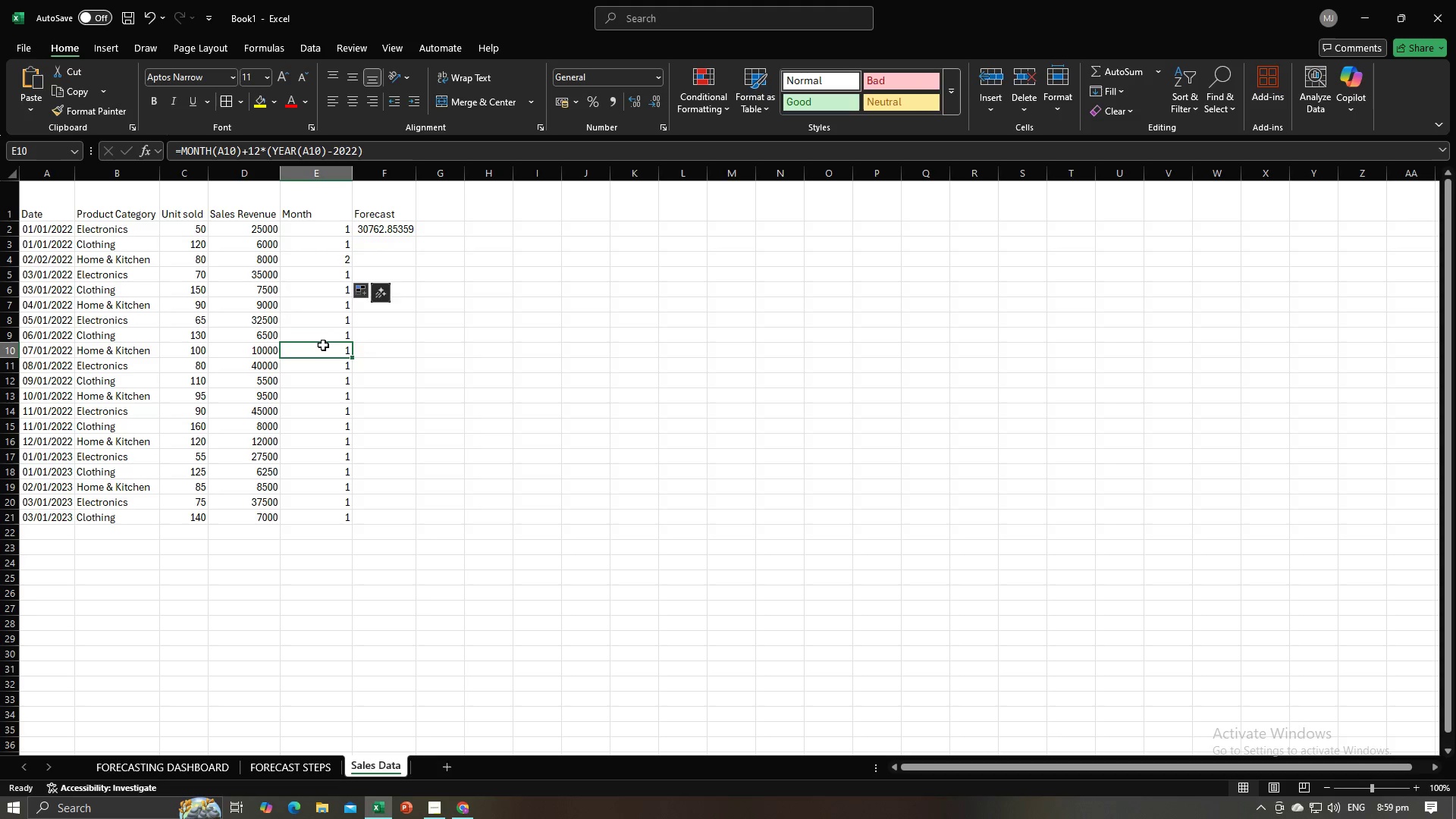 
triple_click([323, 345])
 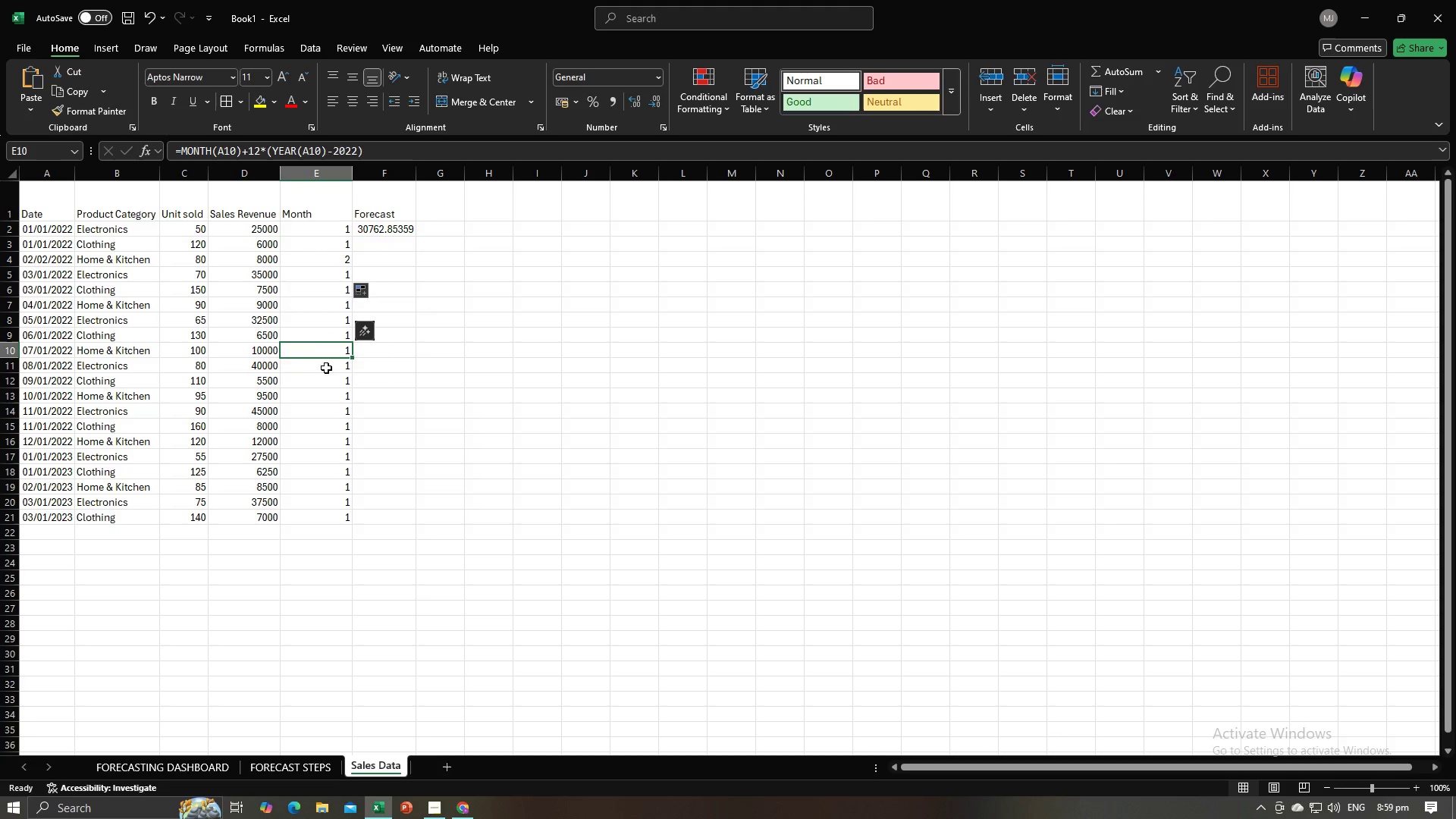 
double_click([326, 370])
 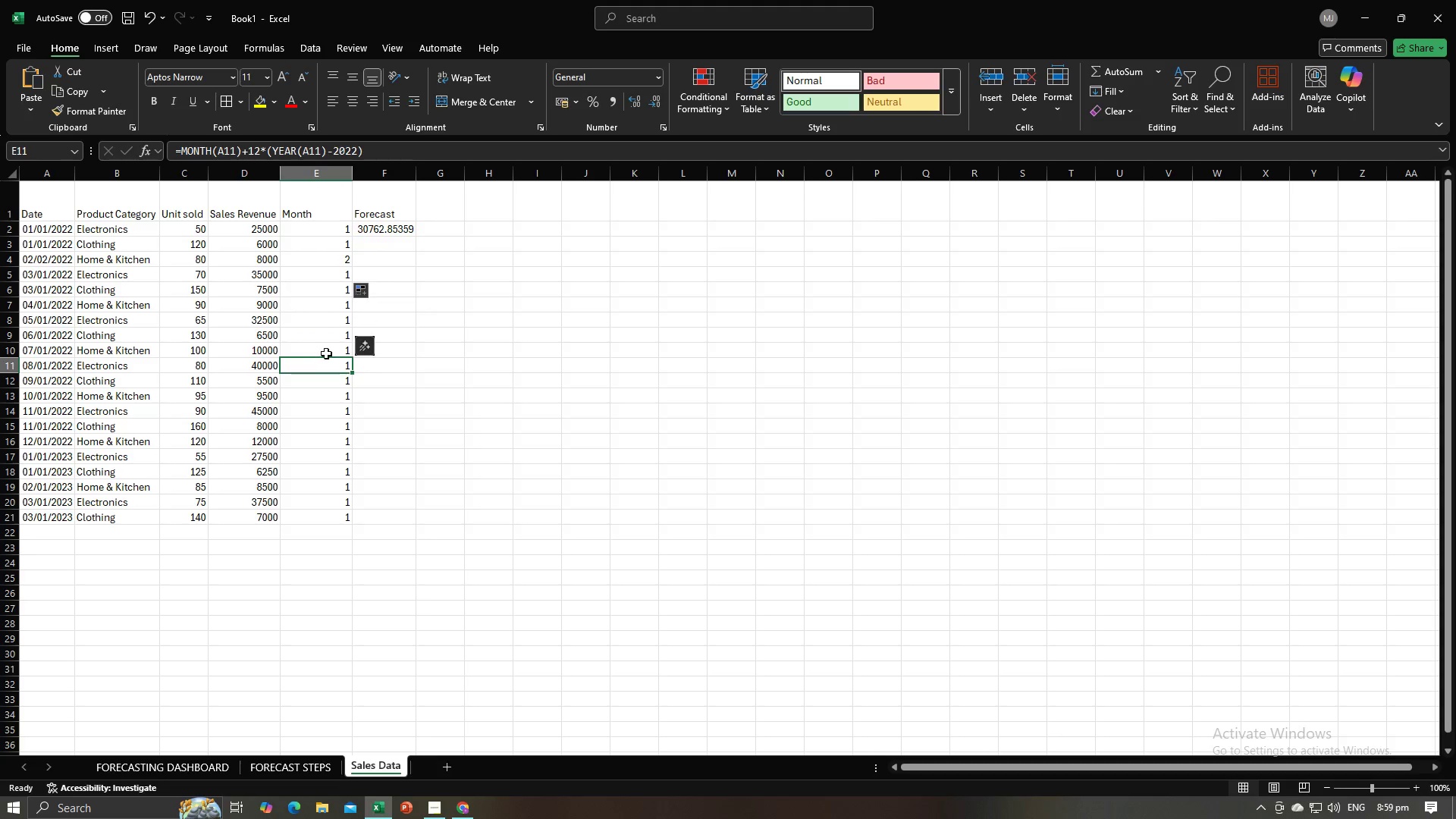 
triple_click([326, 353])
 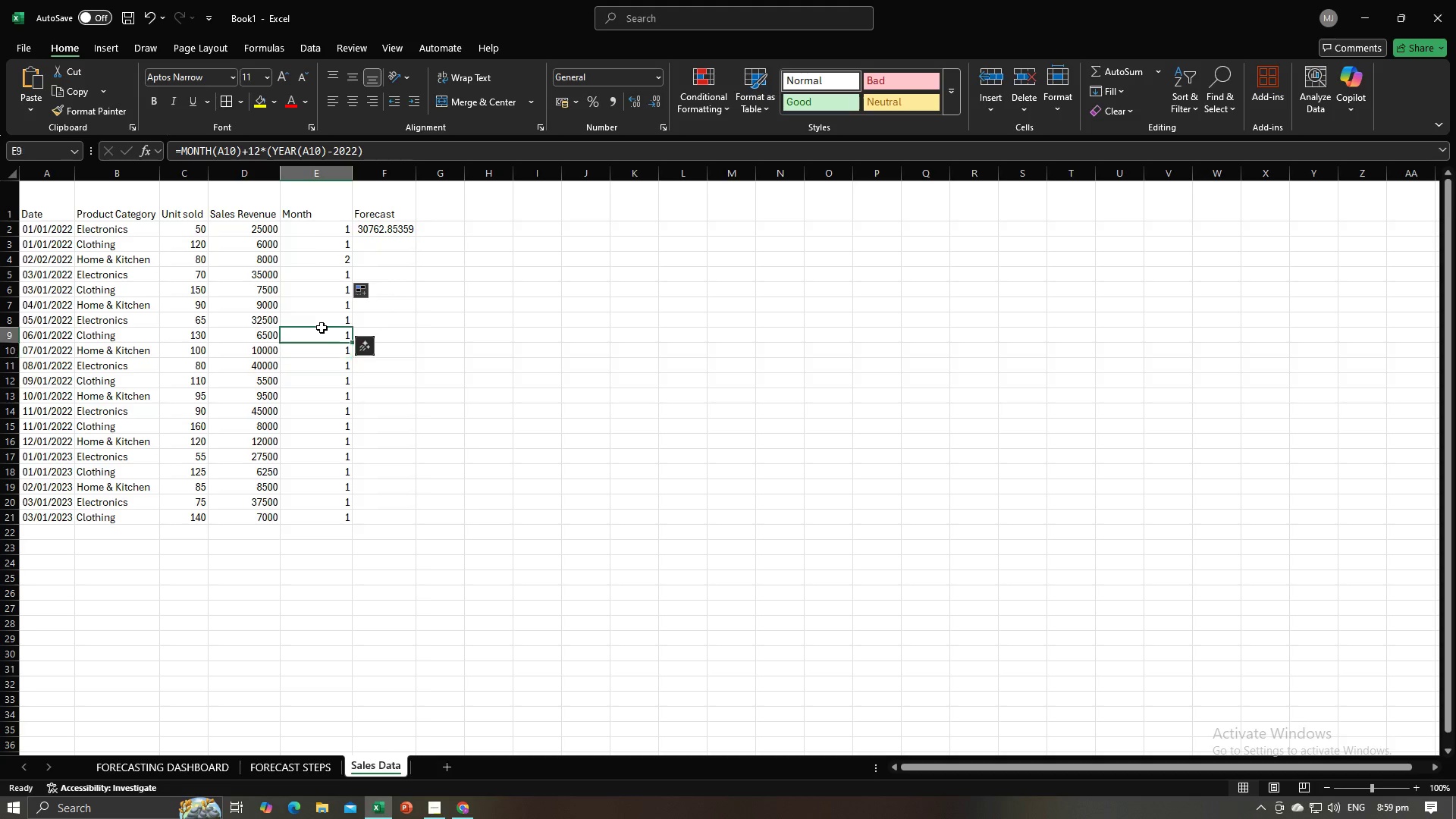 
triple_click([322, 328])
 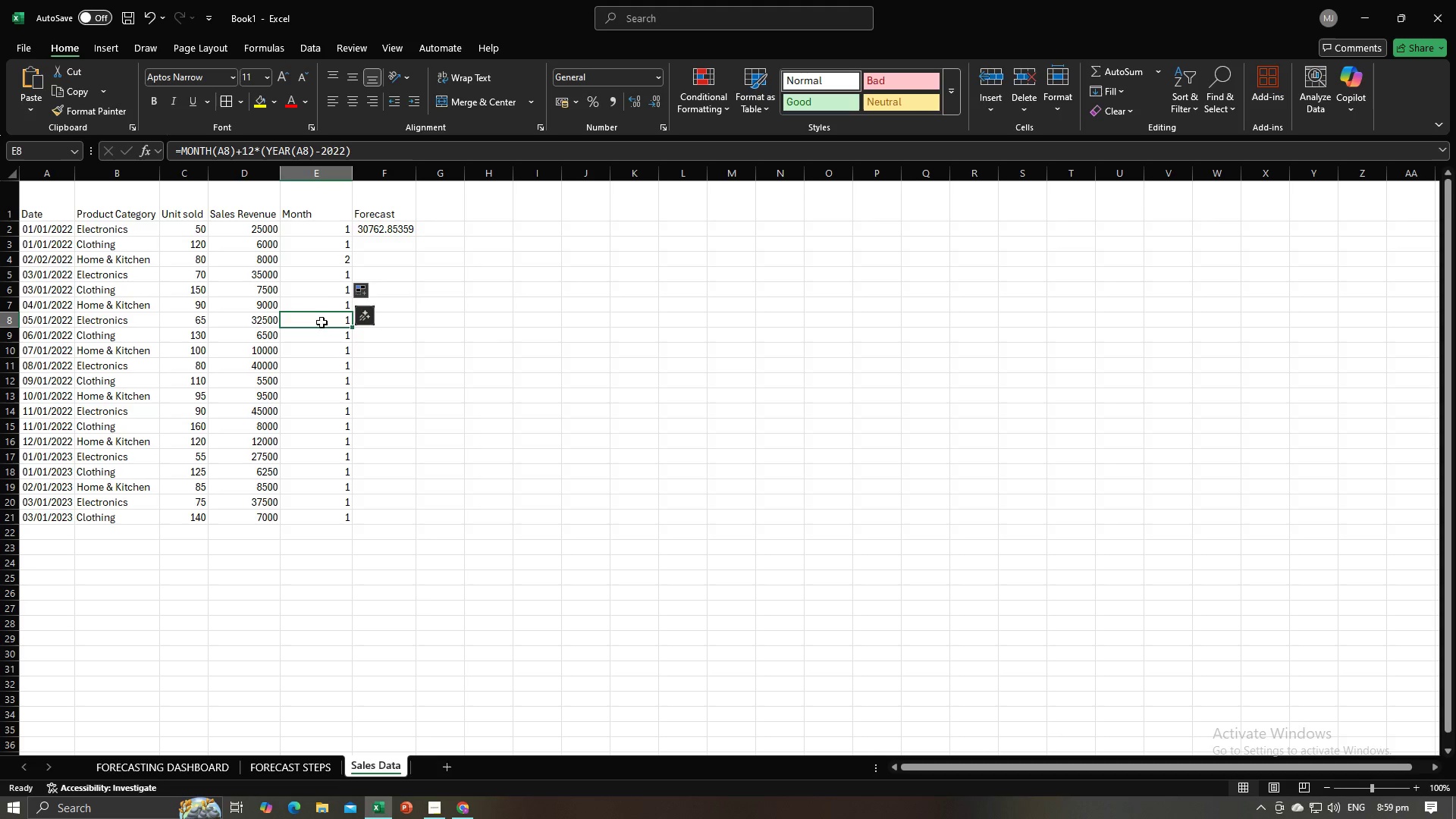 
triple_click([322, 322])
 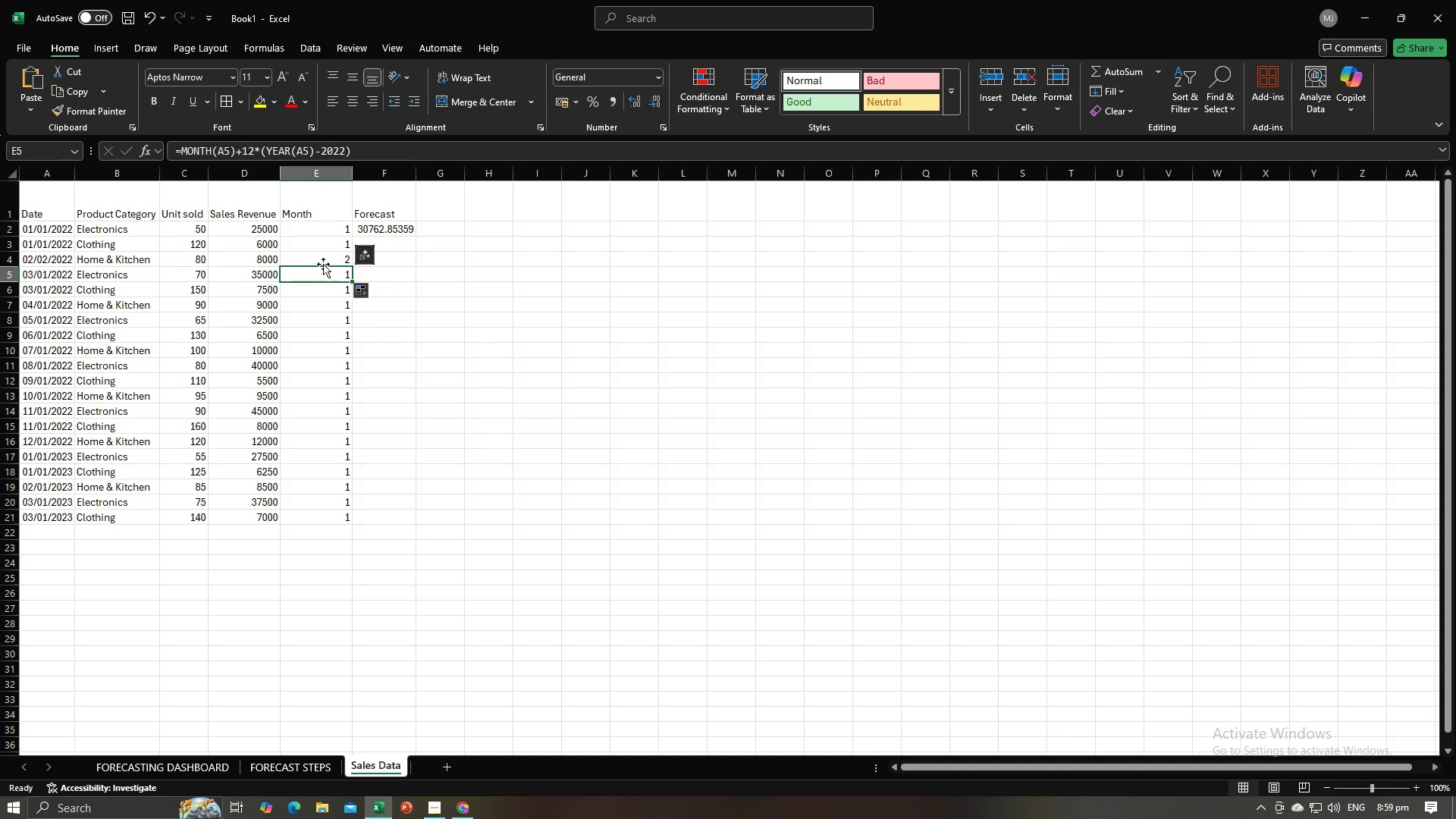 
double_click([323, 263])
 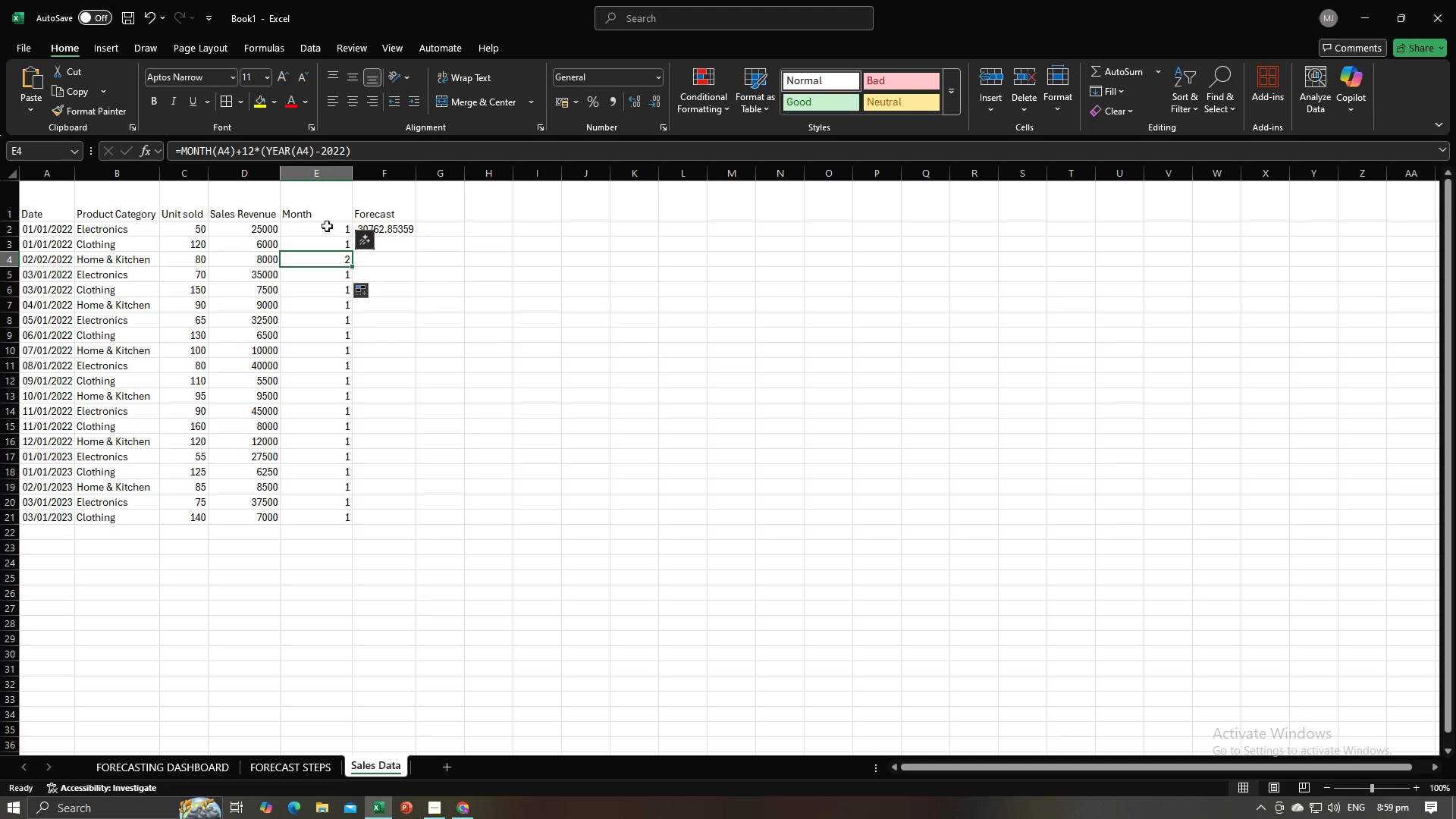 
key(Alt+AltLeft)
 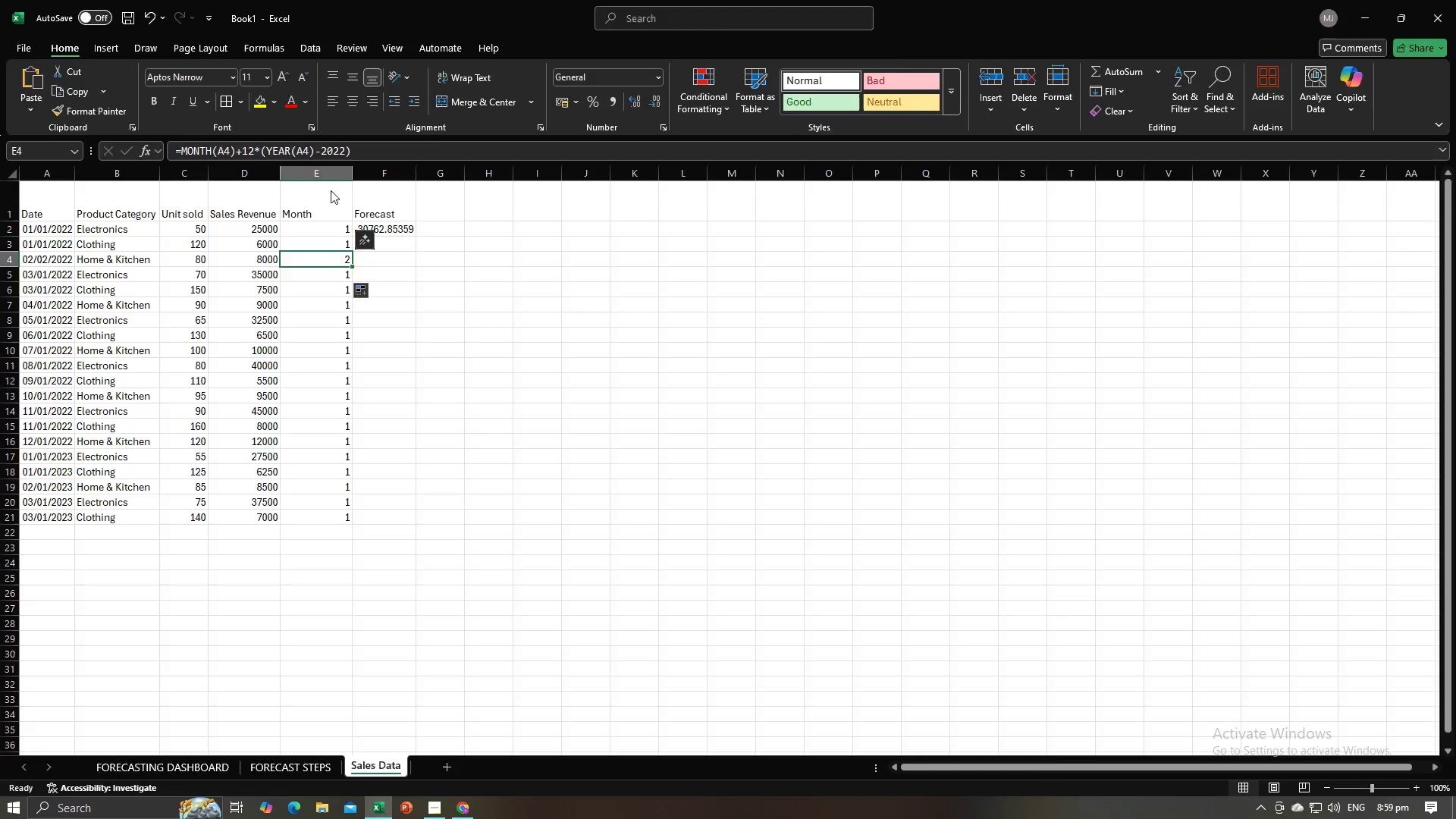 
key(Alt+Tab)
 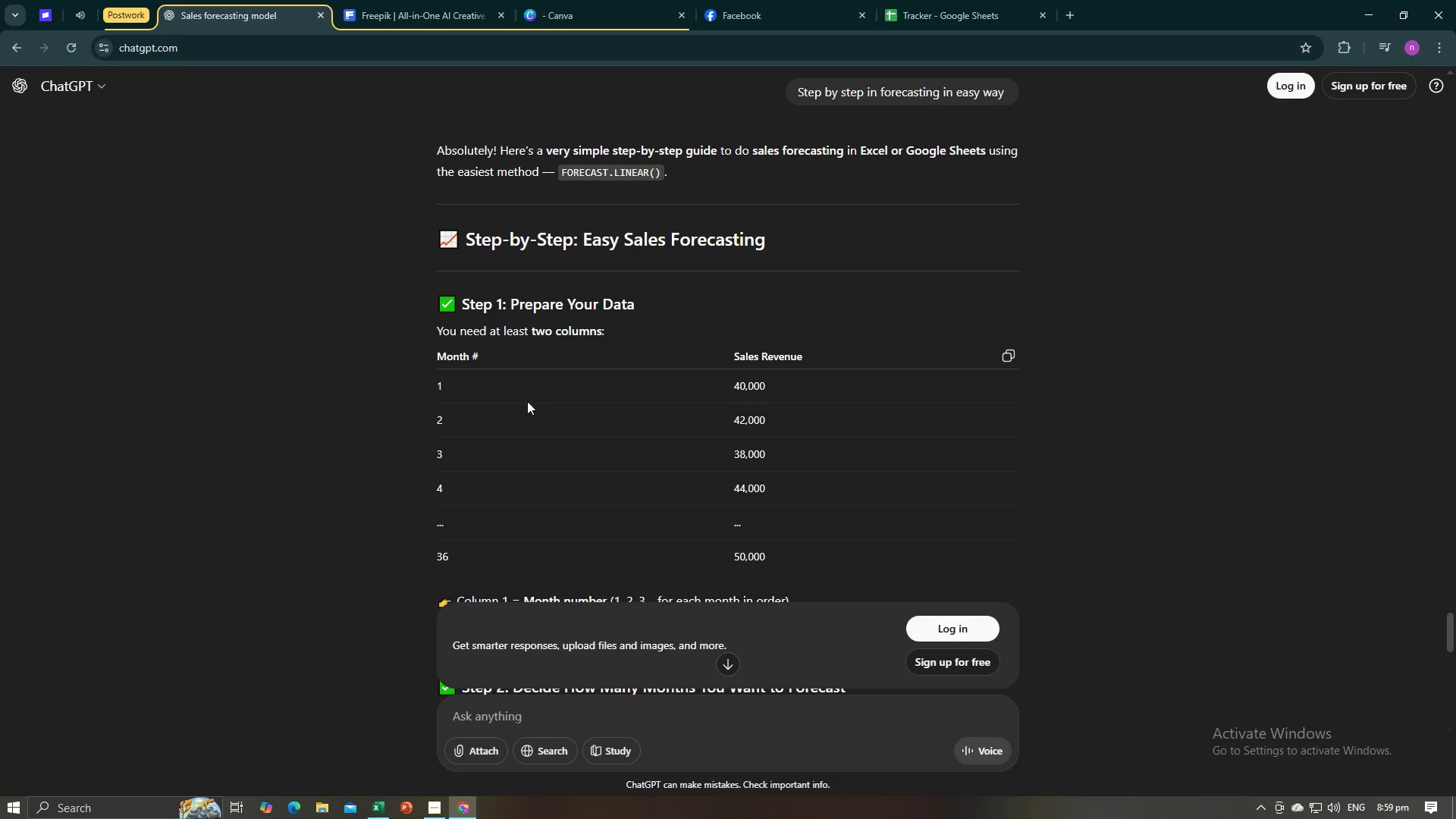 
scroll: coordinate [472, 395], scroll_direction: down, amount: 17.0
 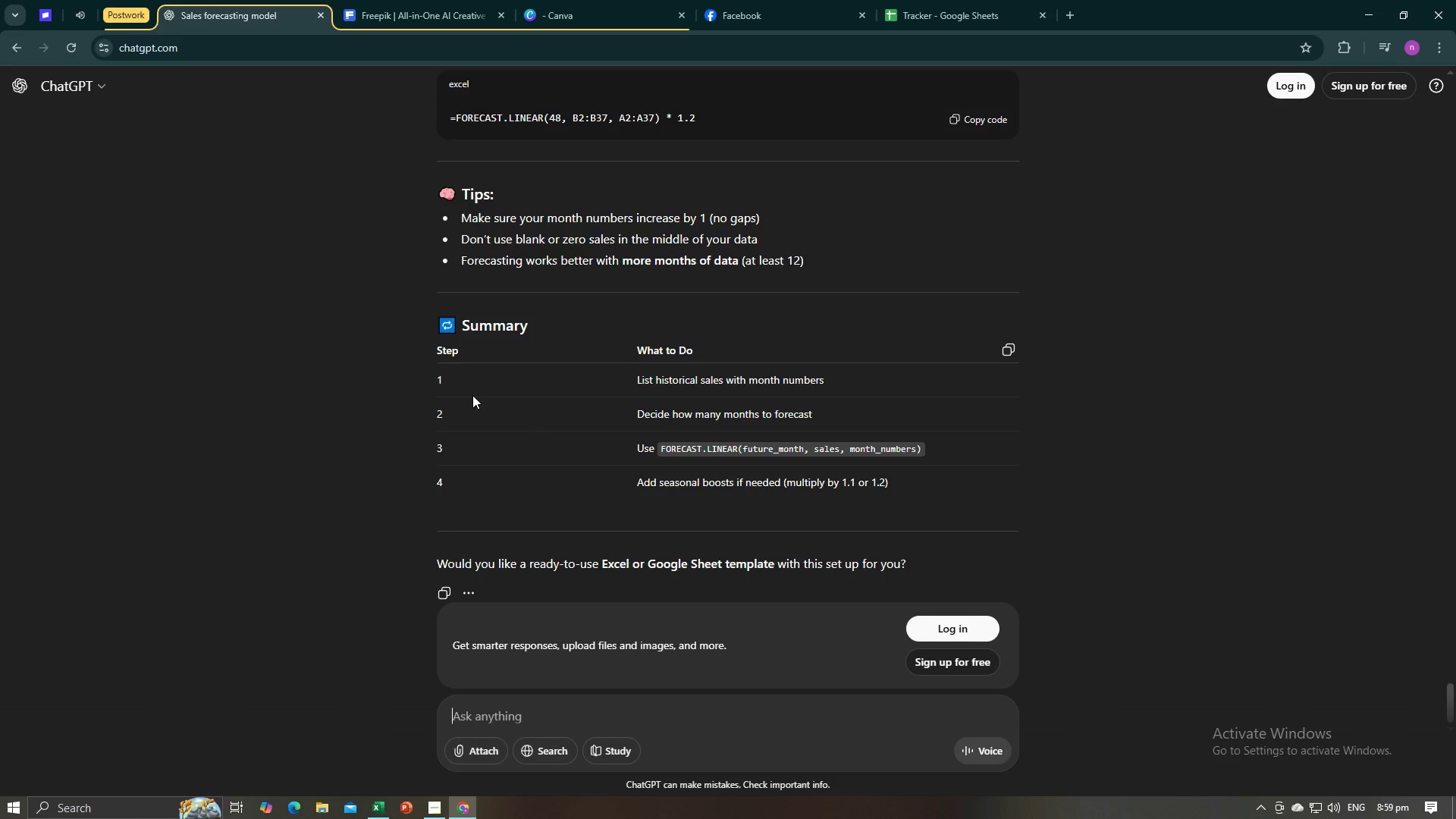 
scroll: coordinate [472, 395], scroll_direction: up, amount: 8.0
 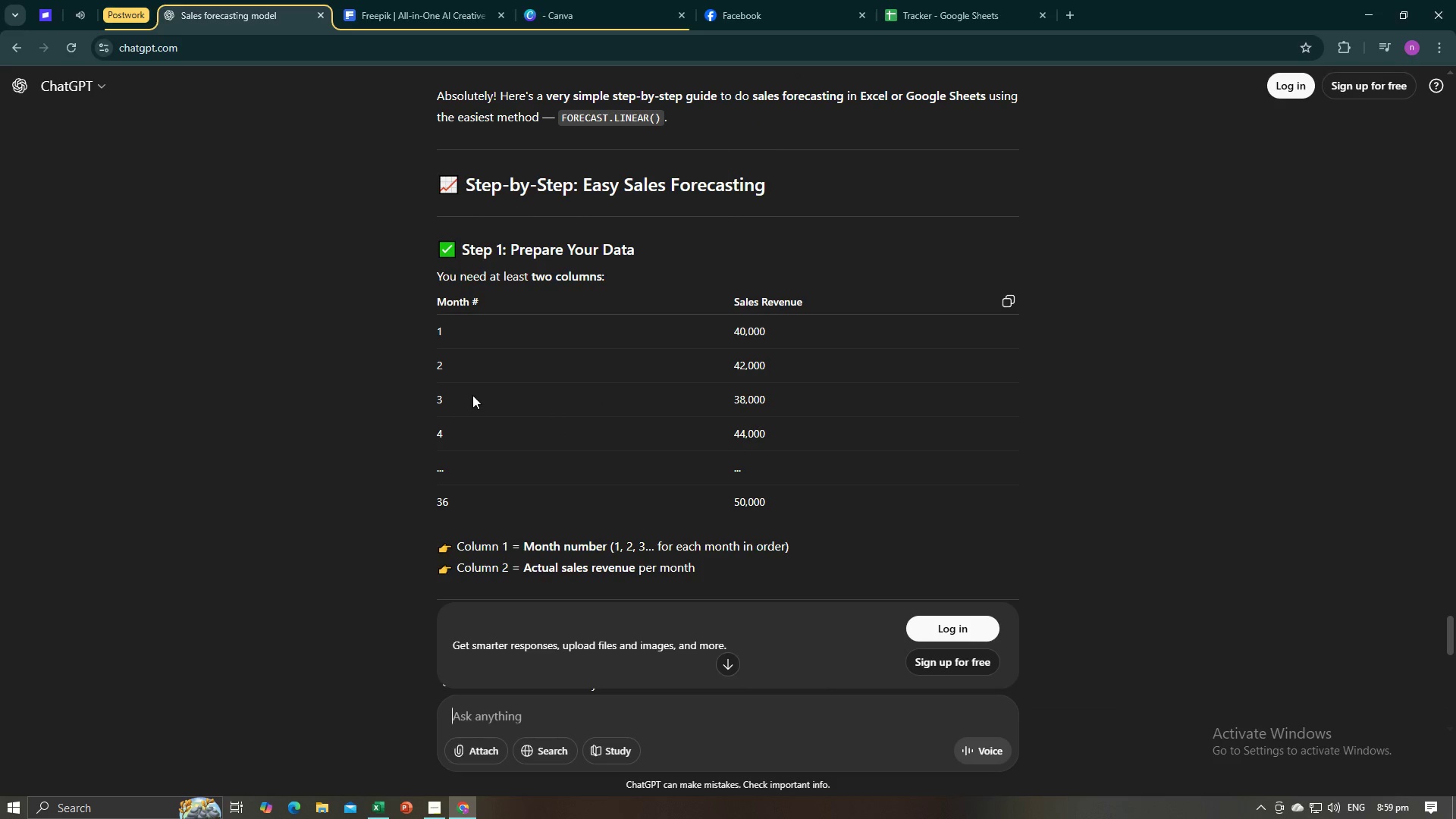 
key(Alt+AltLeft)
 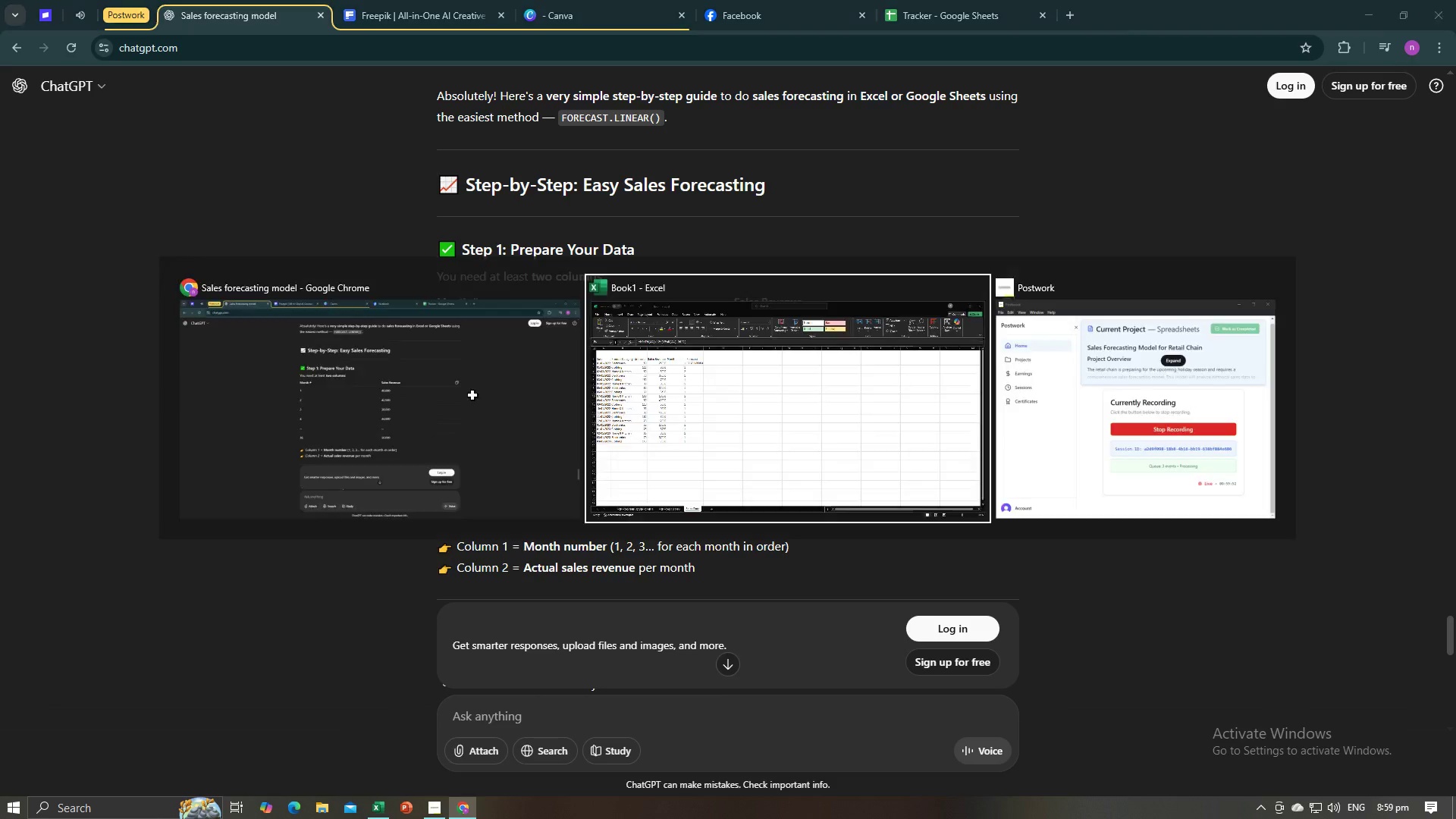 
key(Alt+Tab)
 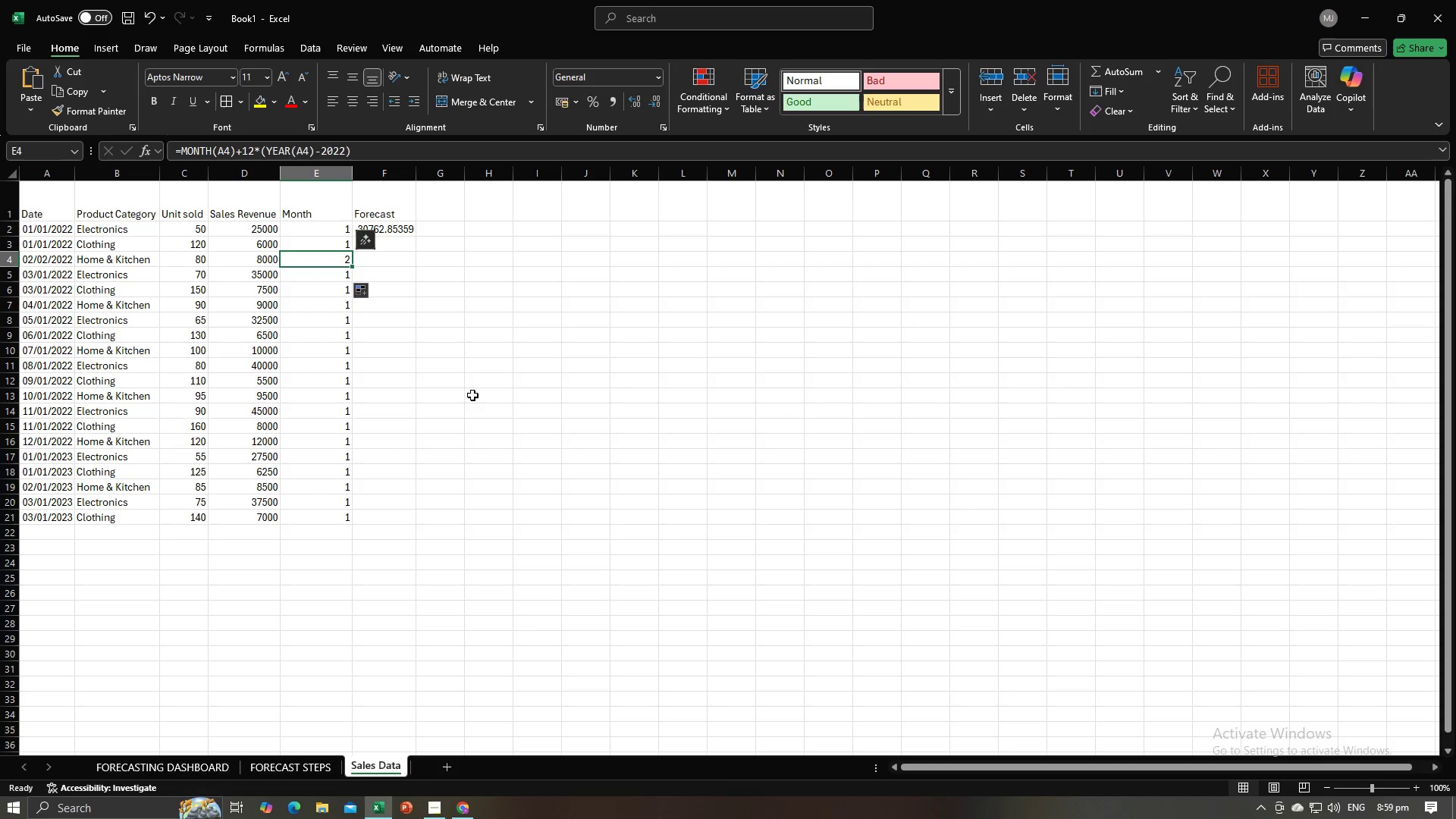 
key(Alt+AltLeft)
 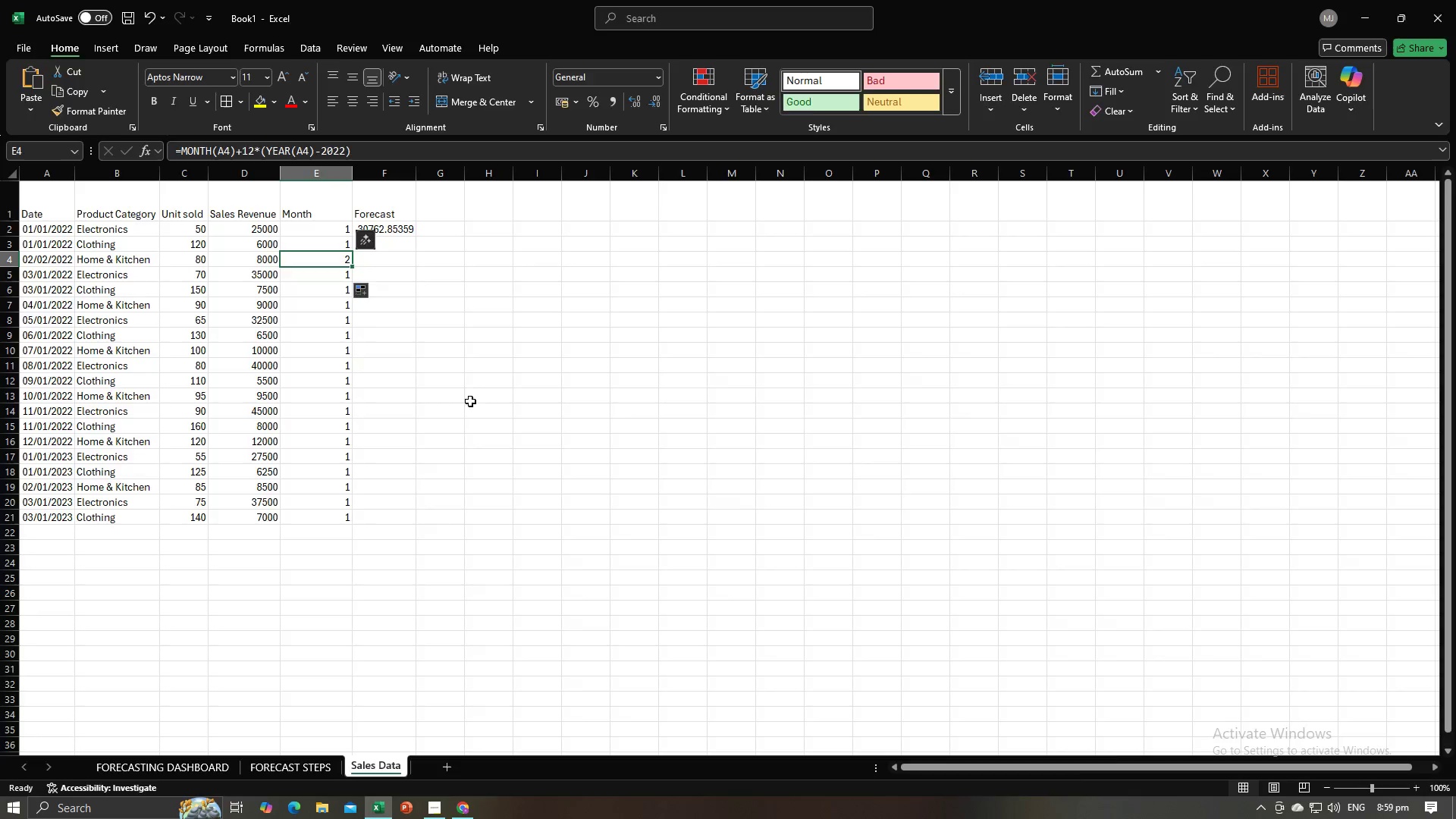 
key(Alt+Tab)
 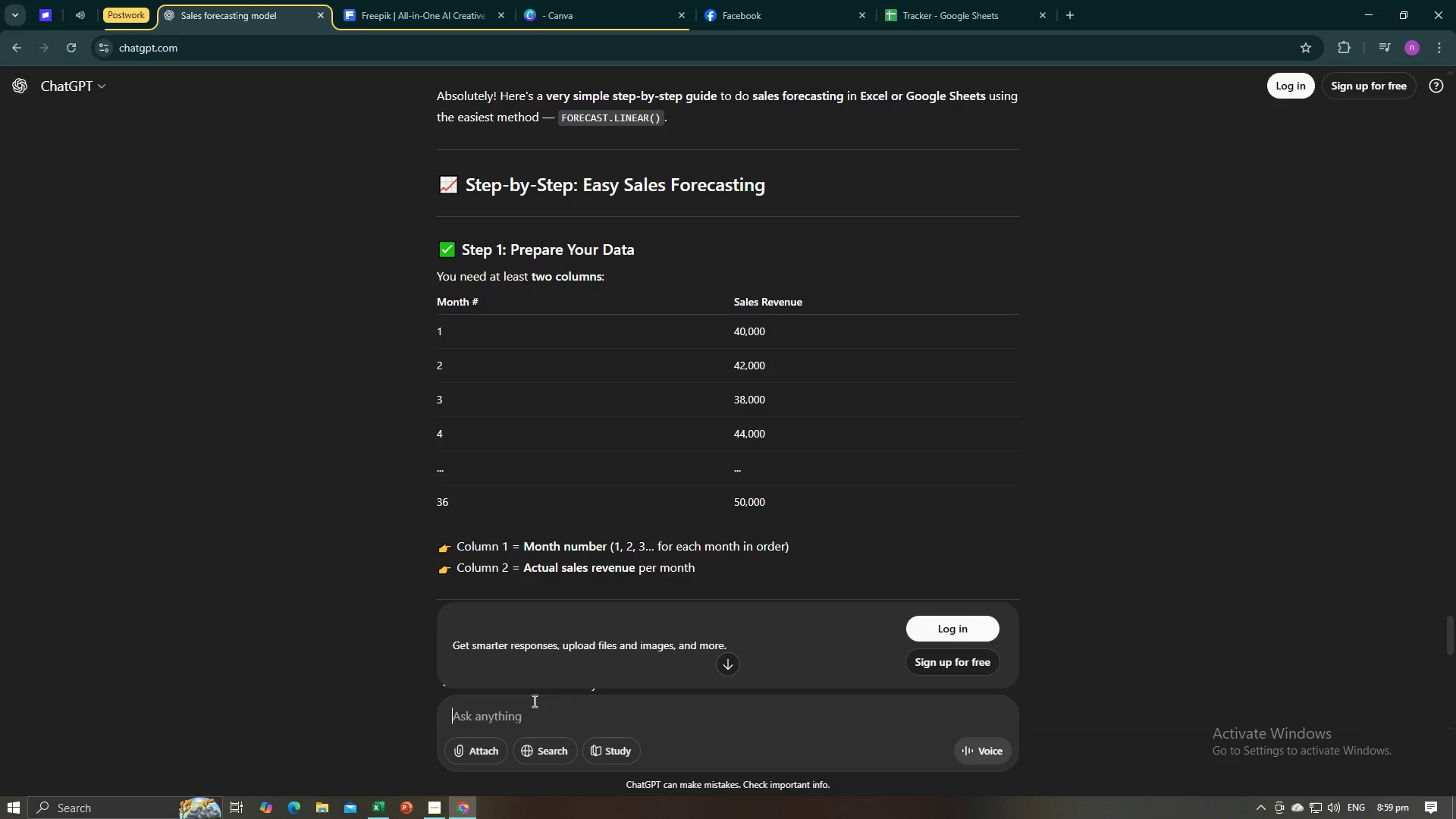 
left_click([534, 711])
 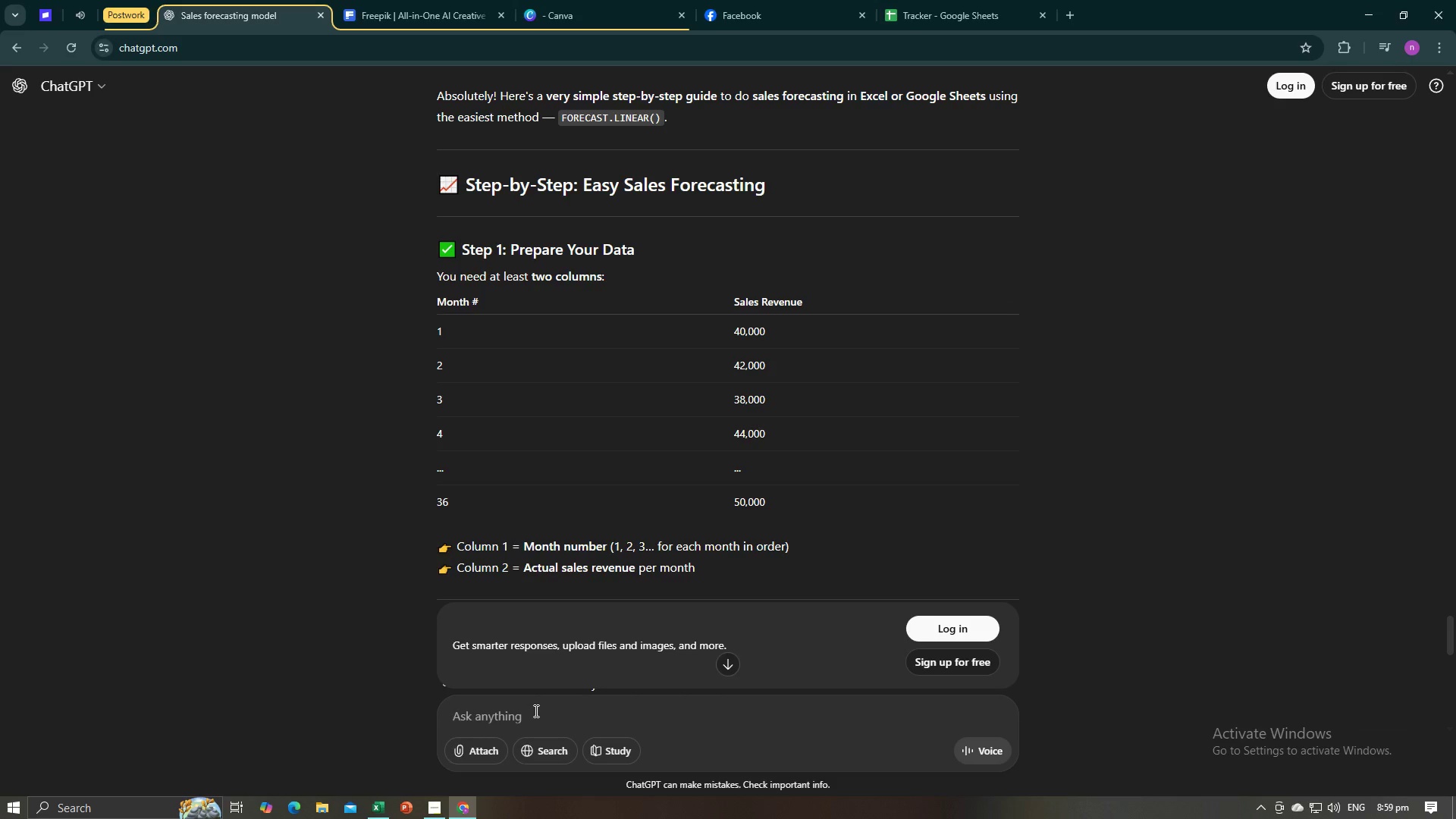 
type(how to get trhe )
key(Backspace)
key(Backspace)
key(Backspace)
key(Backspace)
 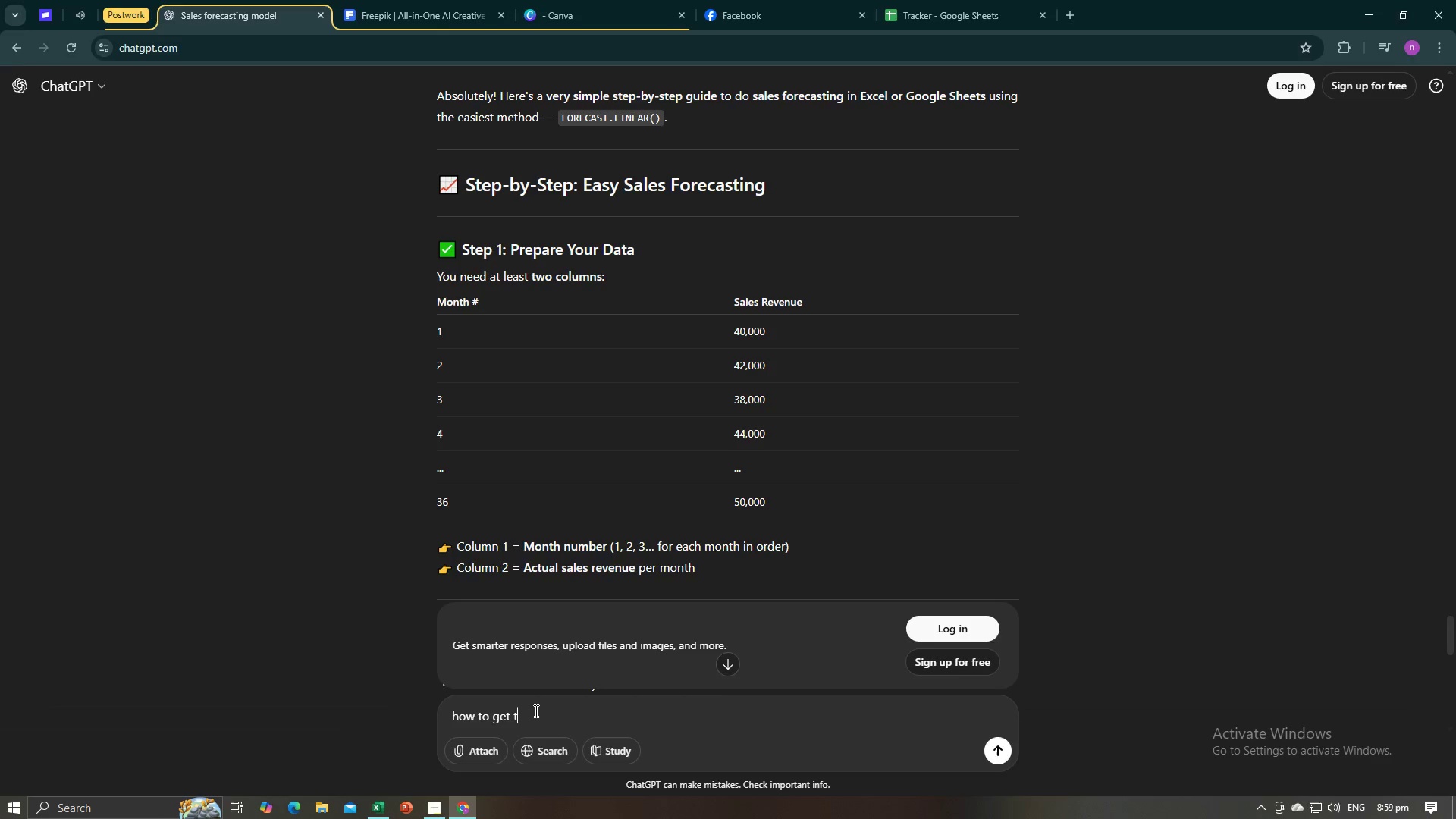 
key(Alt+AltLeft)
 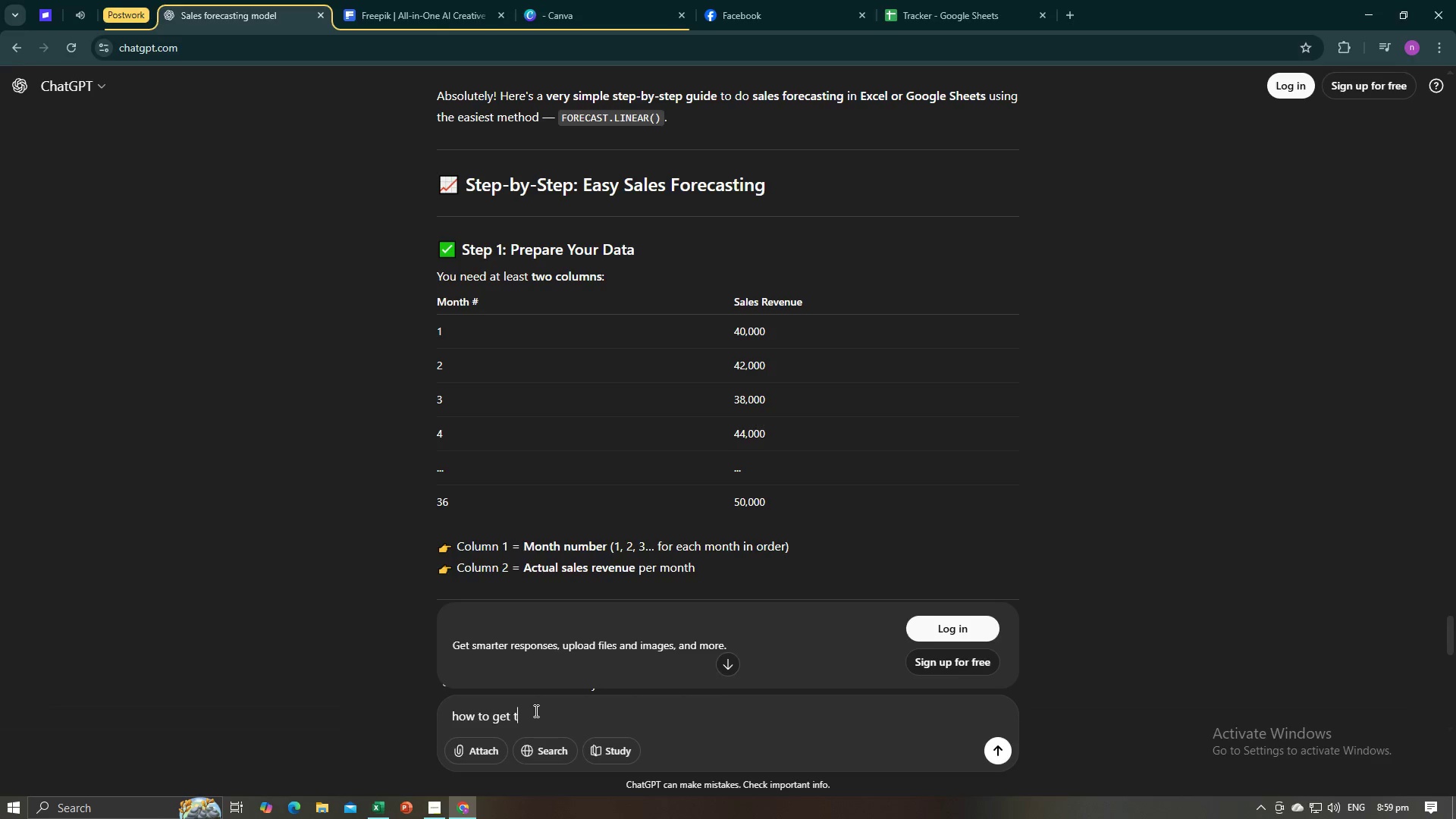 
key(Alt+Tab)
 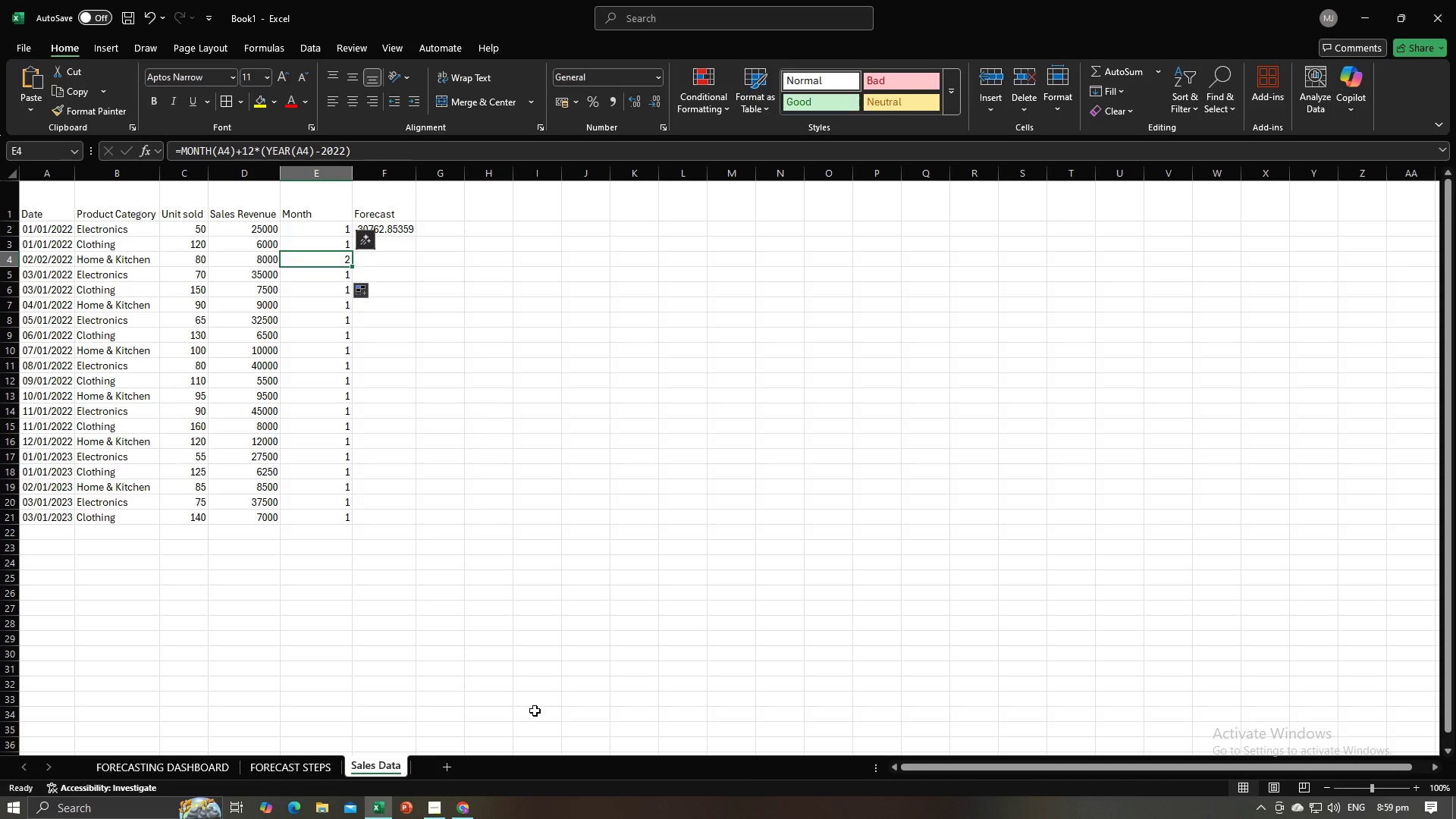 
key(Alt+AltLeft)
 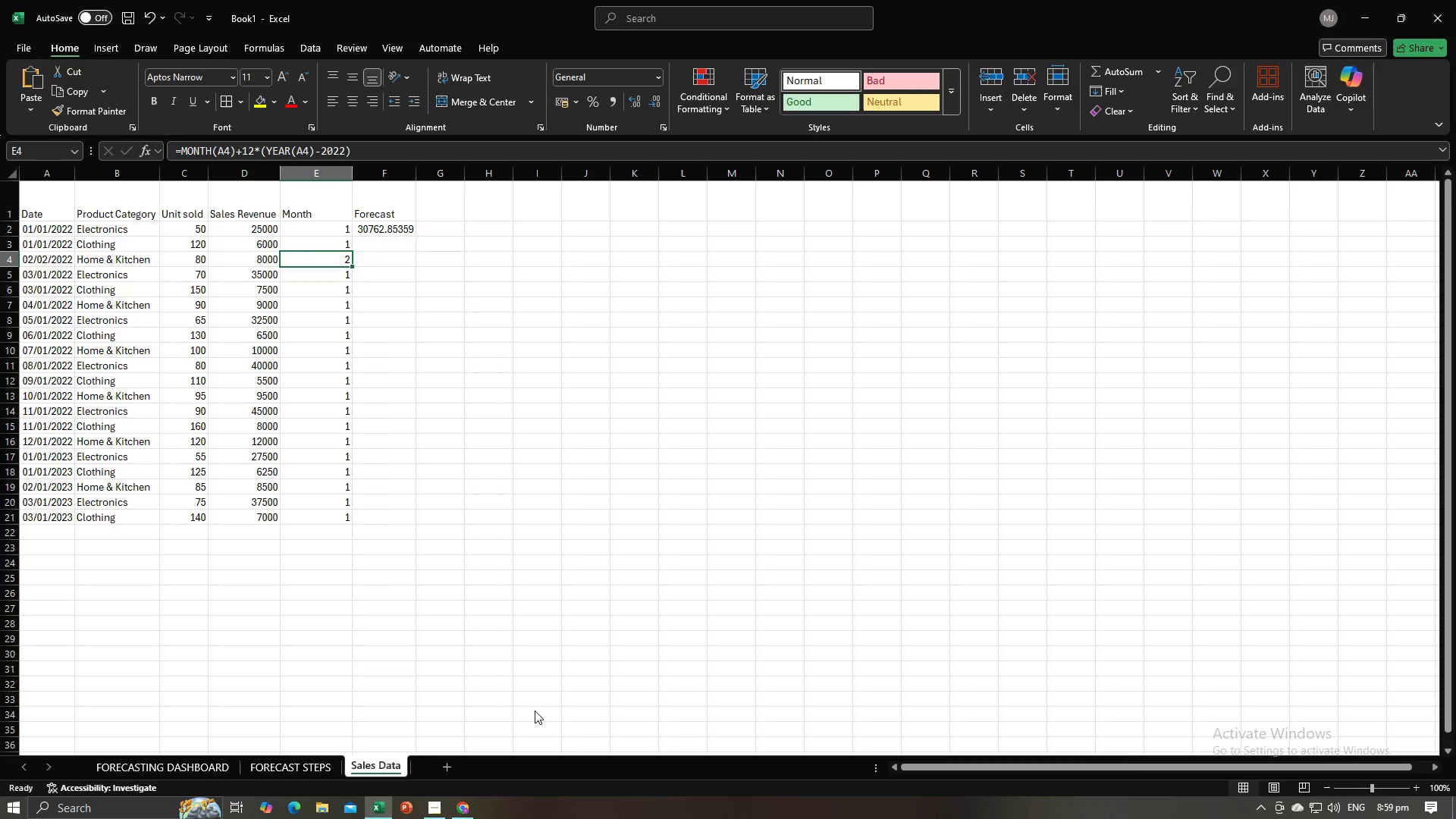 
key(Alt+Tab)
 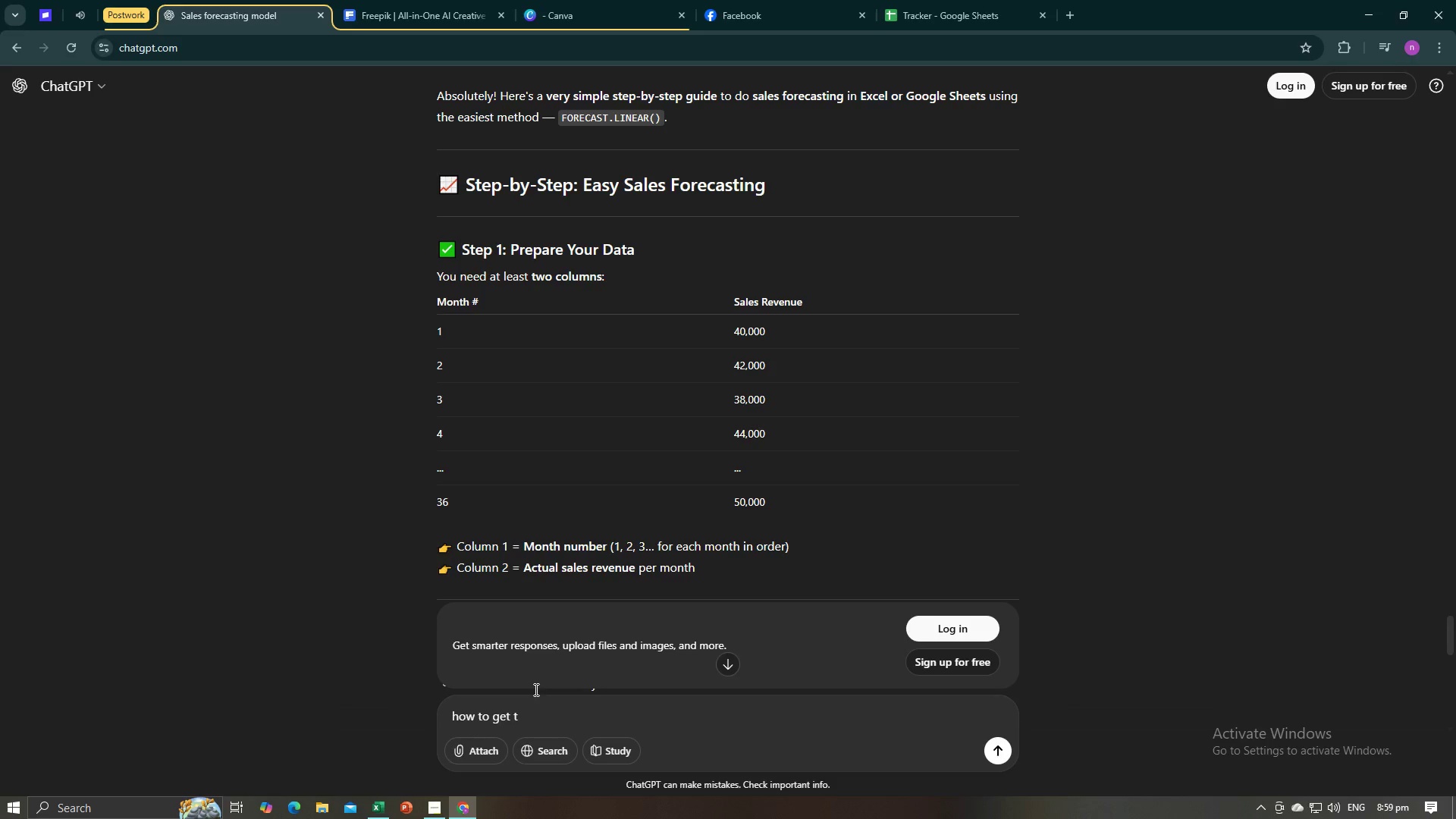 
key(Alt+AltLeft)
 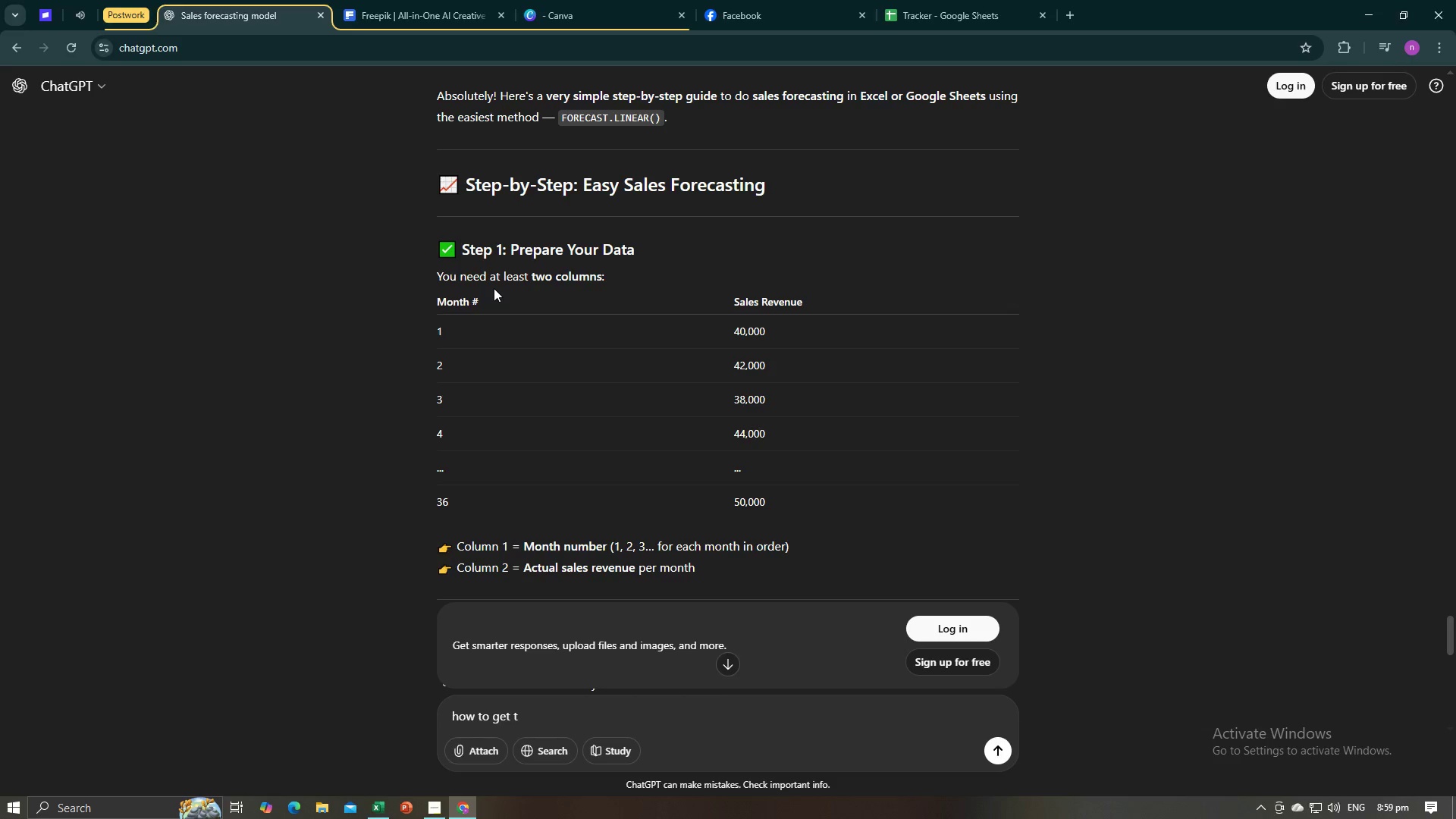 
key(Alt+Tab)
 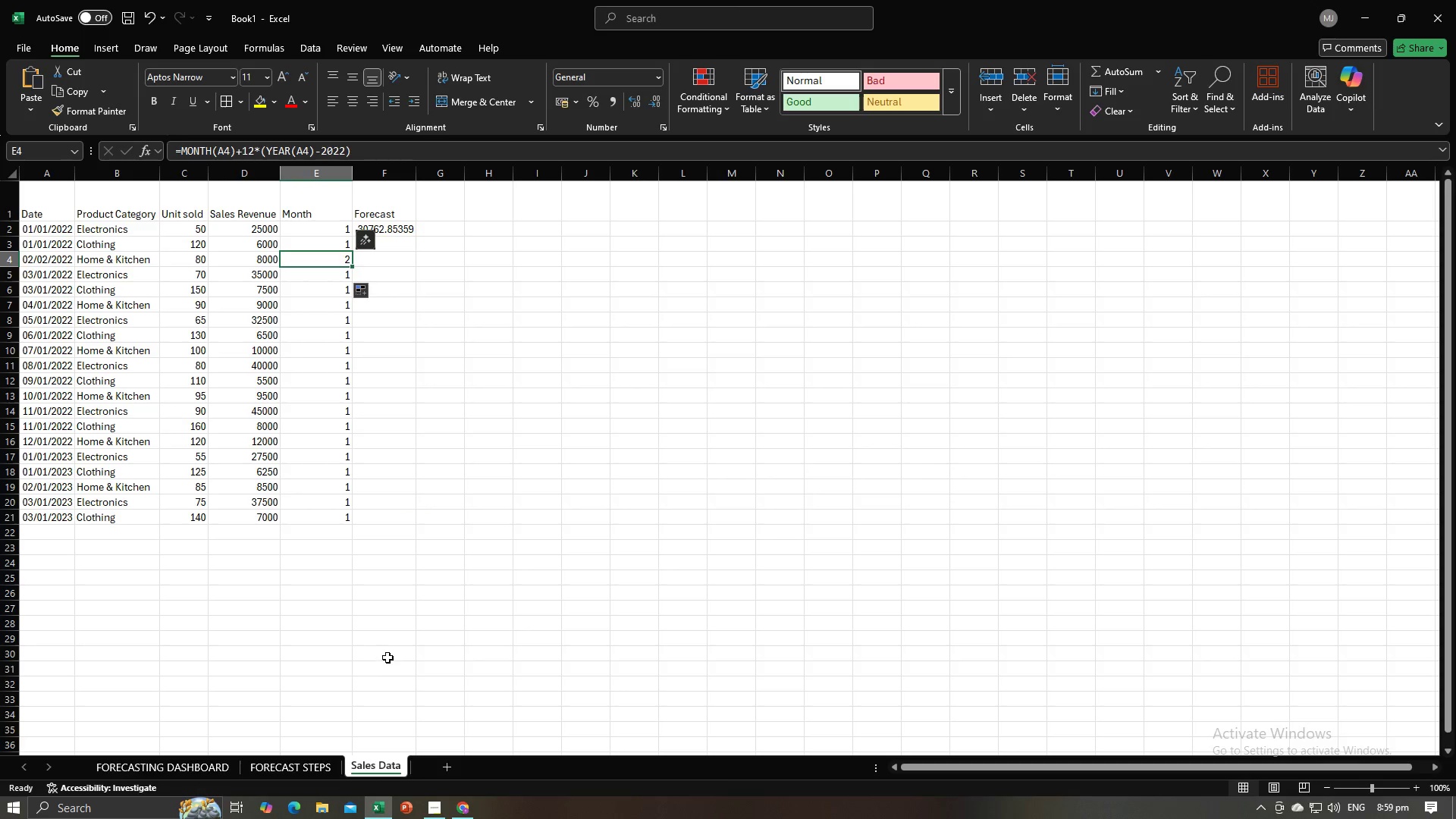 
key(Alt+AltLeft)
 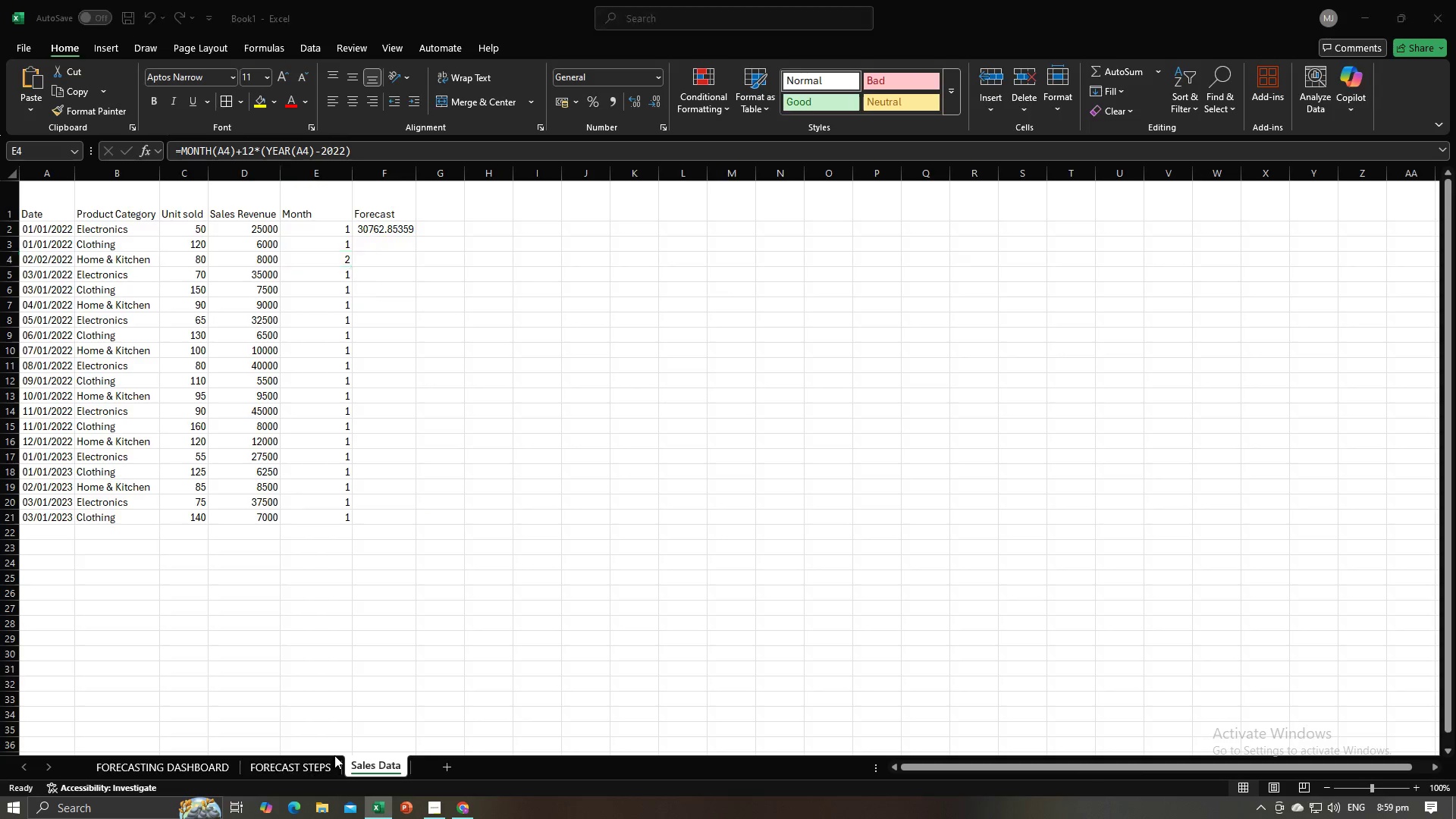 
key(Alt+Tab)
 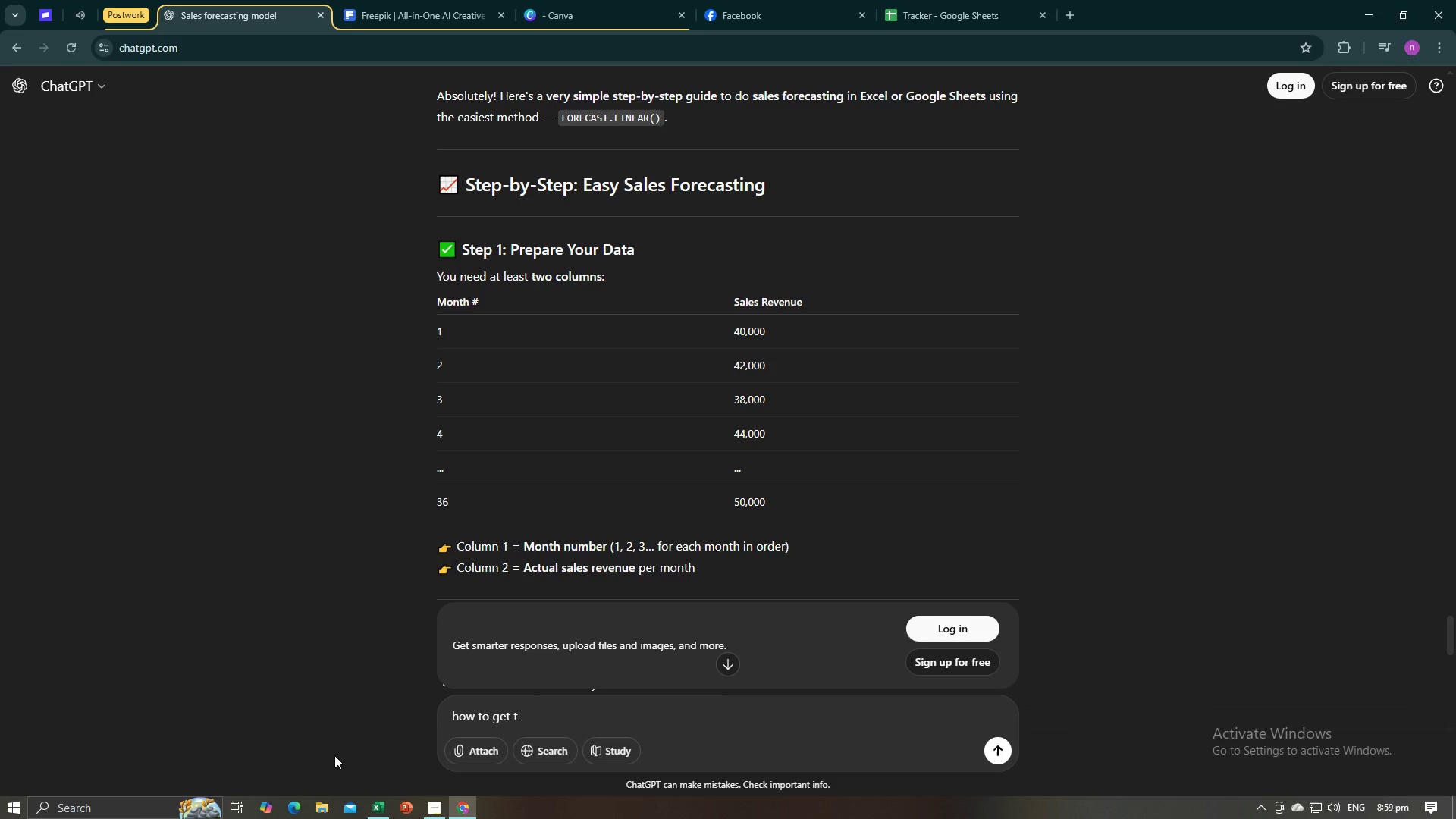 
key(Alt+AltLeft)
 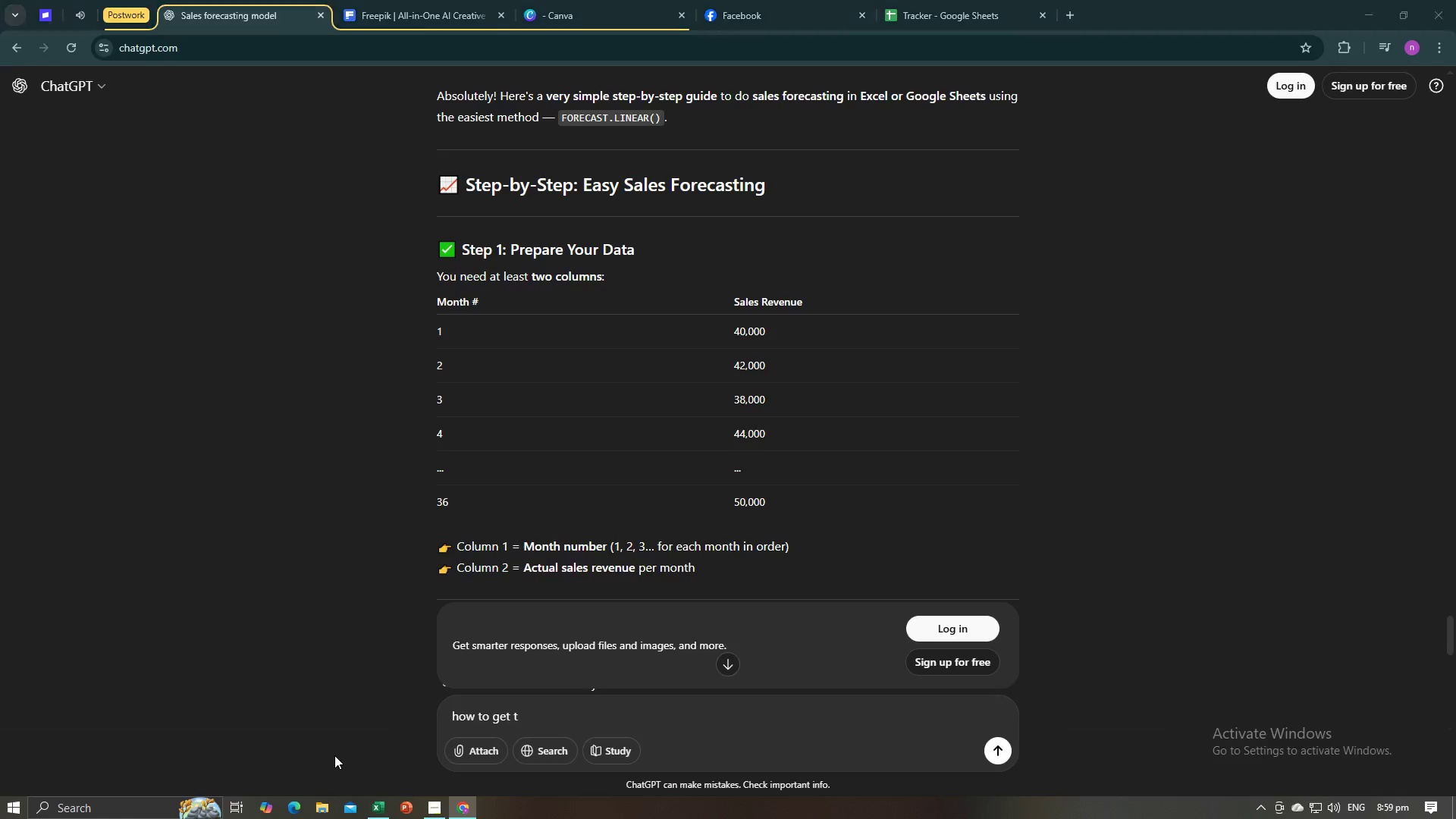 
key(Alt+Tab)
 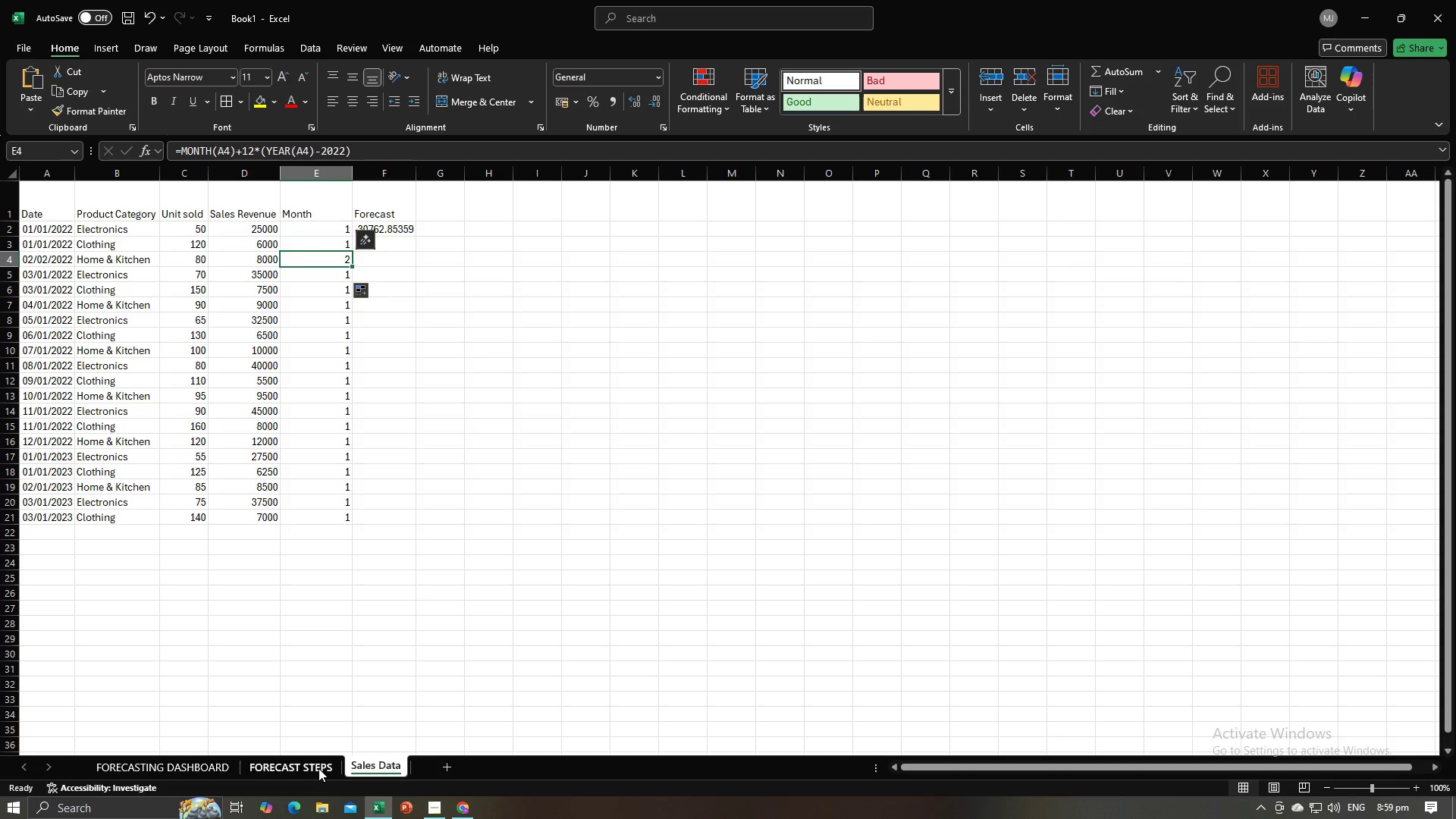 
left_click([318, 768])
 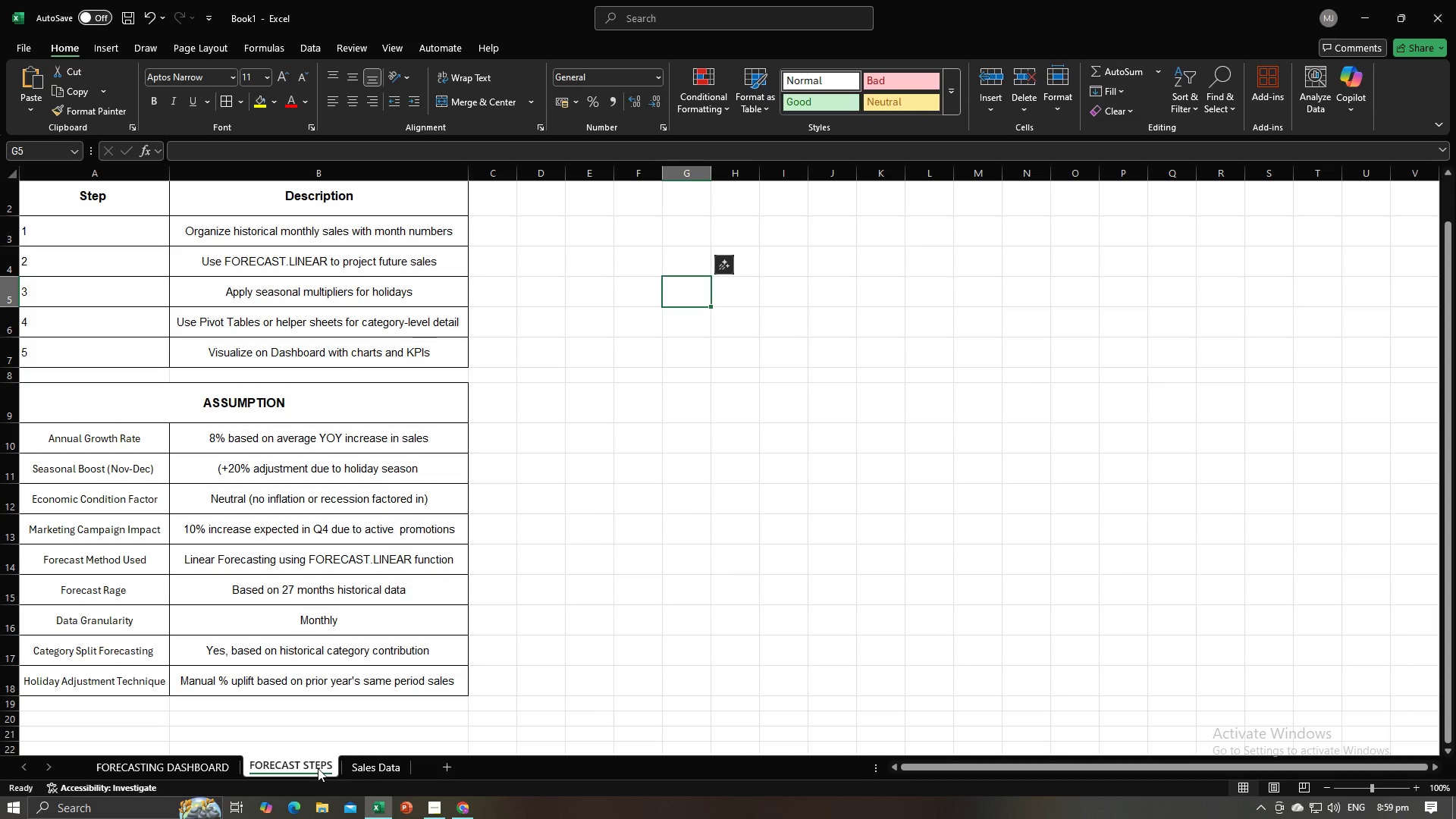 
wait(10.63)
 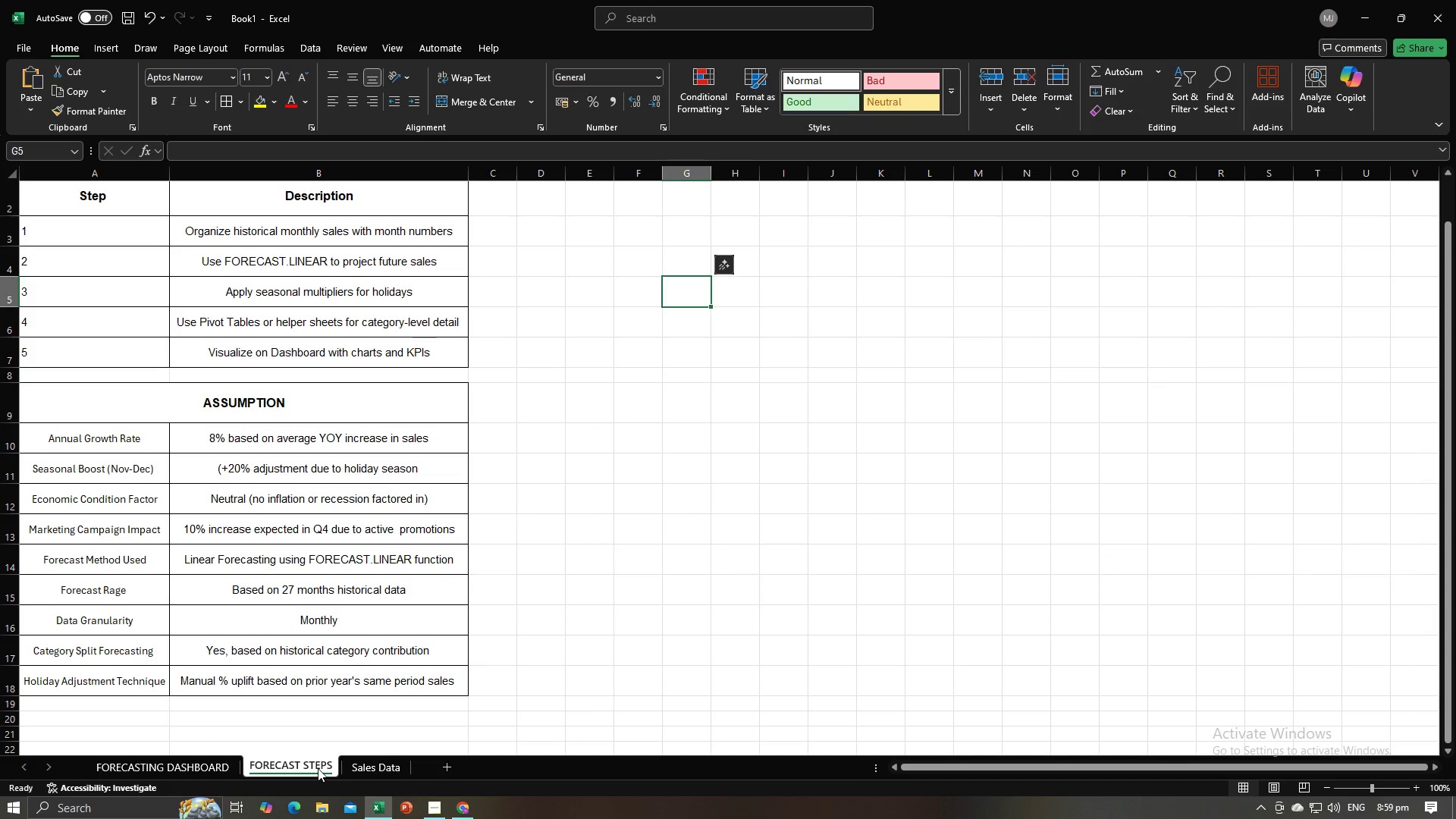 
left_click([378, 764])
 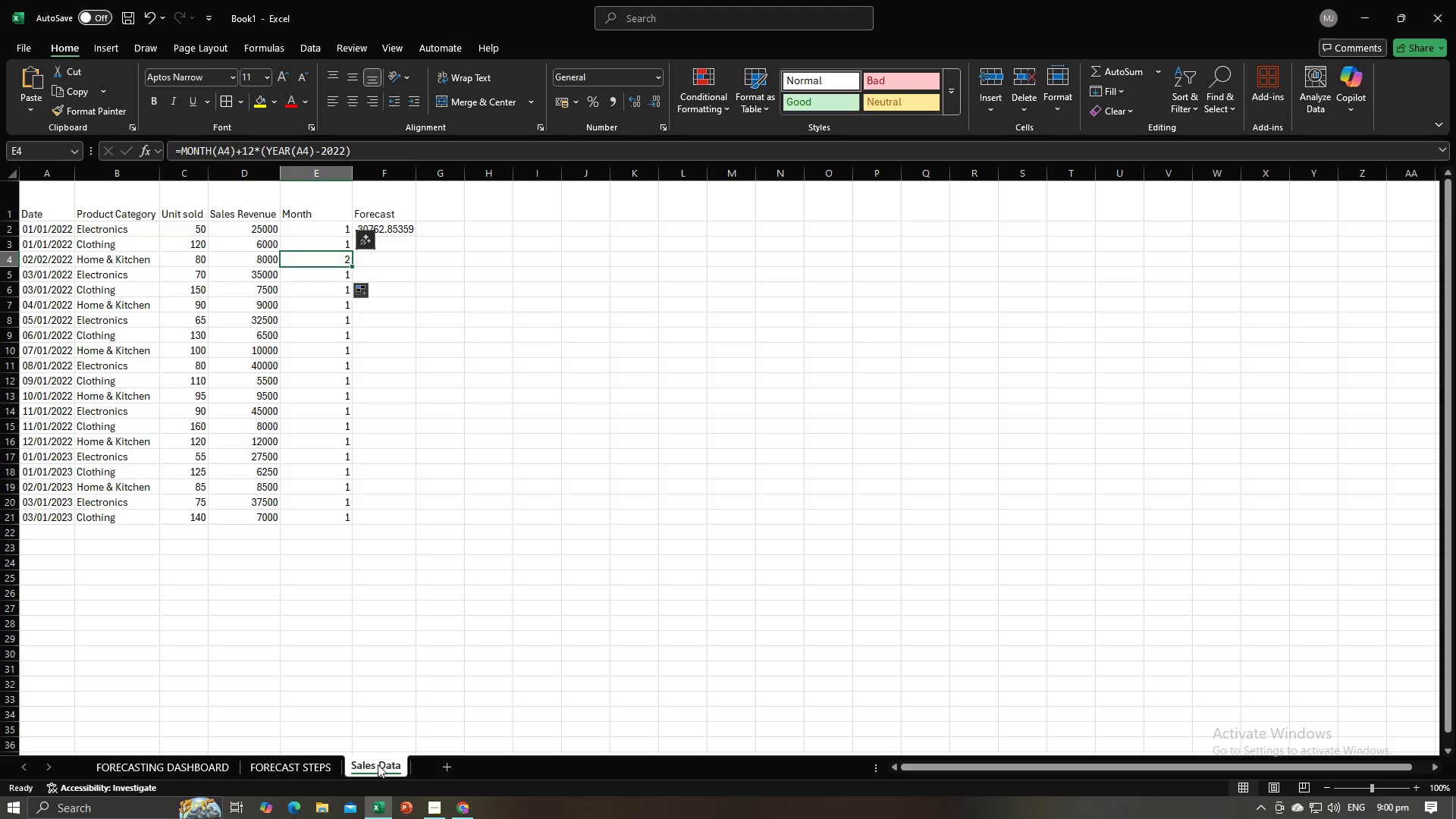 
wait(6.75)
 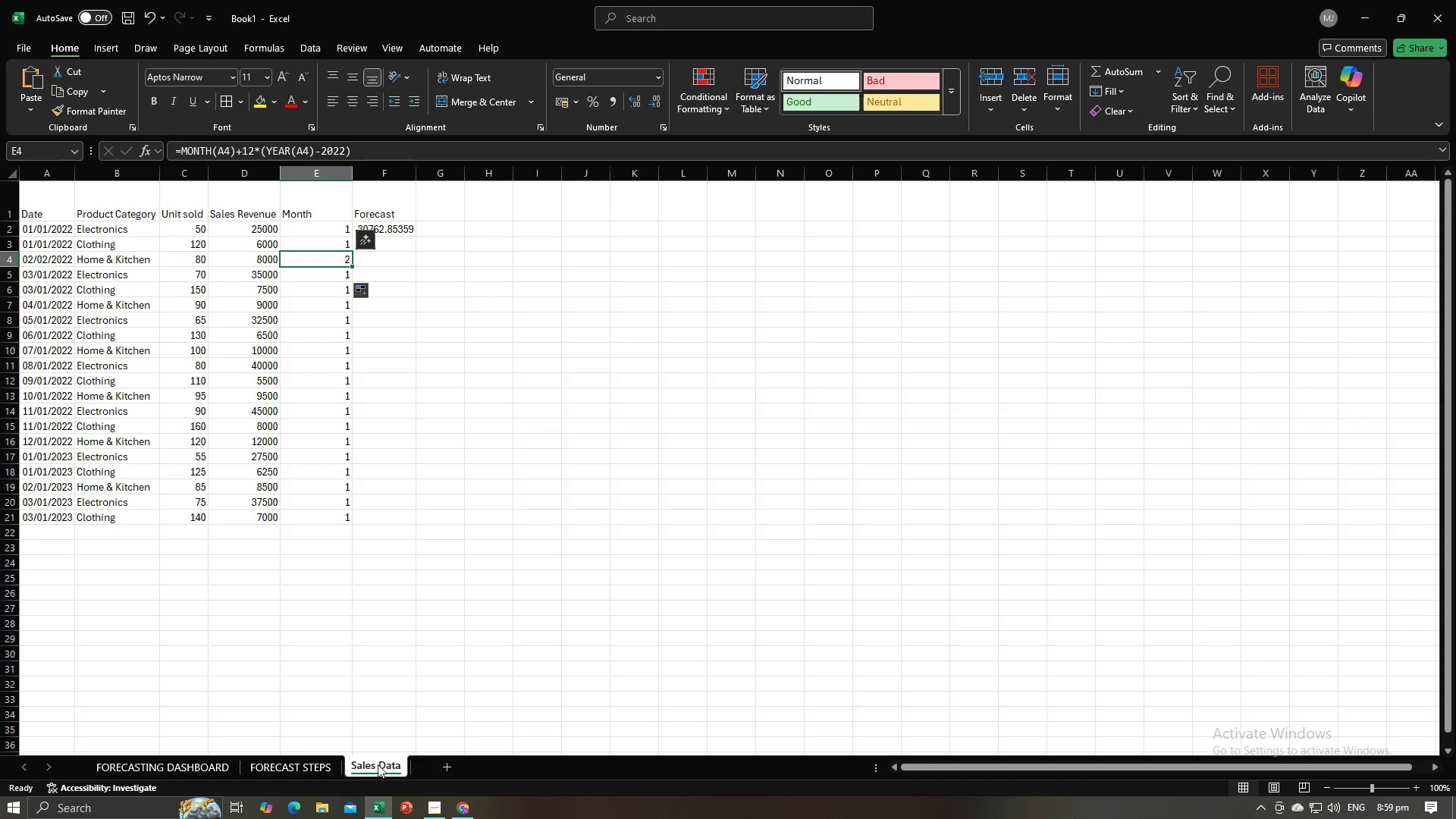 
left_click([322, 767])
 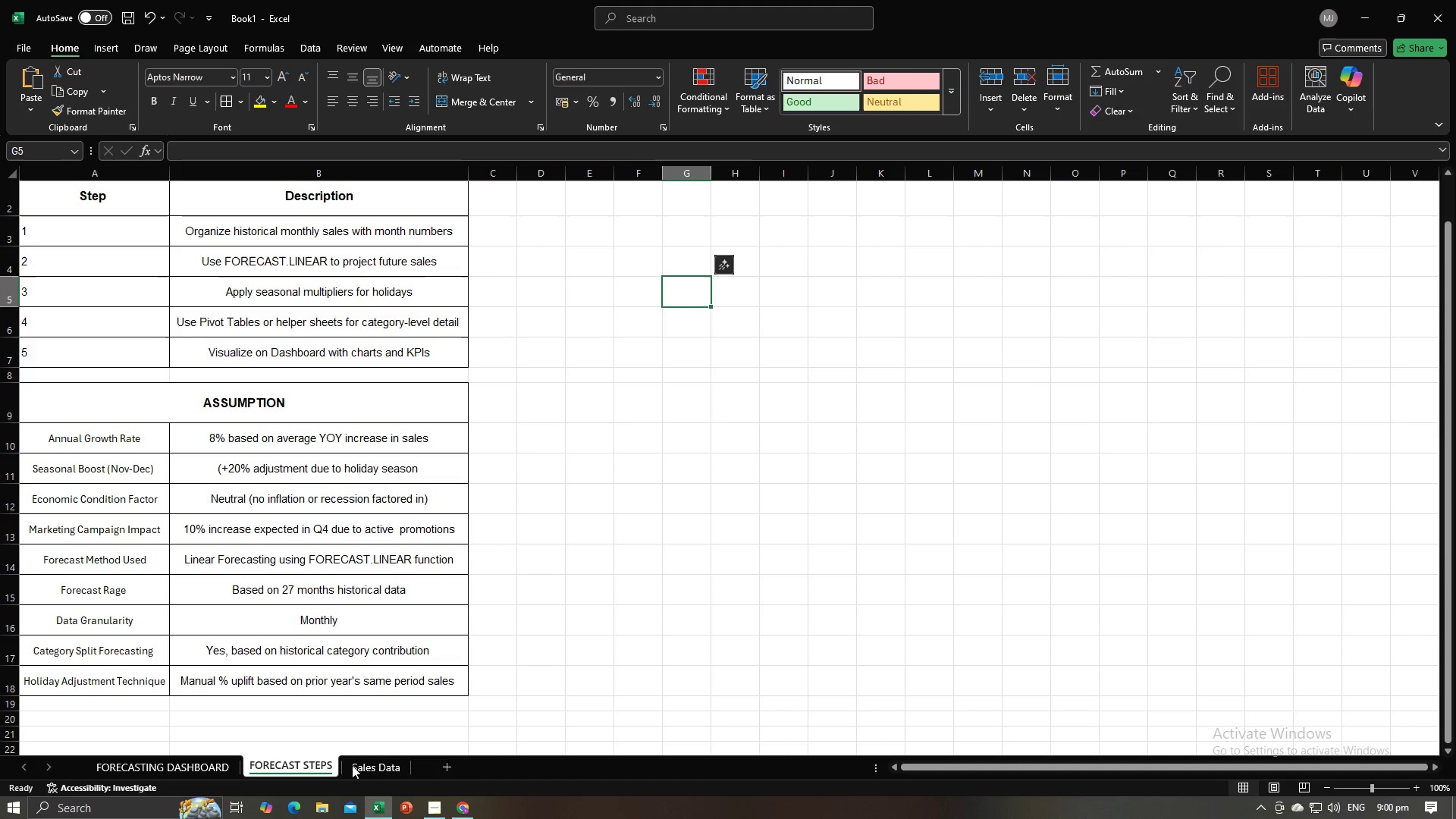 
left_click([352, 765])
 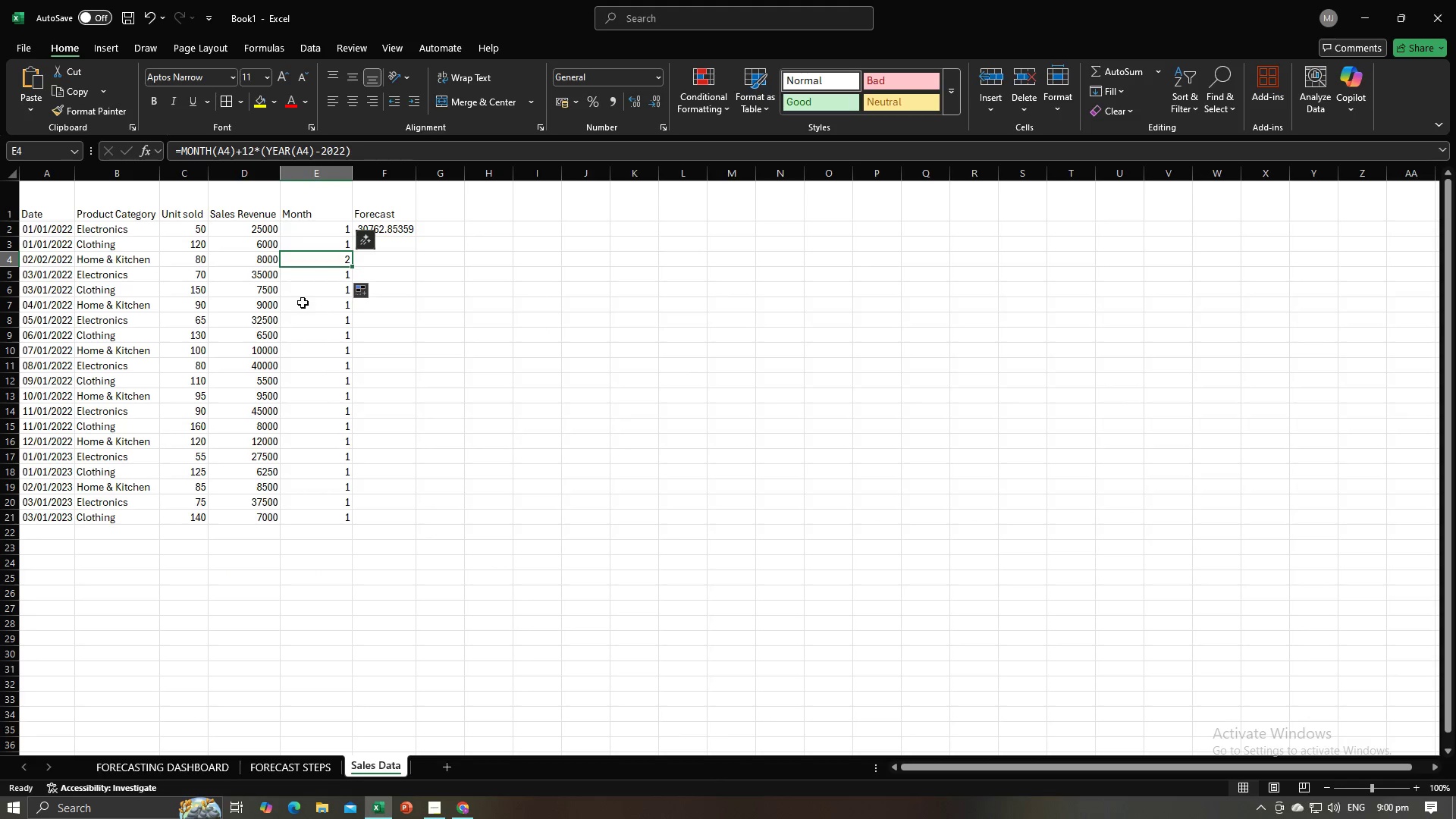 
left_click([314, 274])
 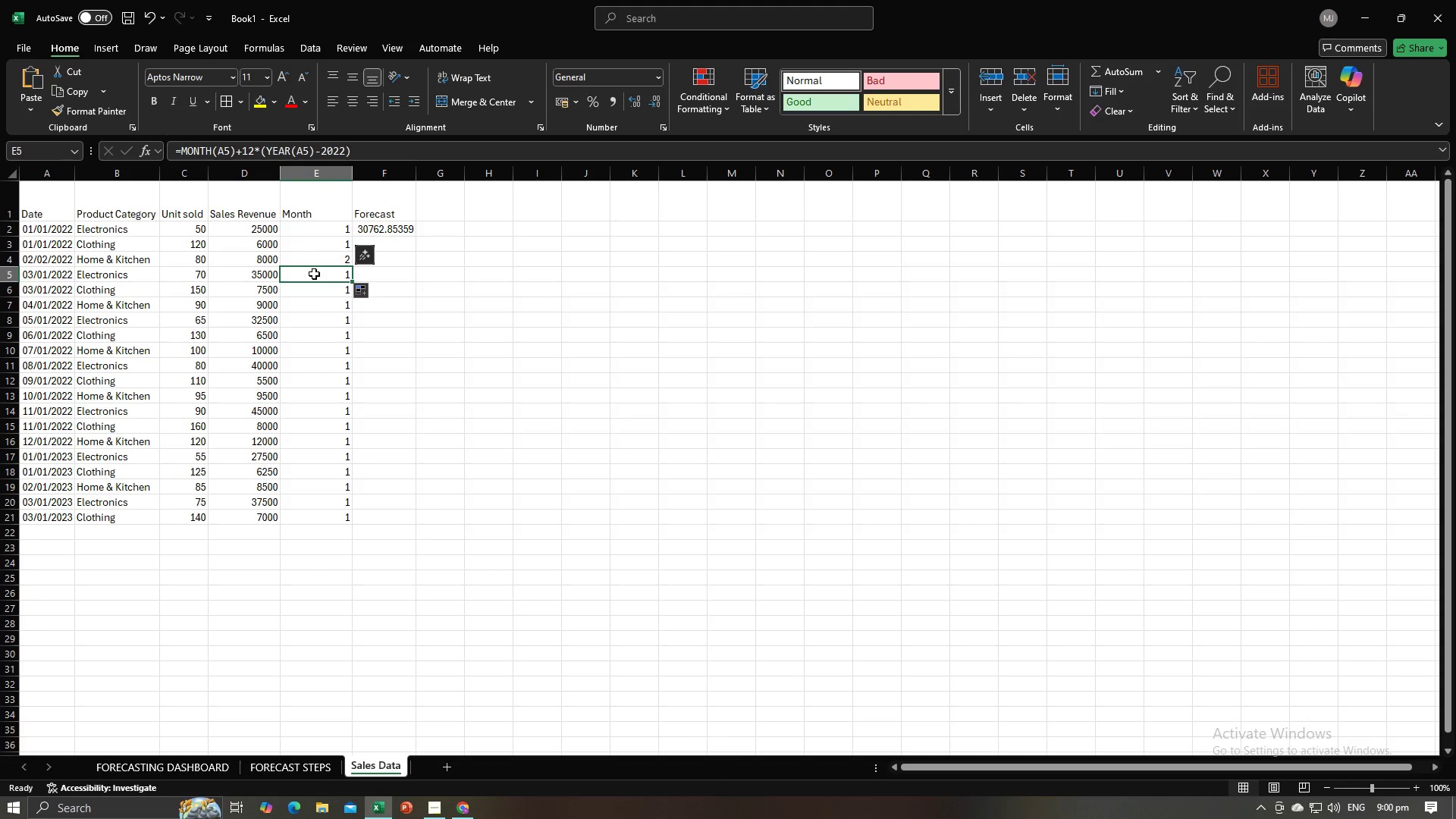 
wait(5.32)
 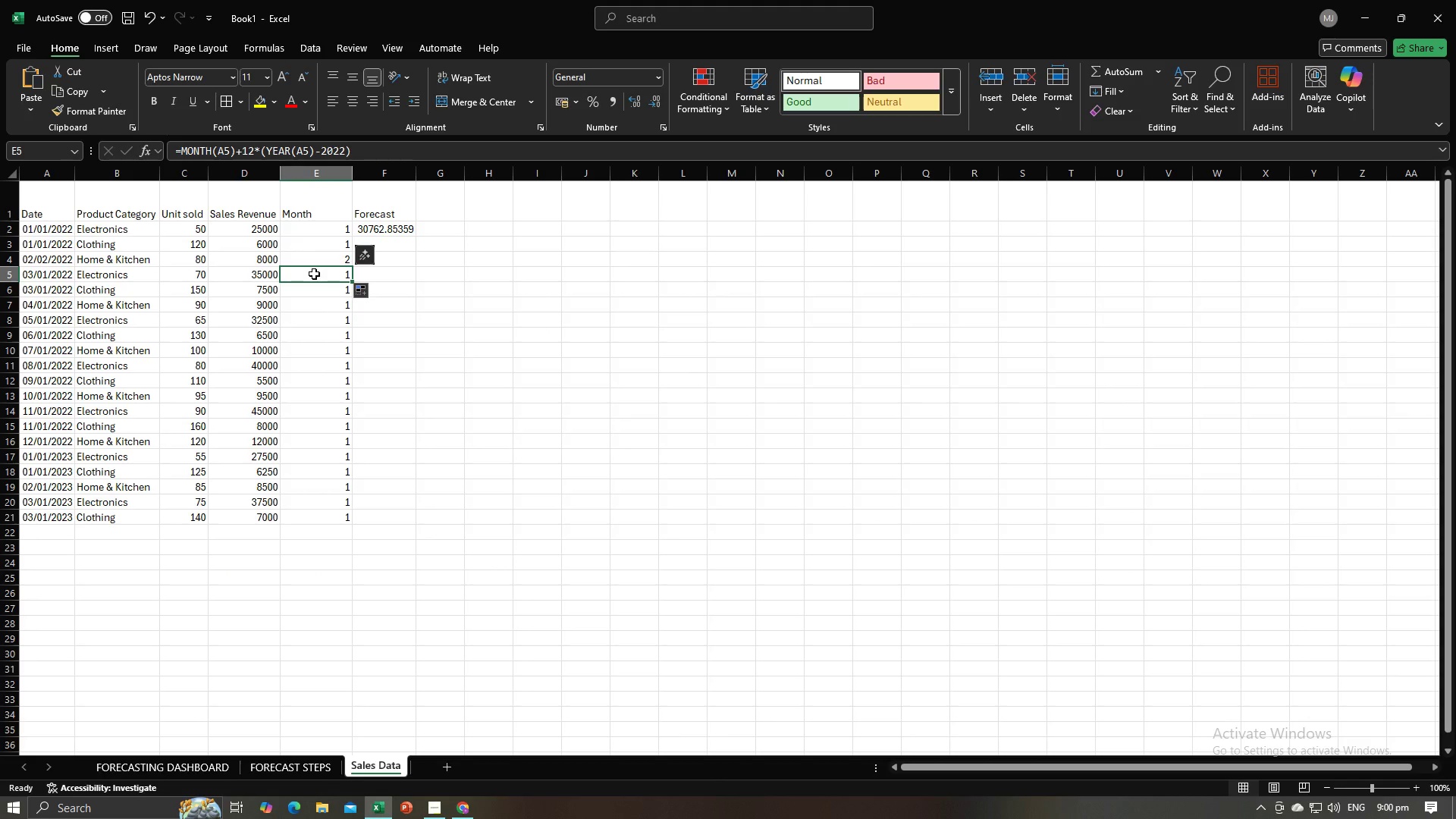 
key(Alt+AltLeft)
 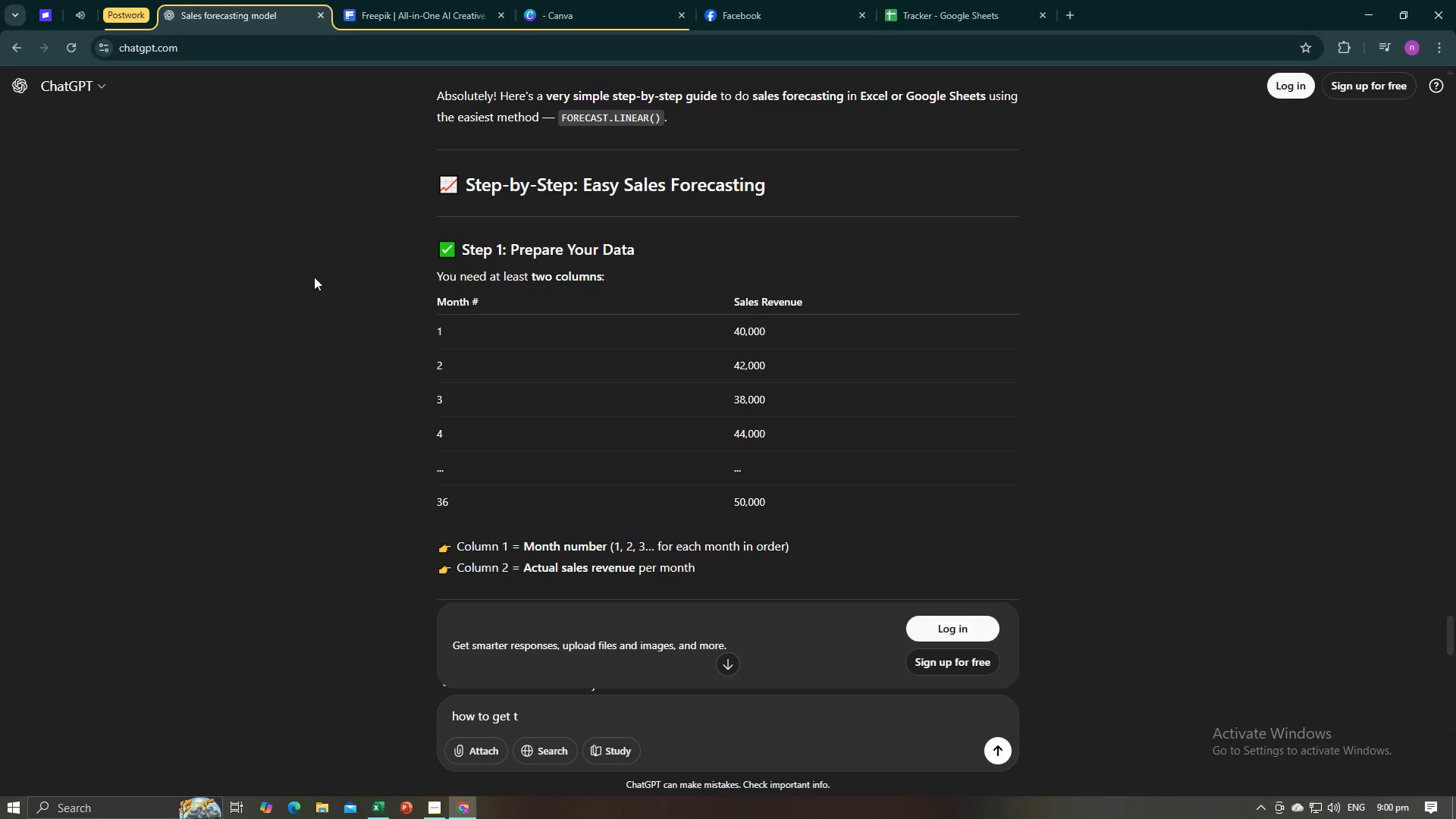 
key(Alt+Tab)
 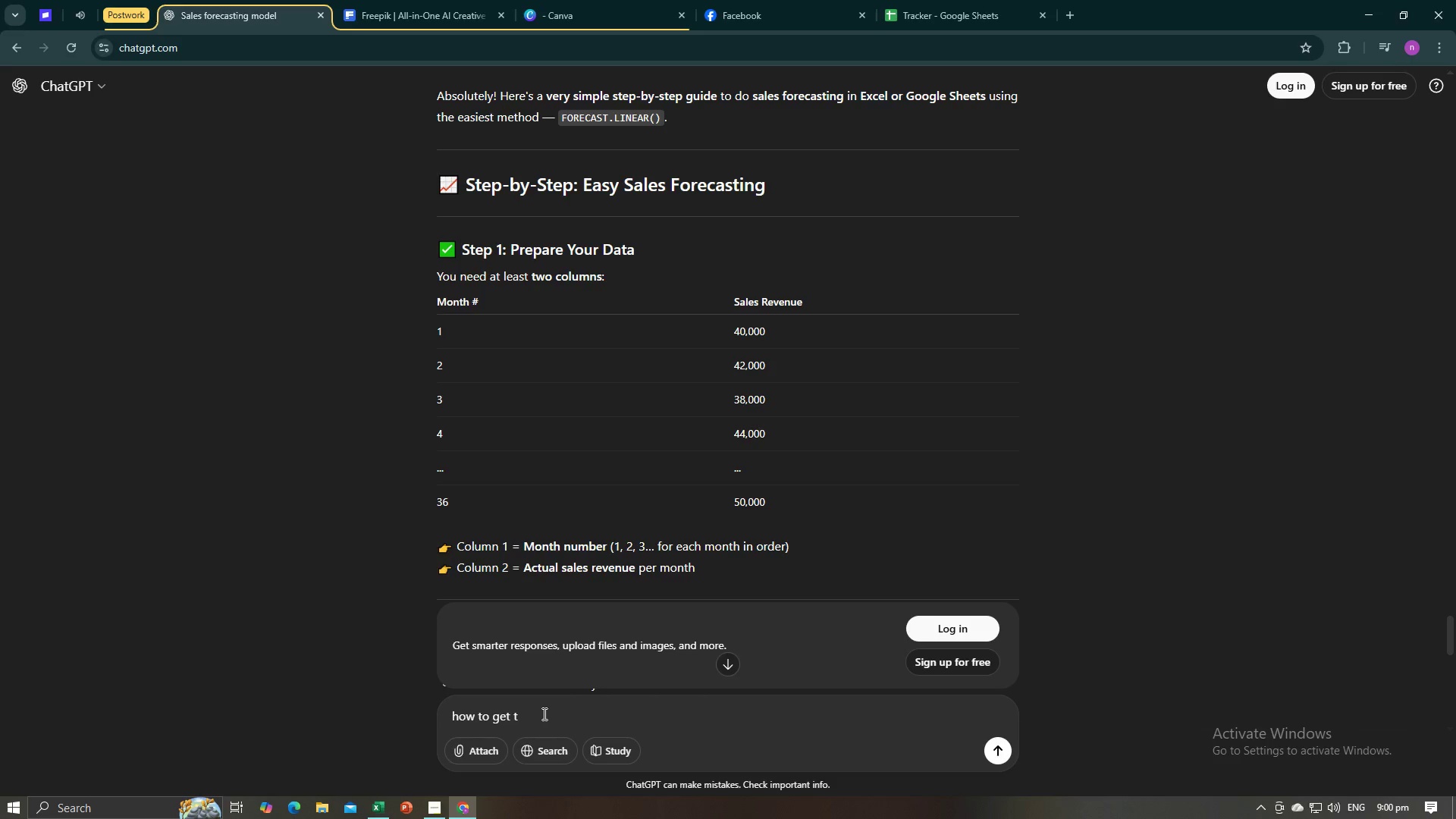 
type(he mot)
key(Backspace)
type(nth )
 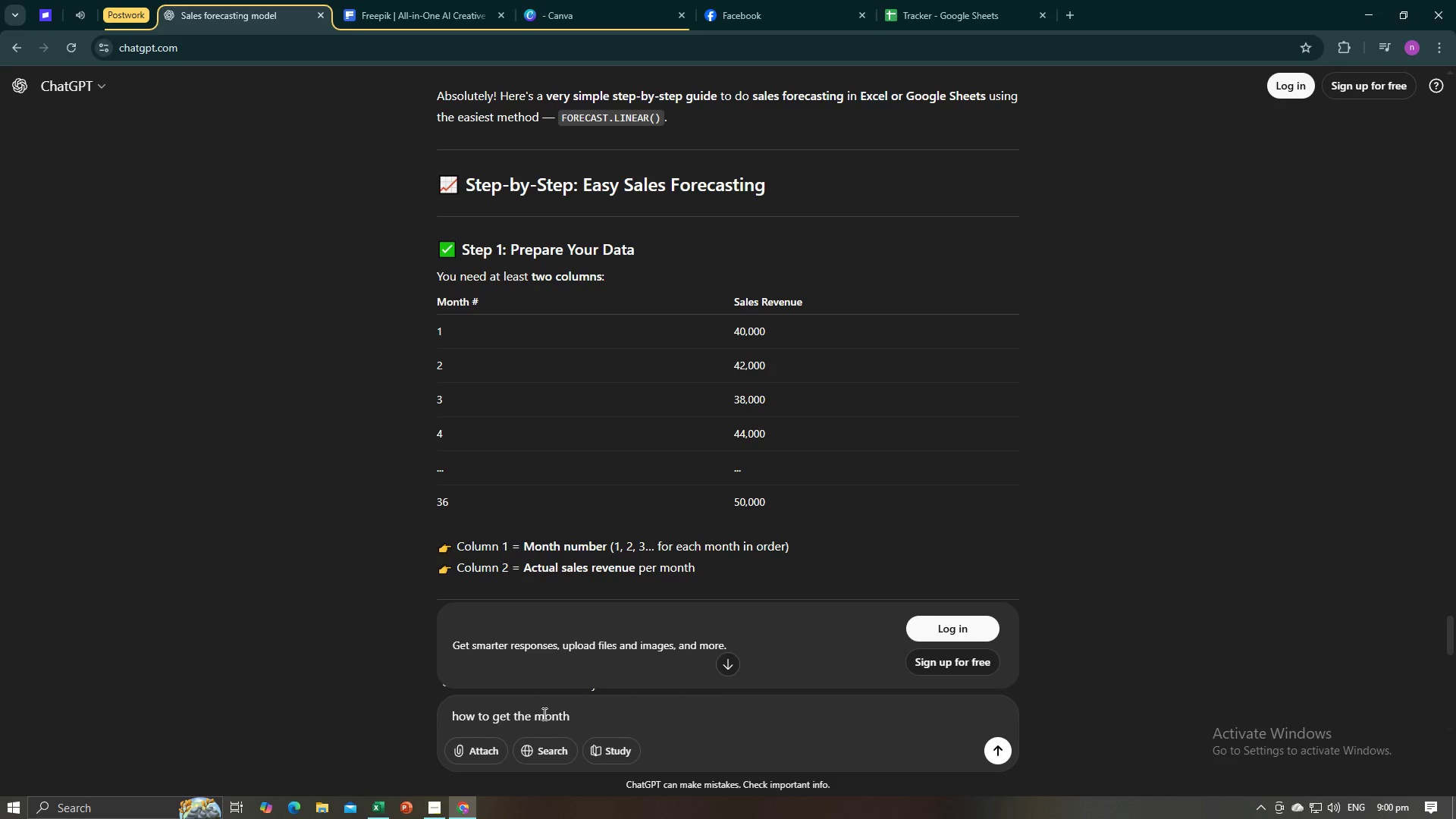 
key(Enter)
 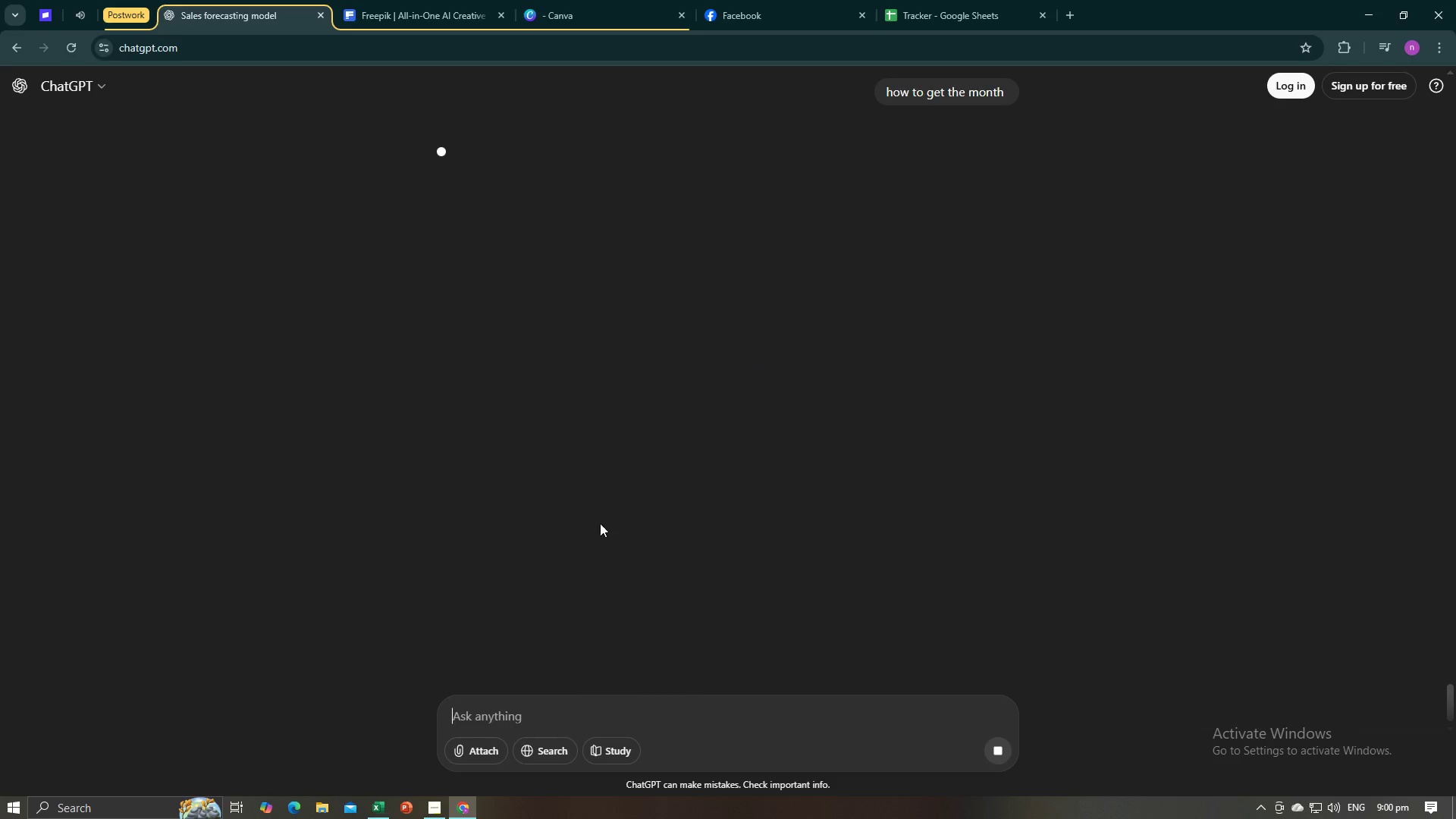 
left_click([1001, 748])
 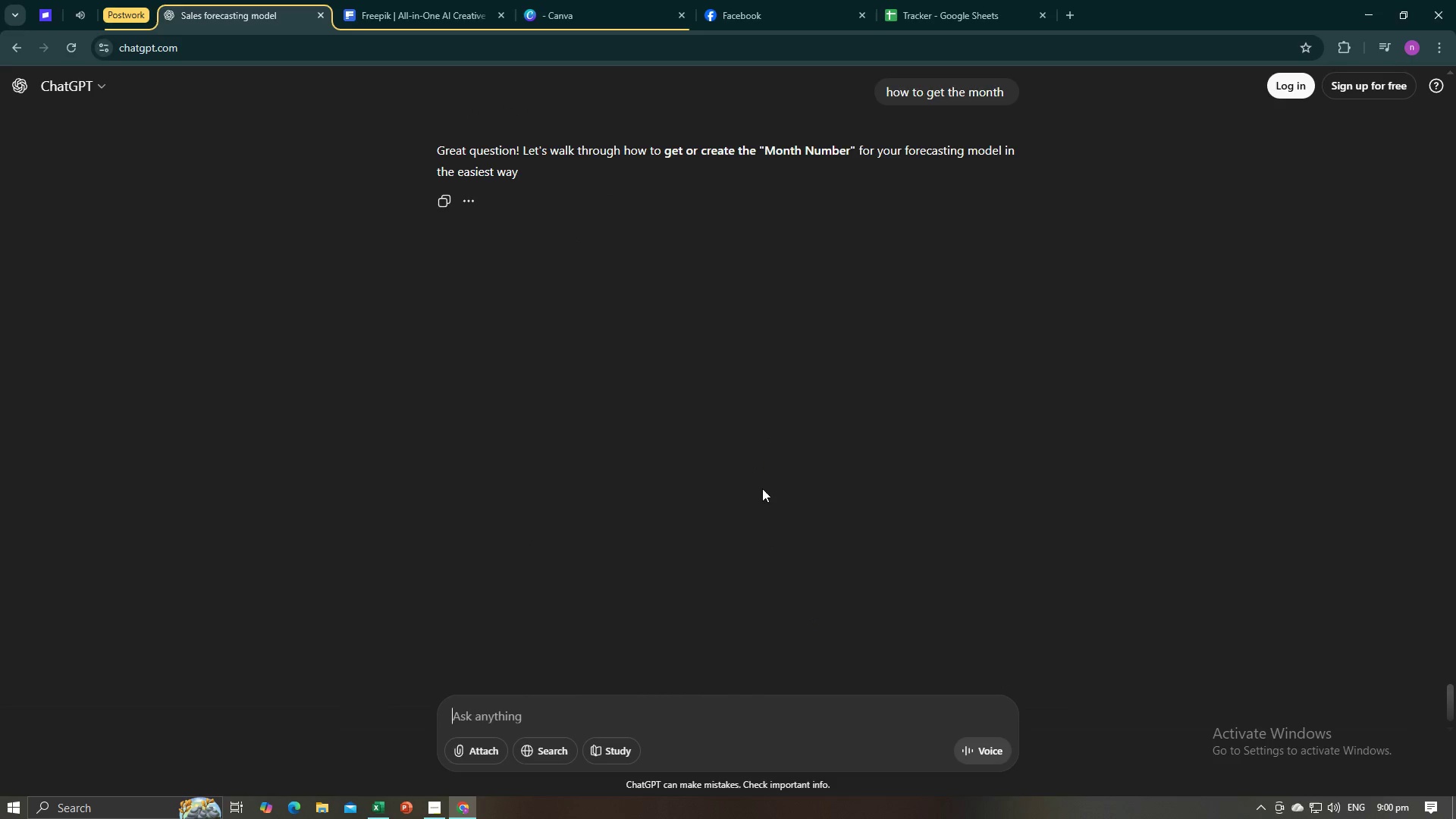 
scroll: coordinate [844, 331], scroll_direction: up, amount: 1.0
 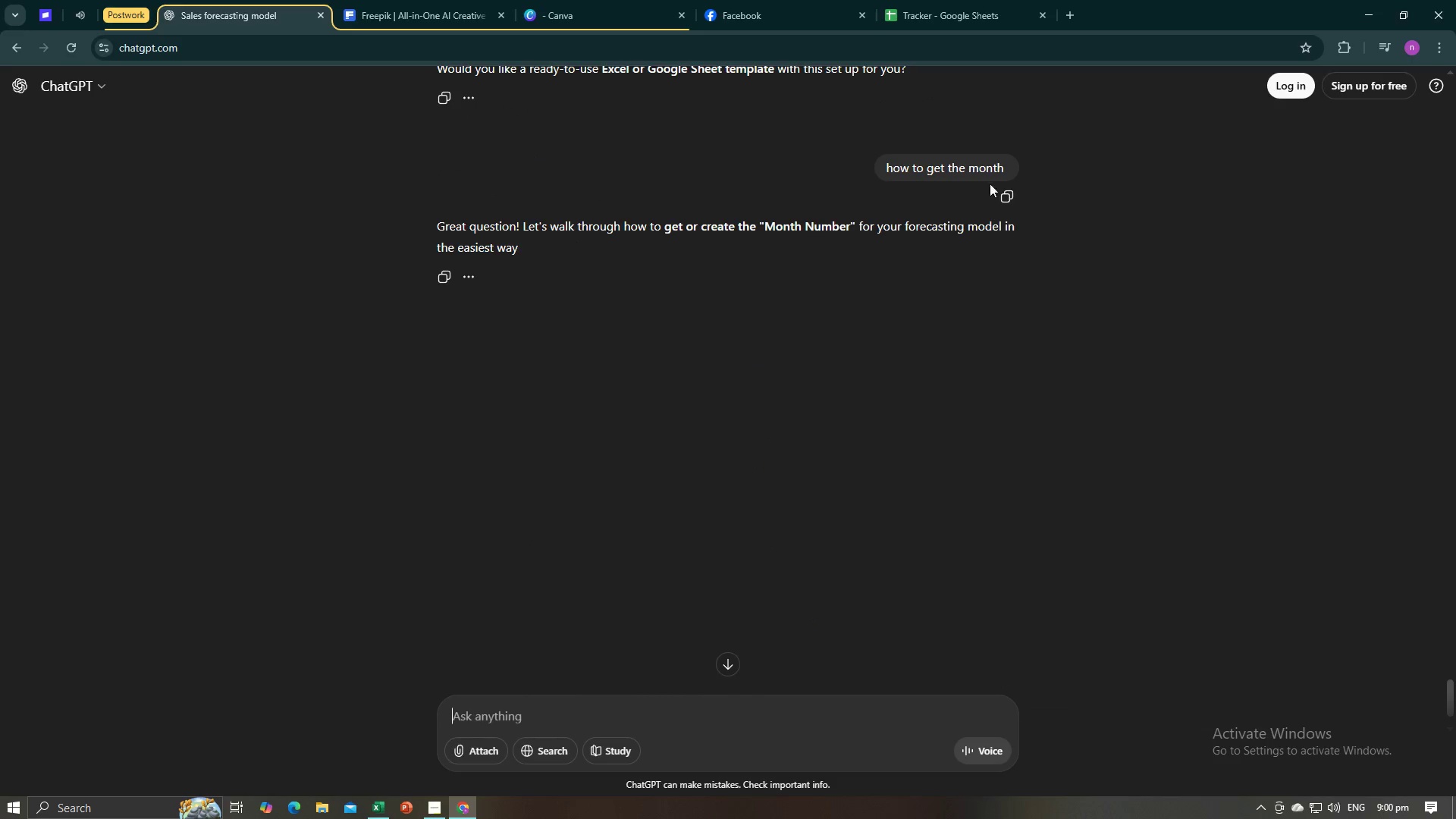 
left_click([1009, 190])
 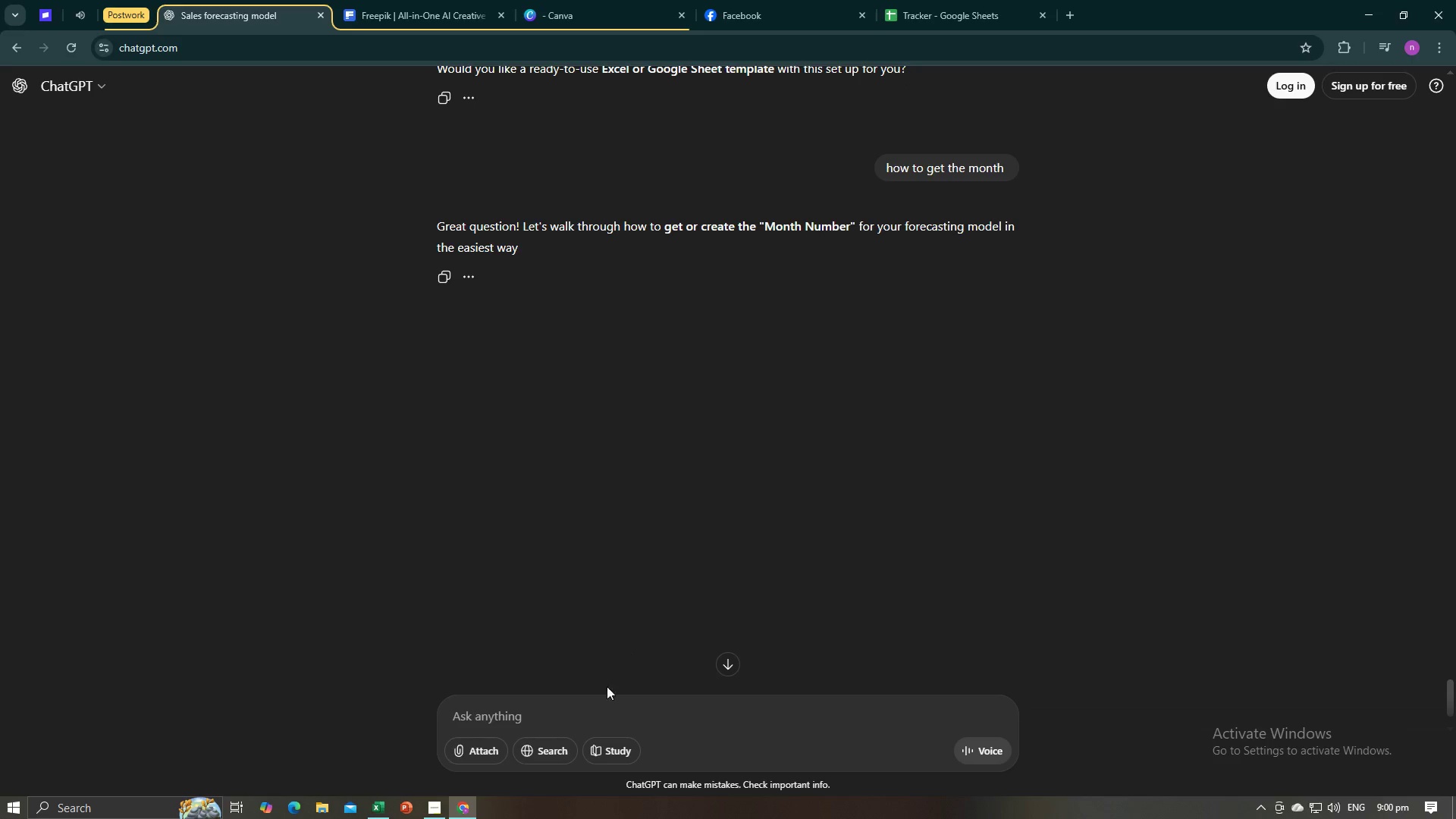 
left_click([592, 702])
 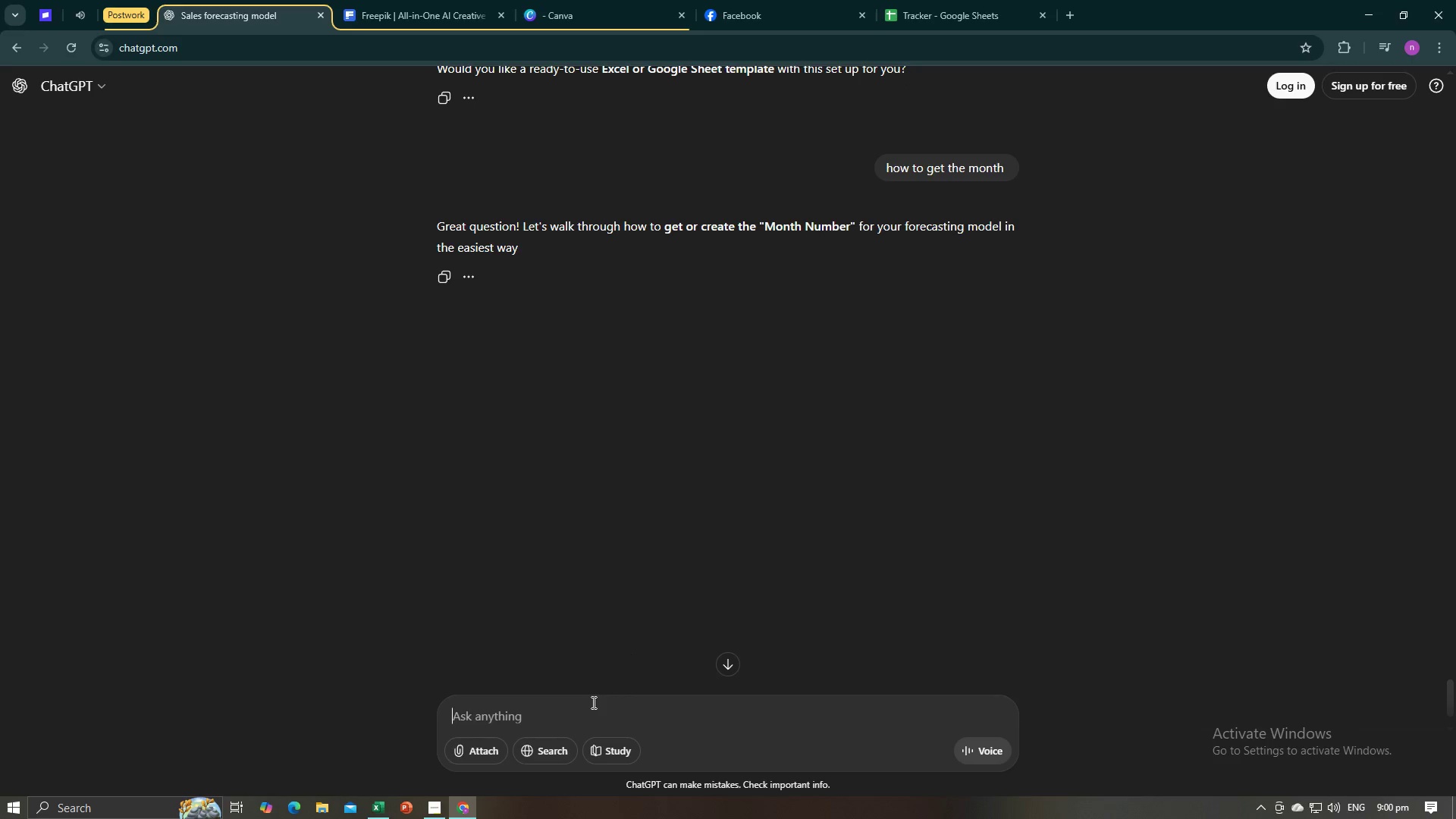 
key(Control+V)
 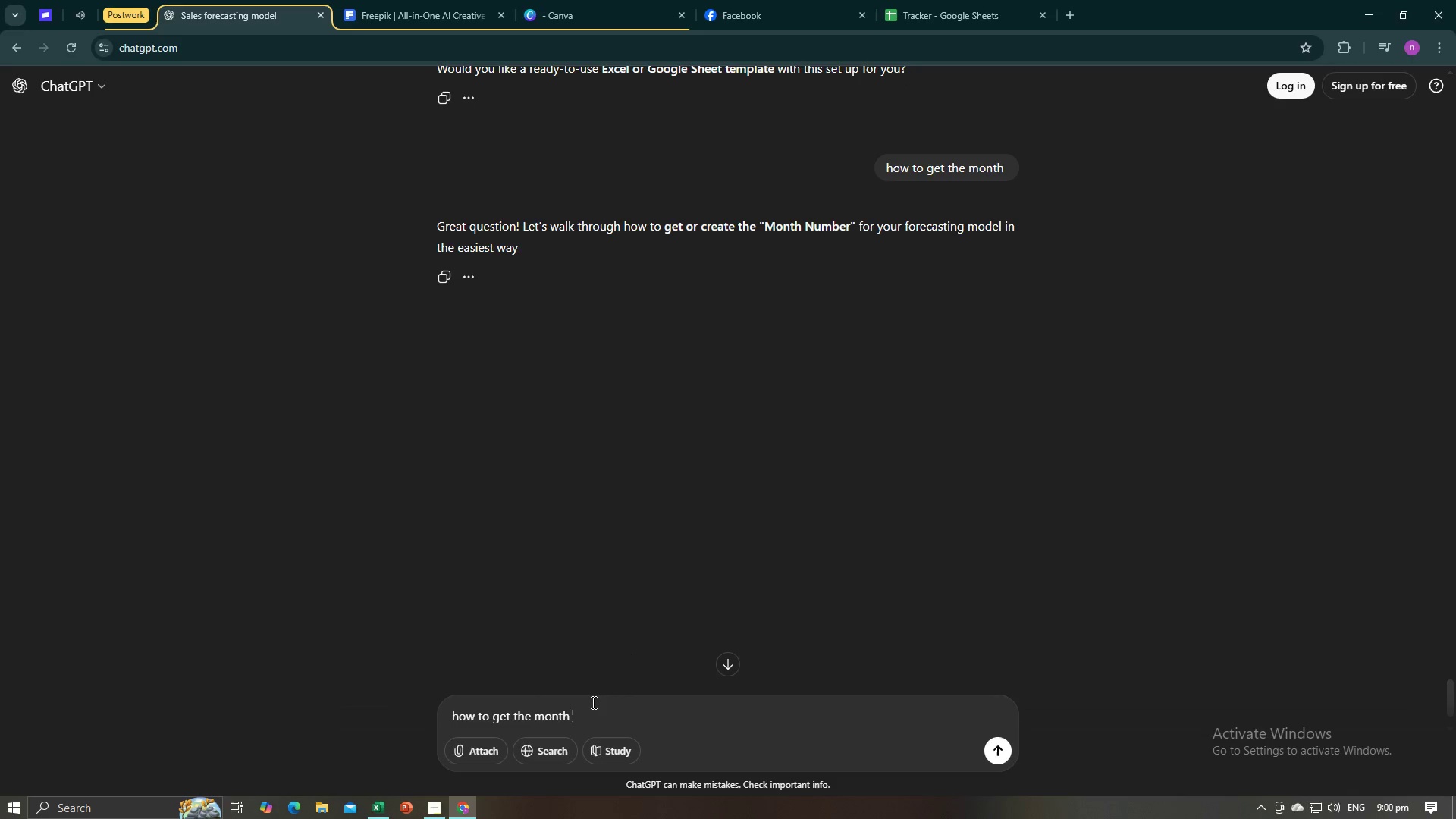 
type( )
key(Backspace)
type(number)
 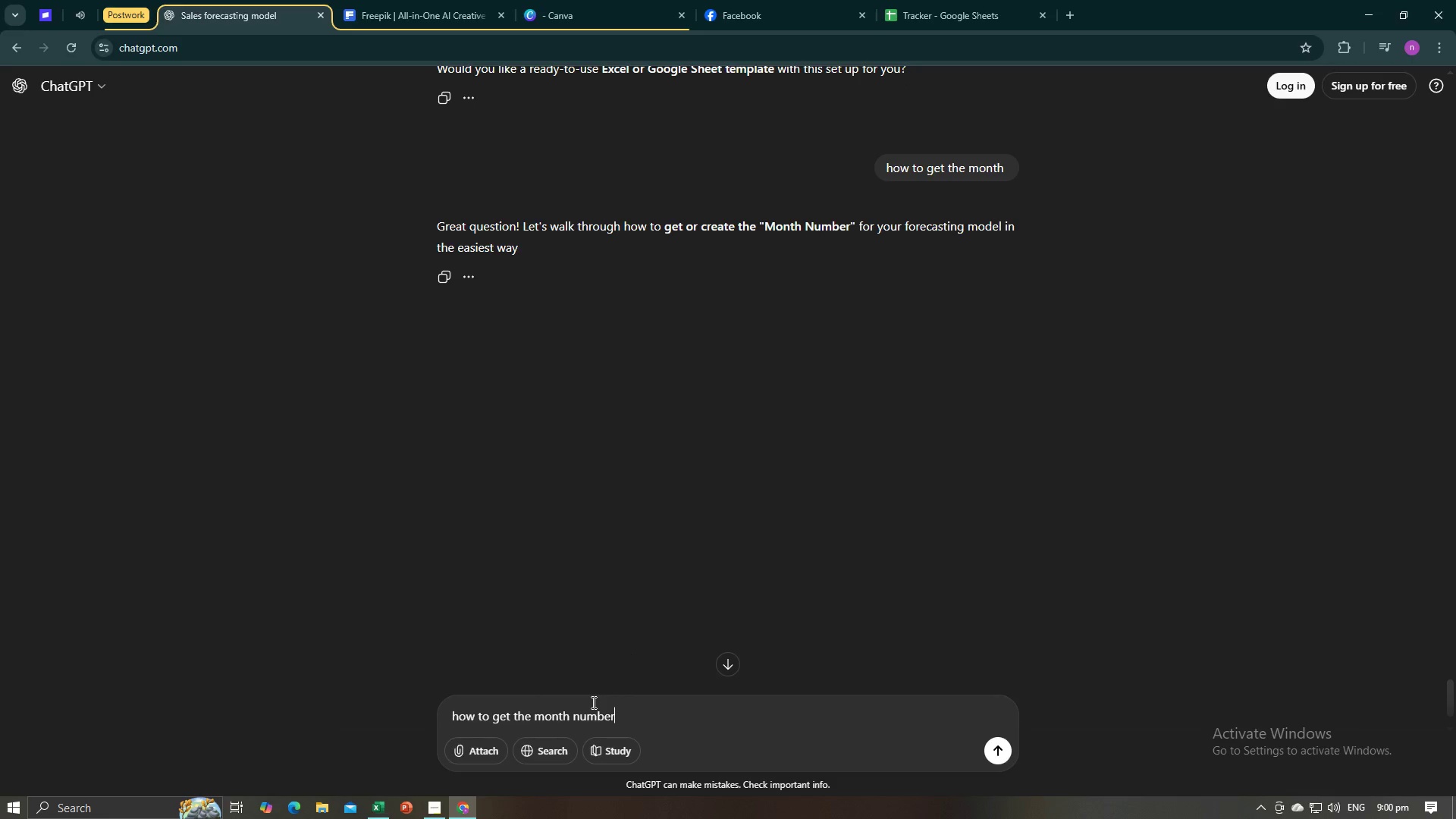 
key(Enter)
 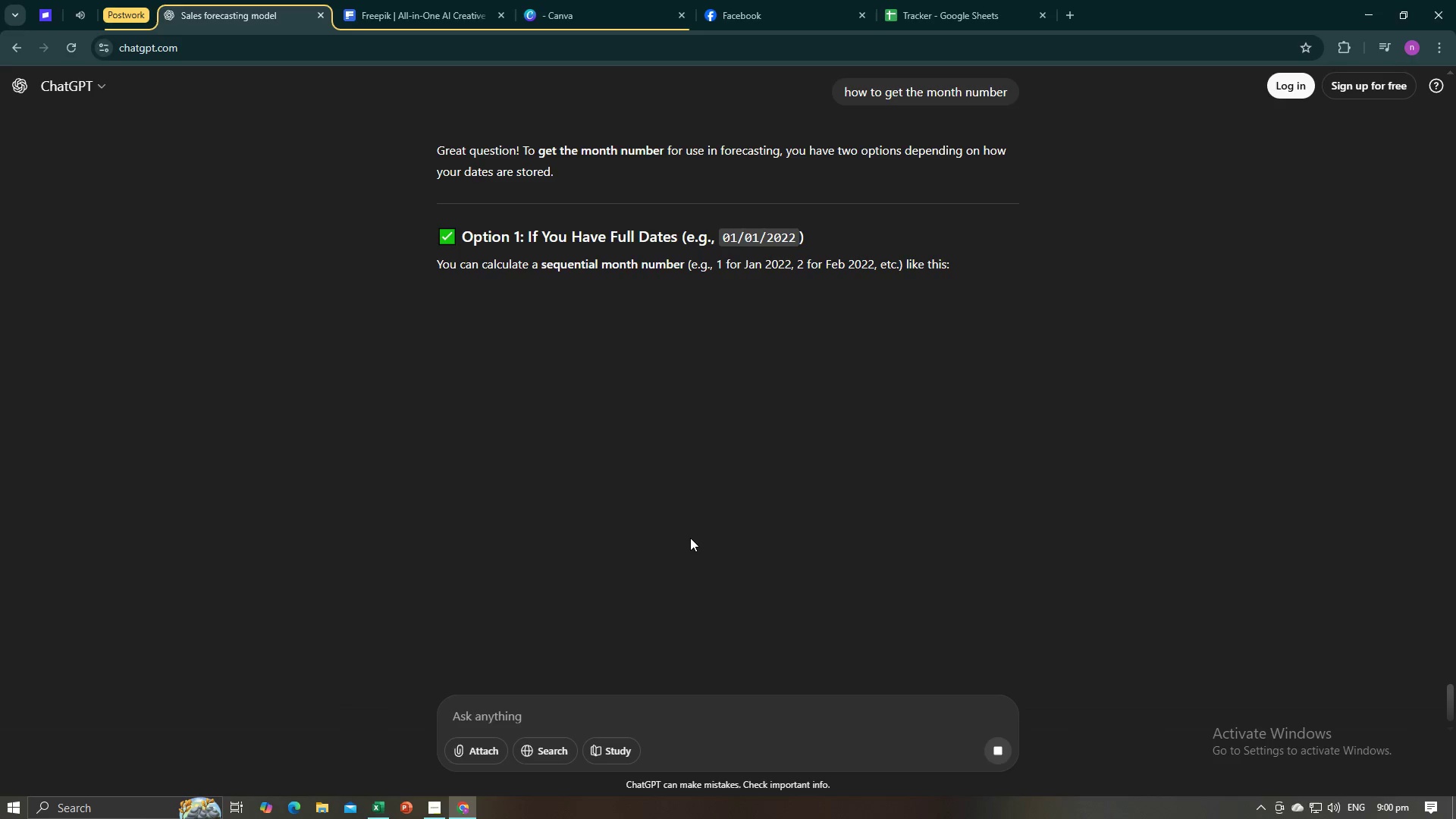 
wait(11.26)
 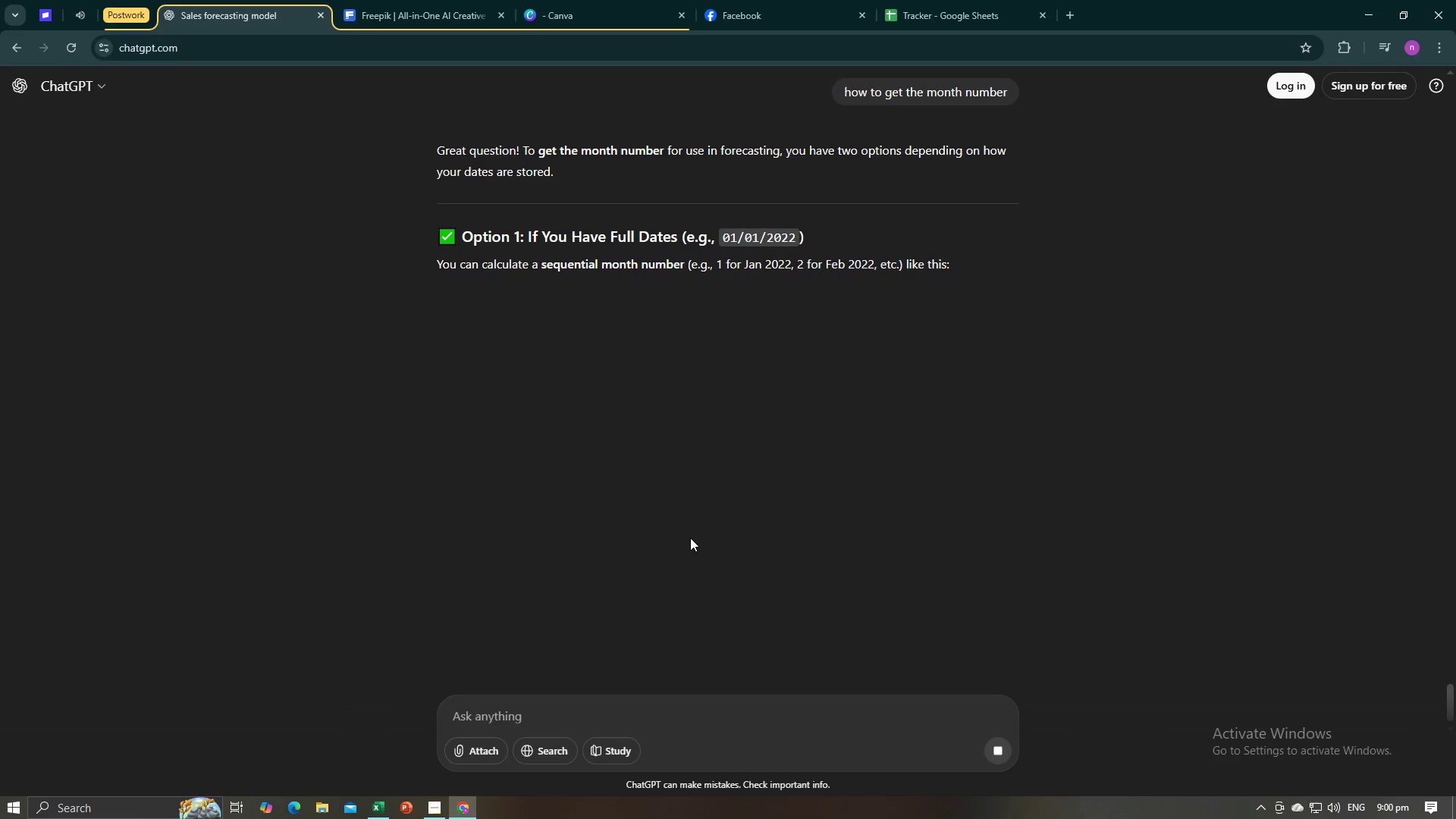 
key(Alt+AltLeft)
 